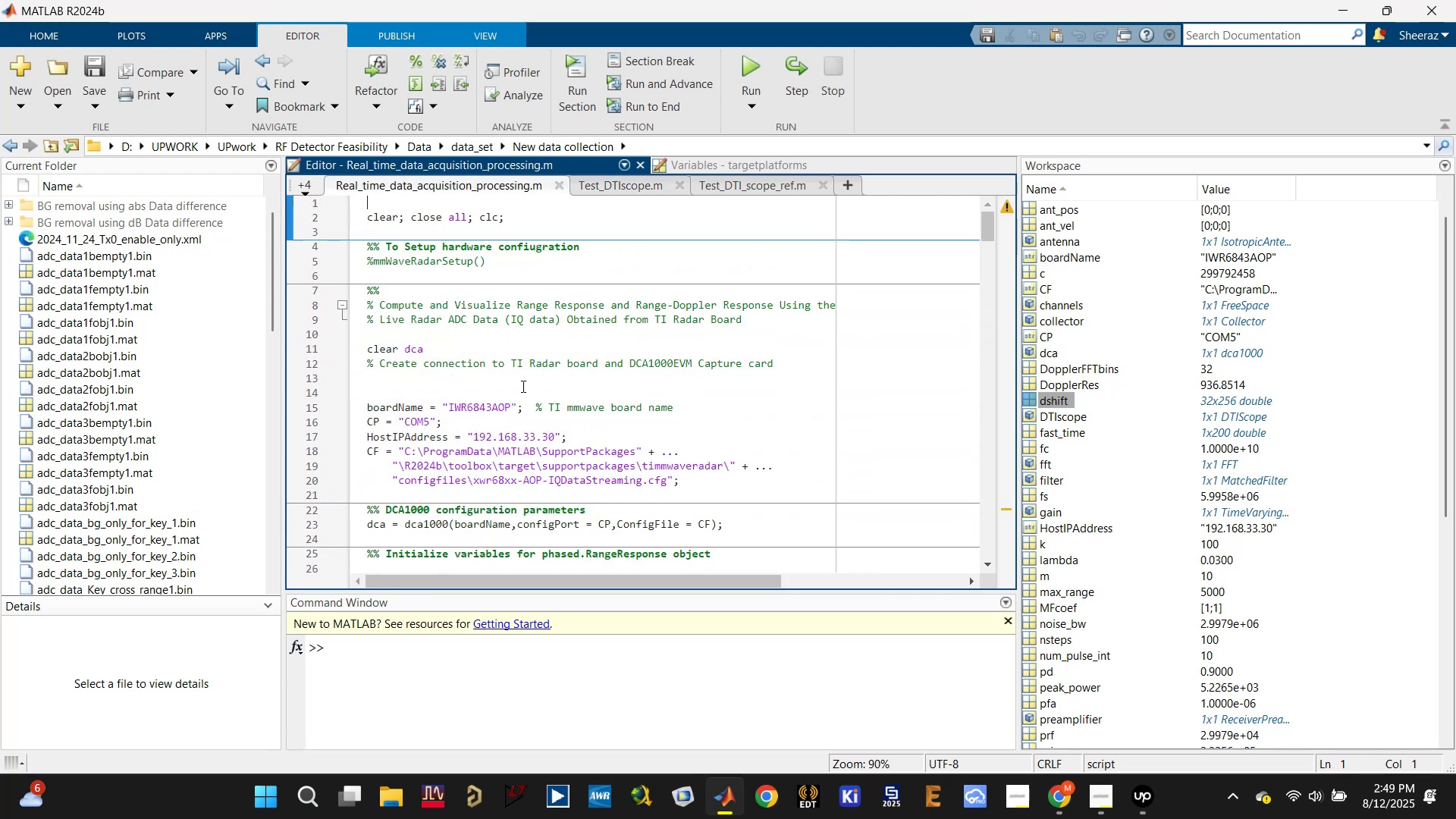 
scroll: coordinate [522, 391], scroll_direction: down, amount: 2.0
 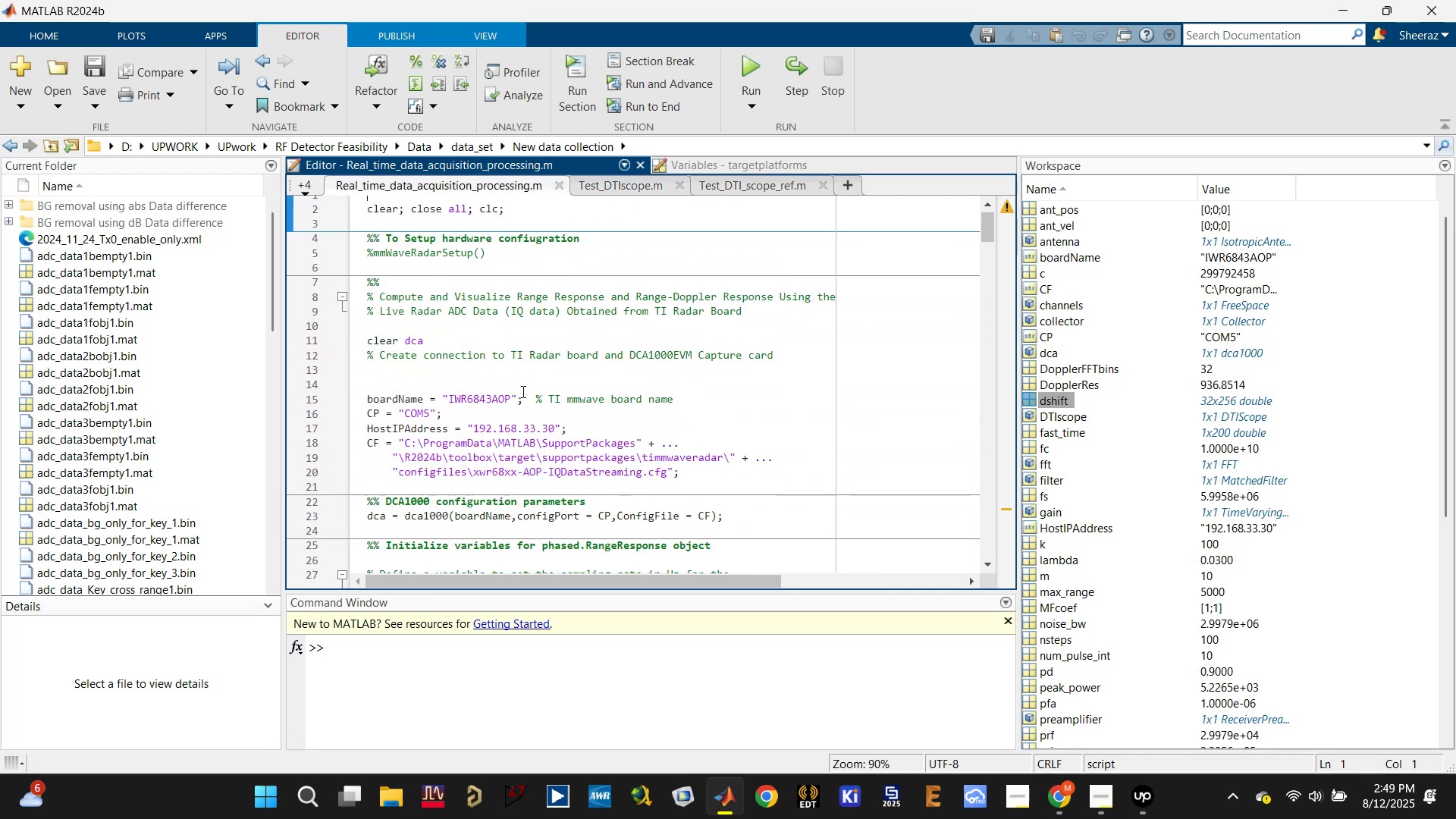 
key(Control+F)
 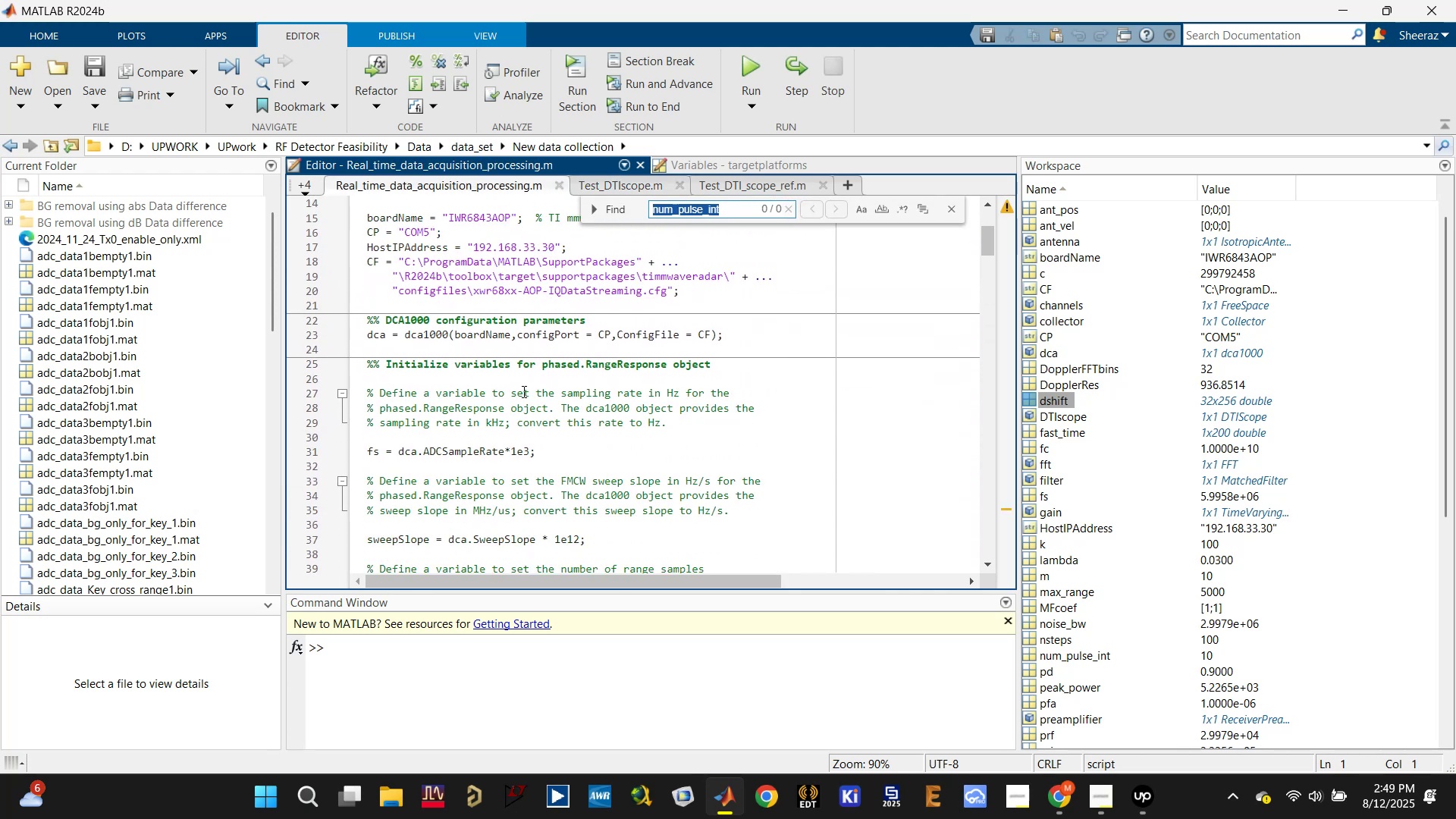 
type(Time)
 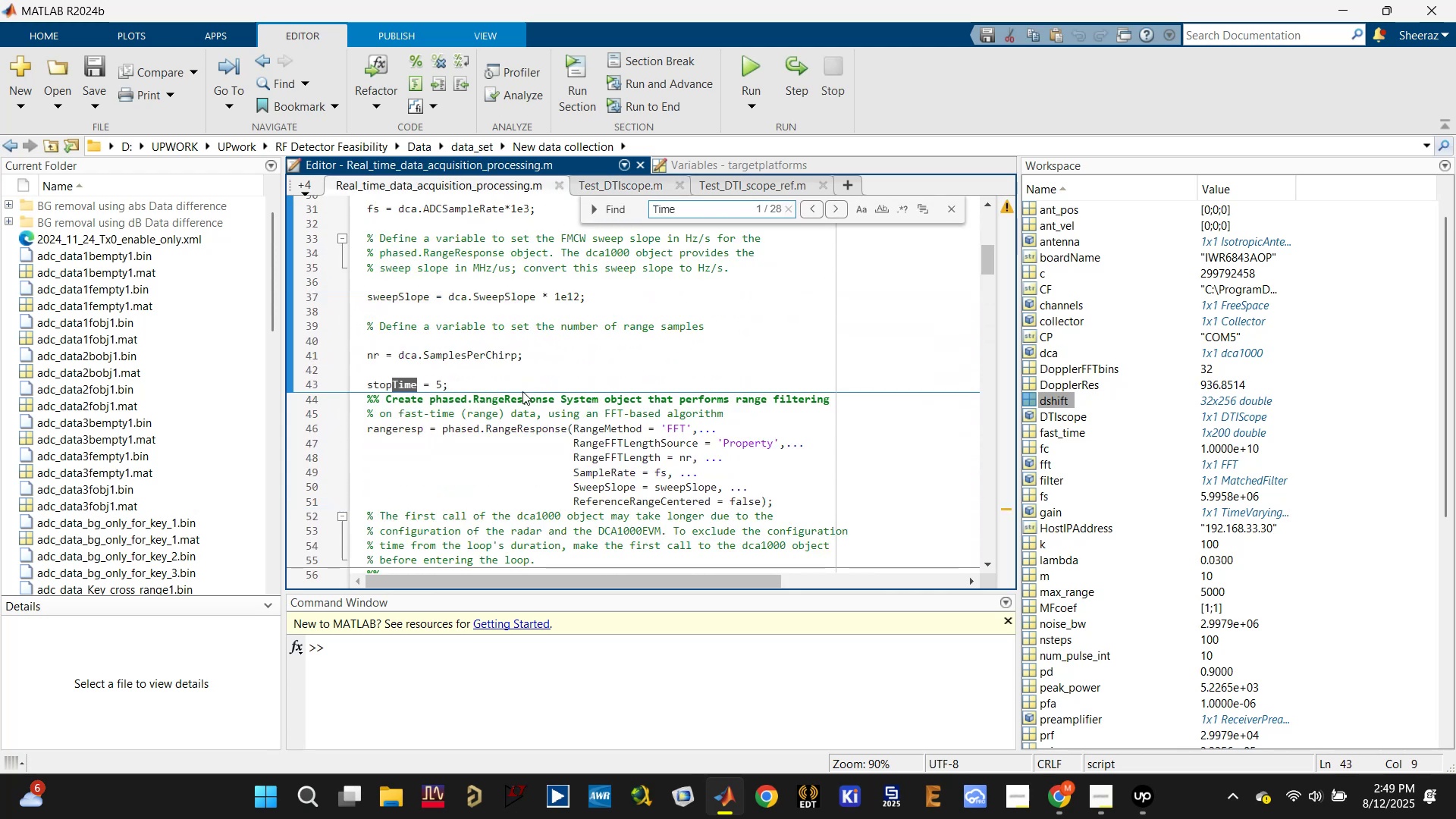 
key(Enter)
 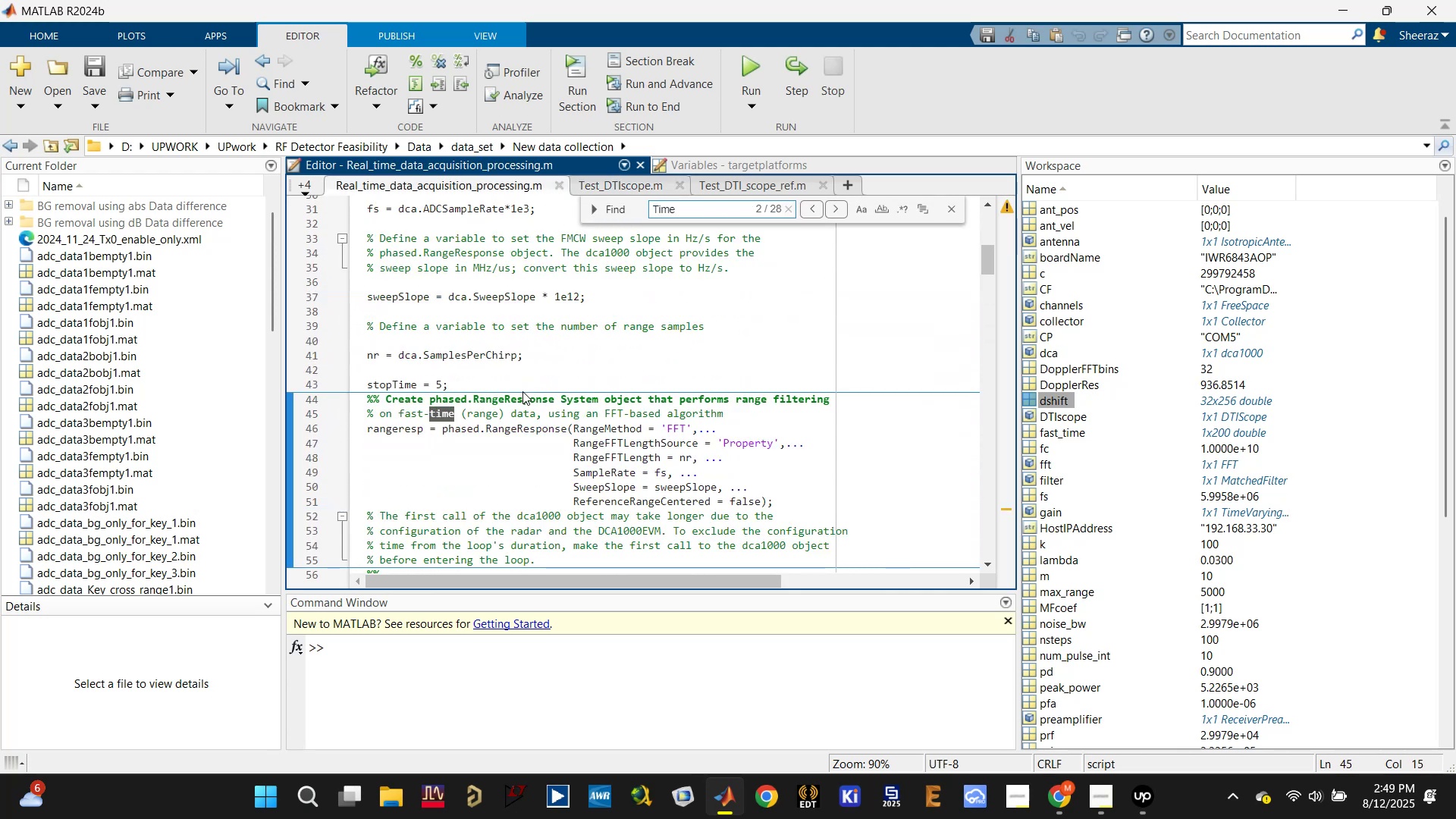 
key(Enter)
 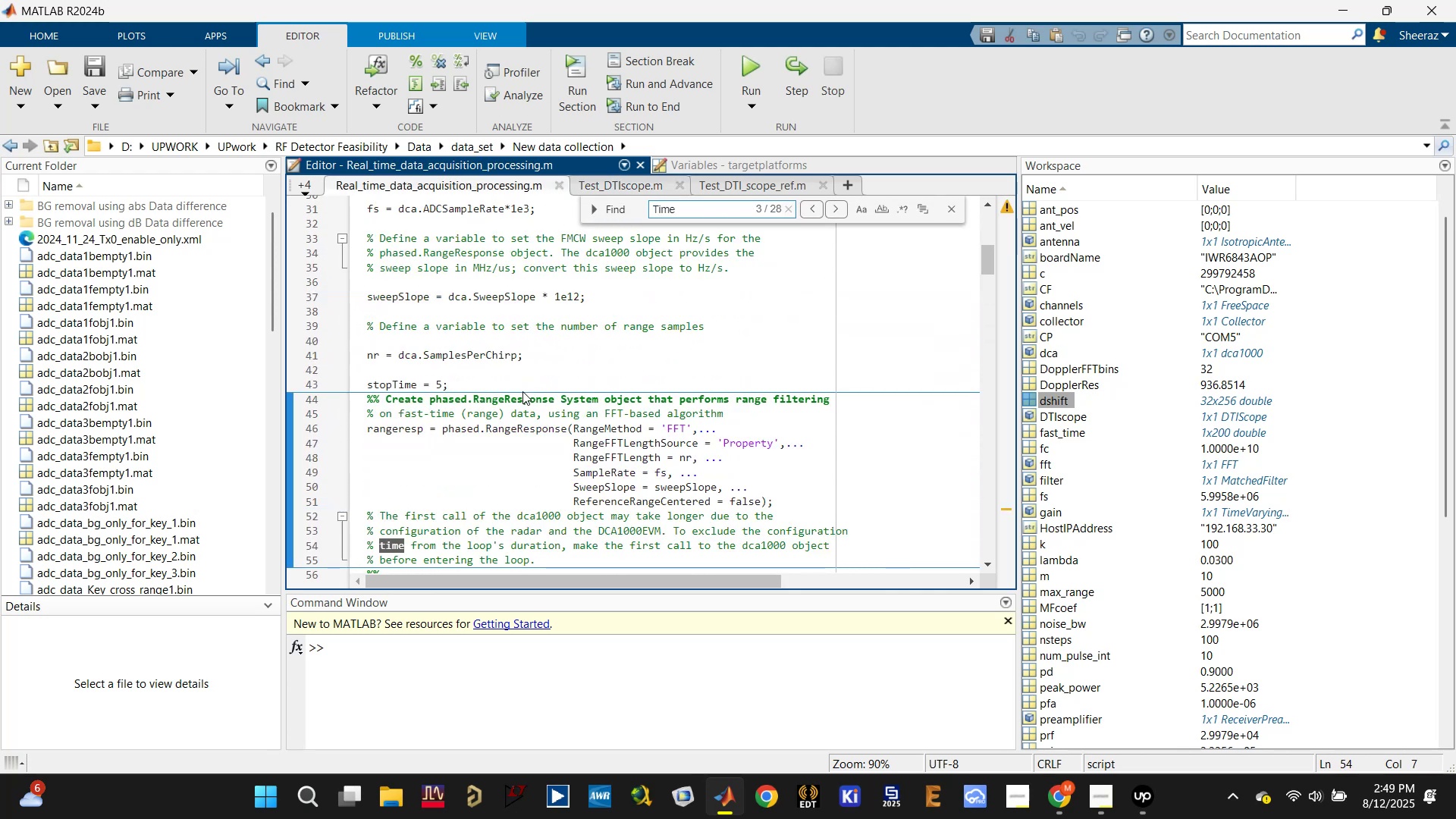 
key(Enter)
 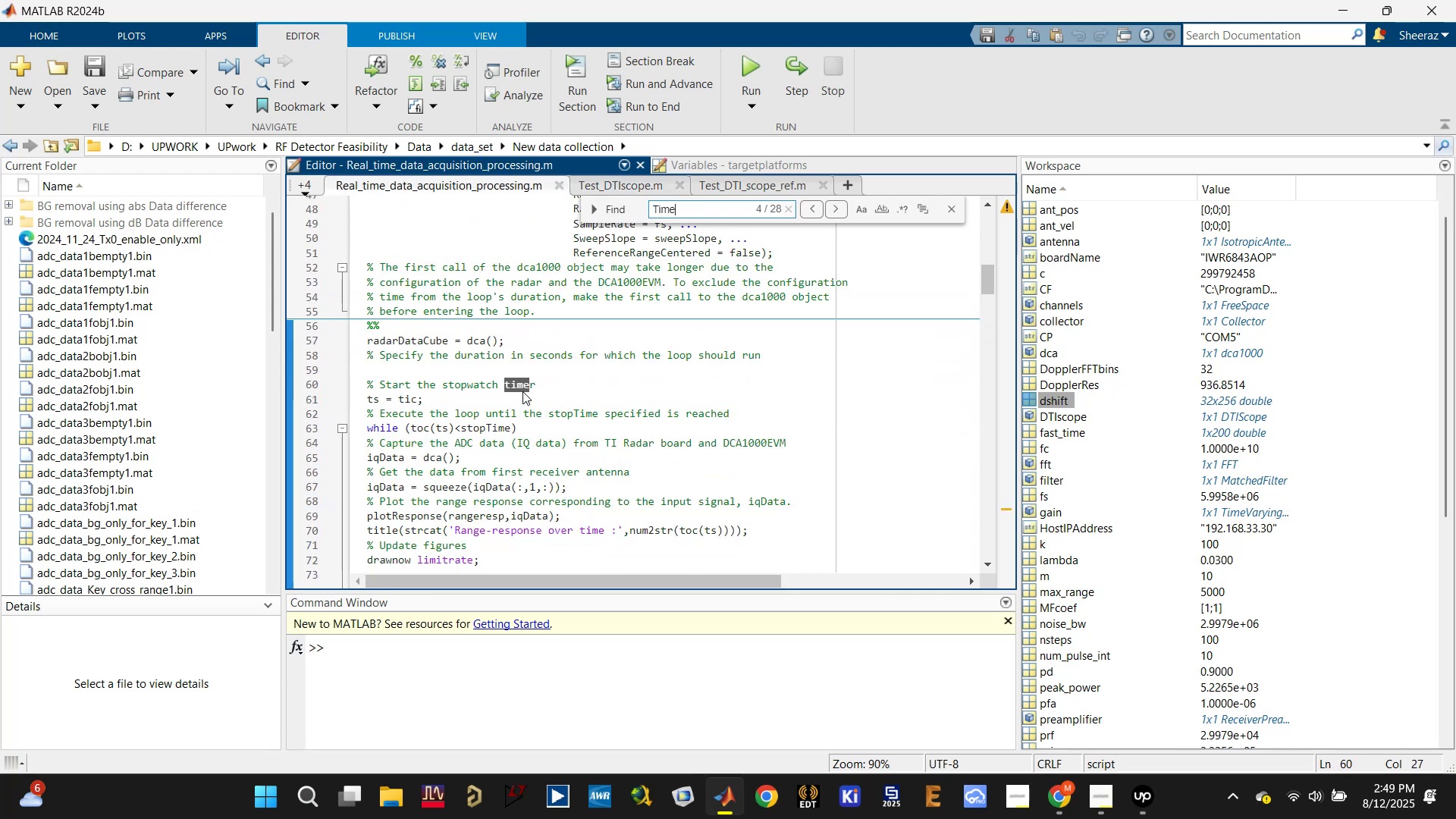 
key(Enter)
 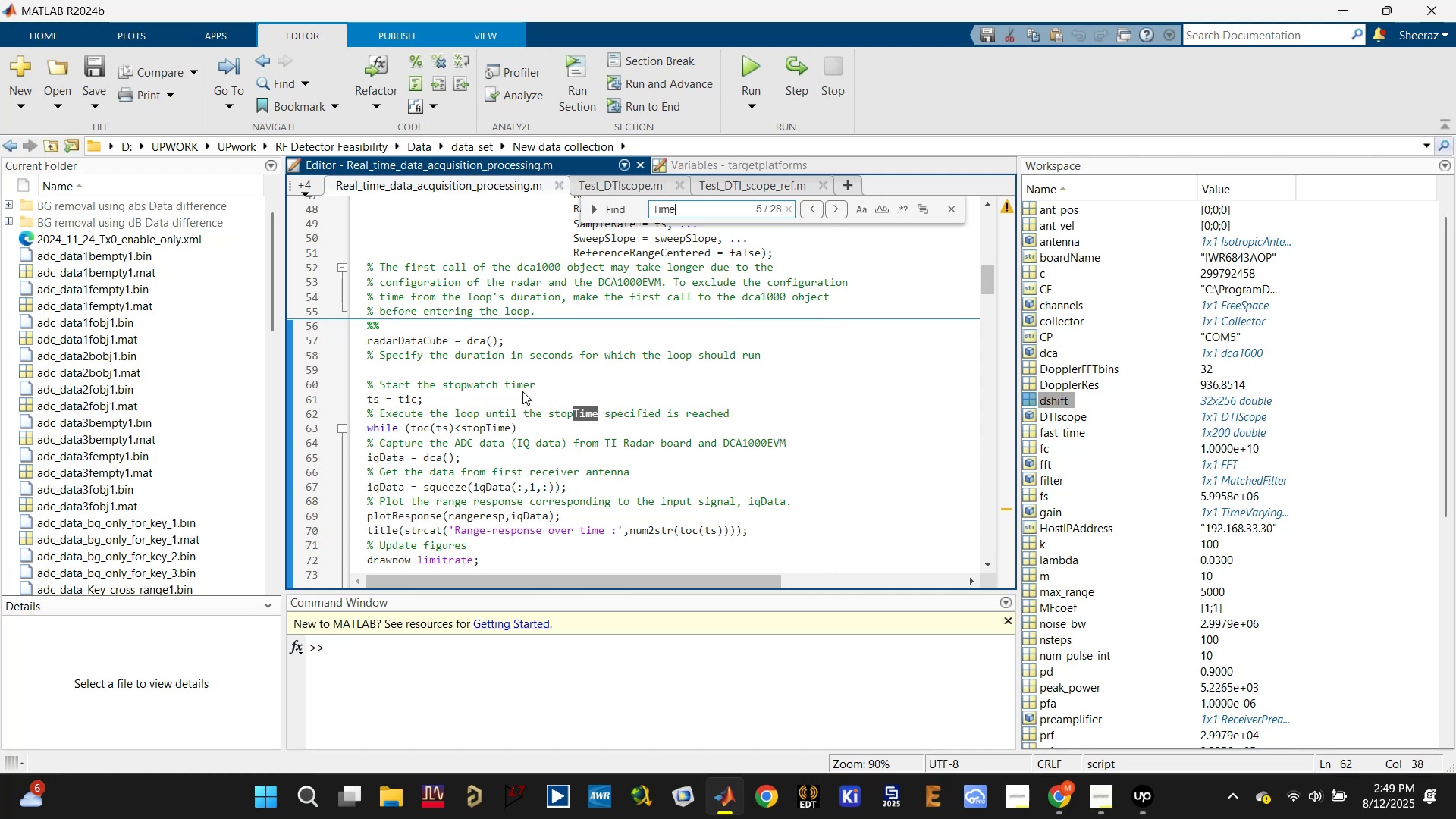 
key(Enter)
 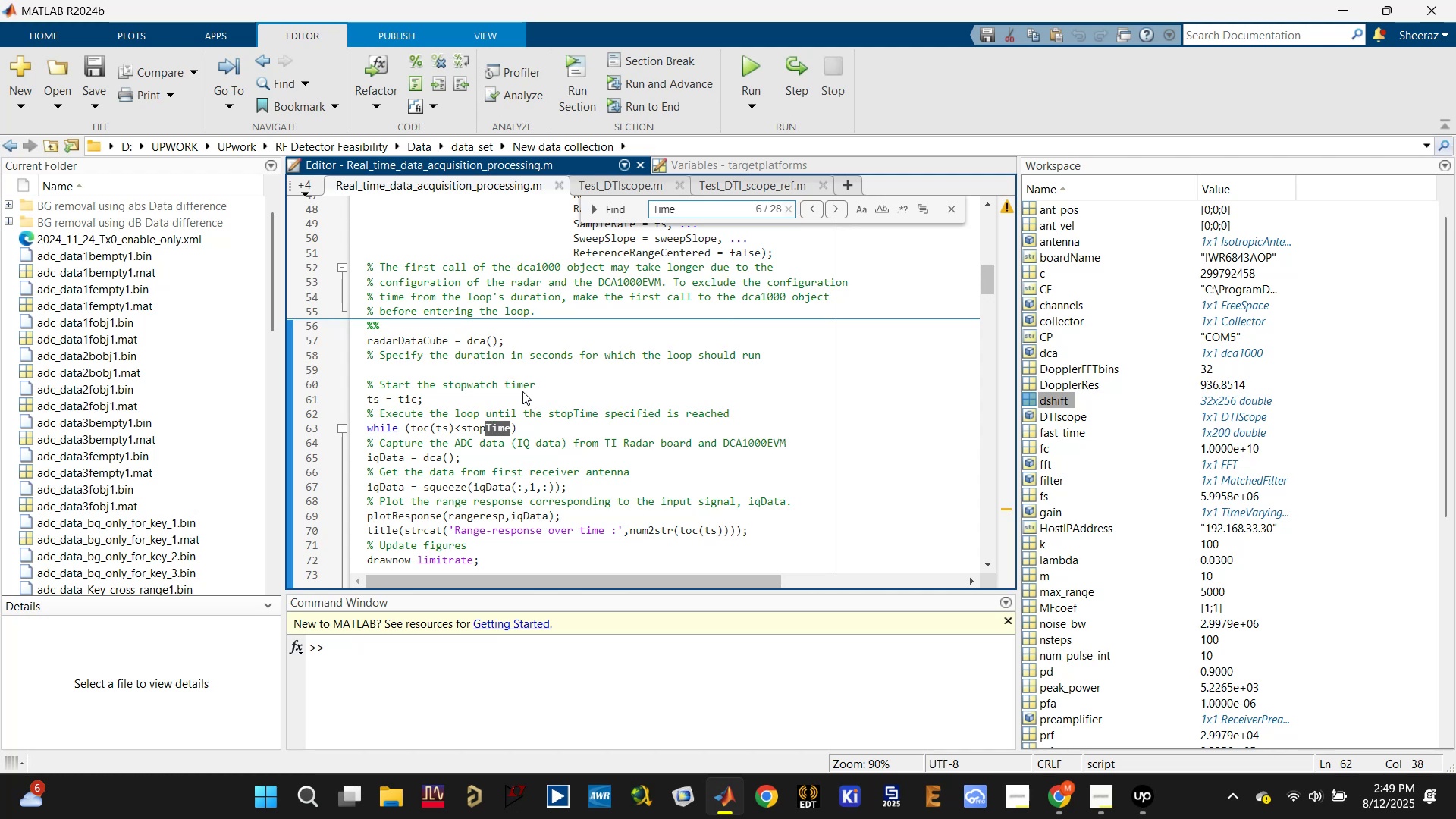 
key(Enter)
 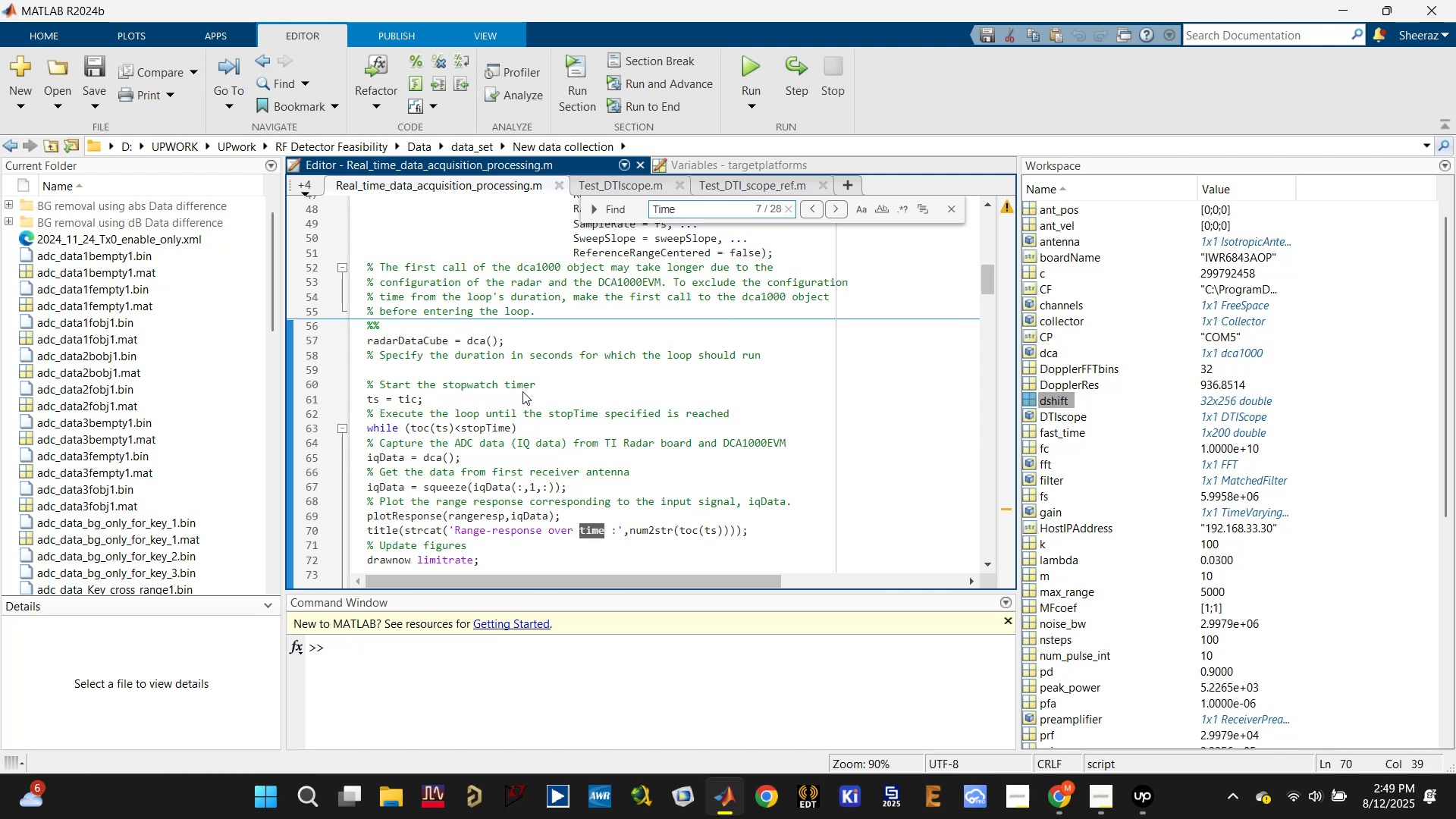 
key(Enter)
 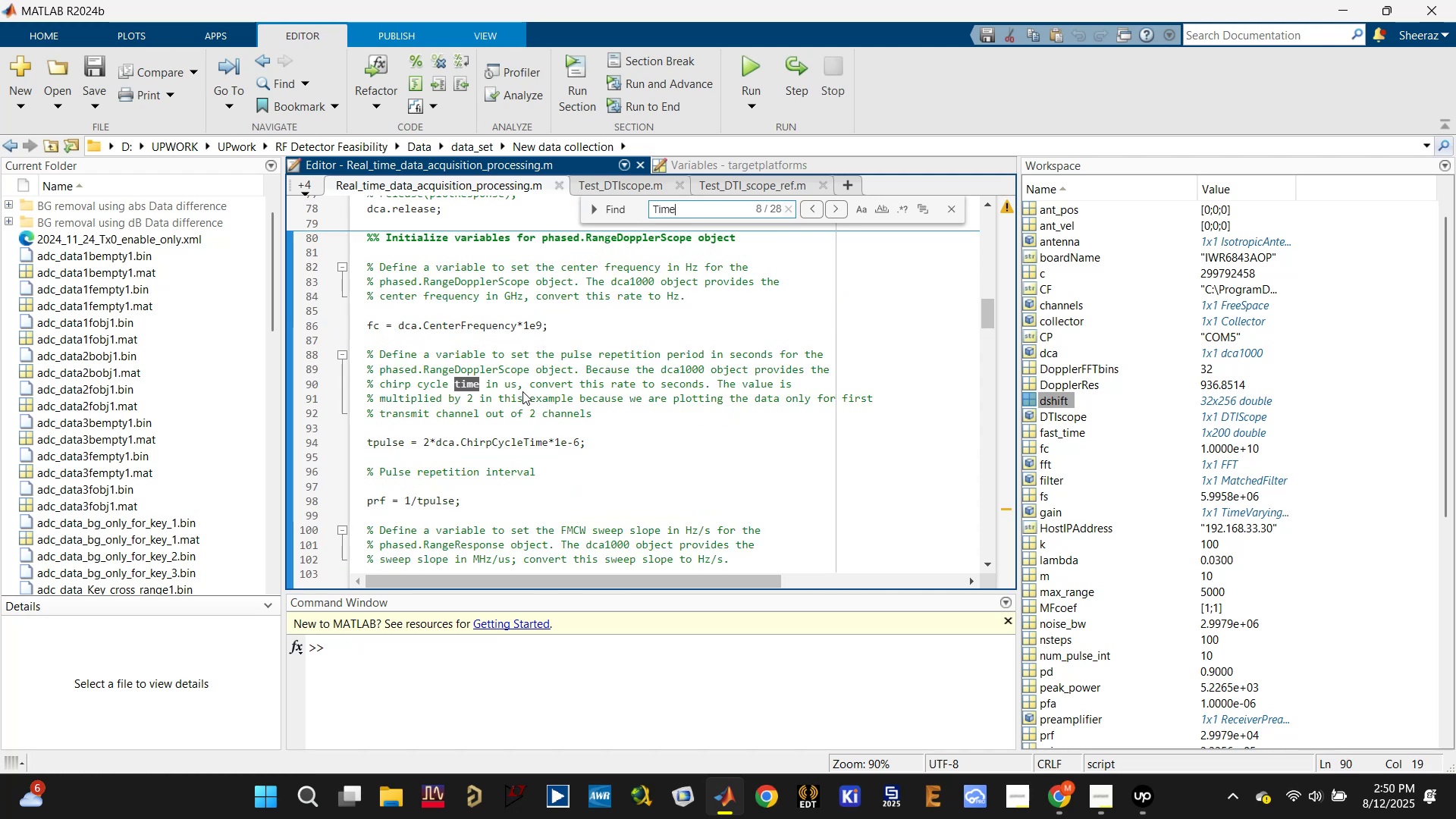 
wait(10.58)
 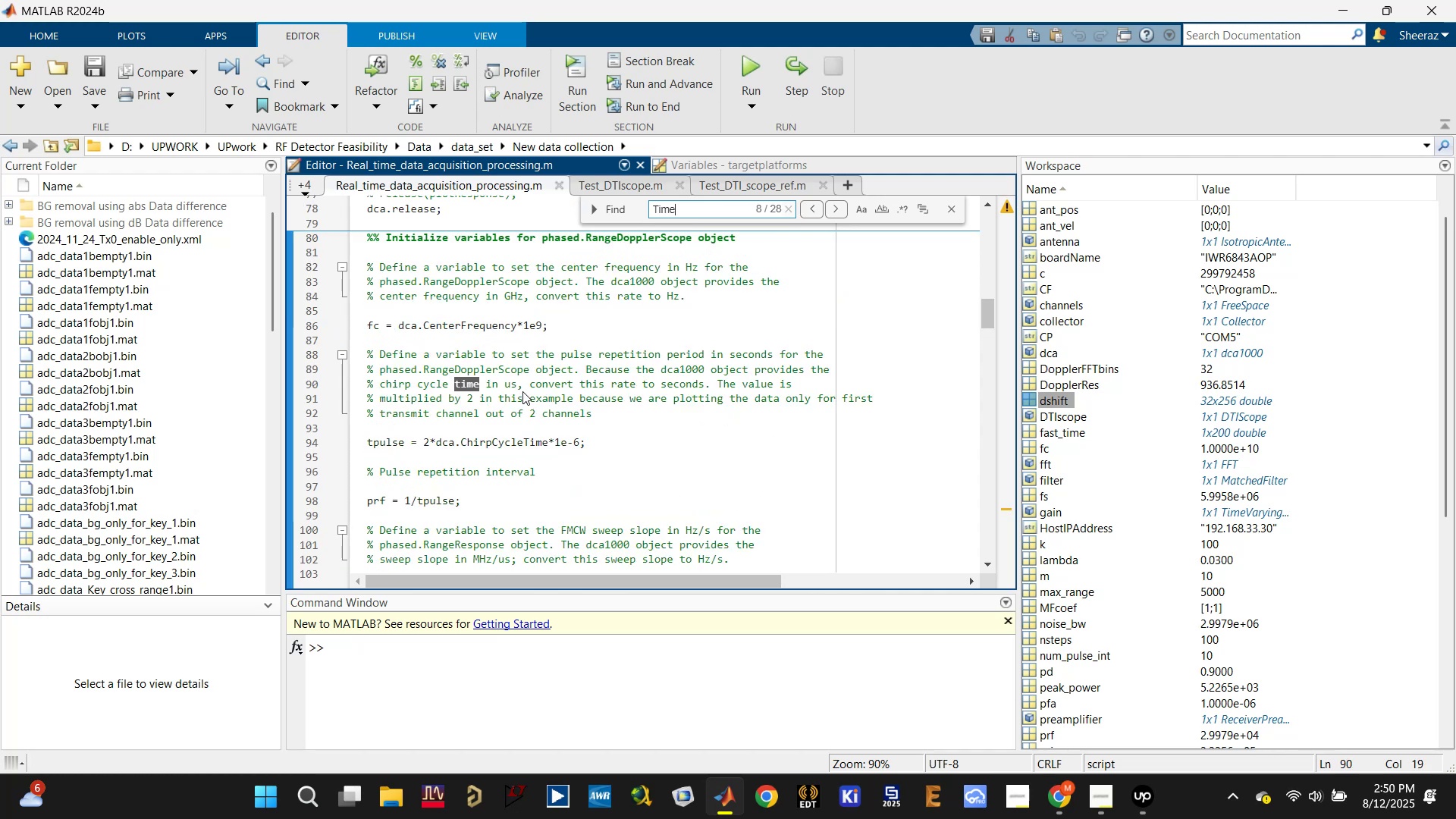 
scroll: coordinate [723, 371], scroll_direction: down, amount: 1.0
 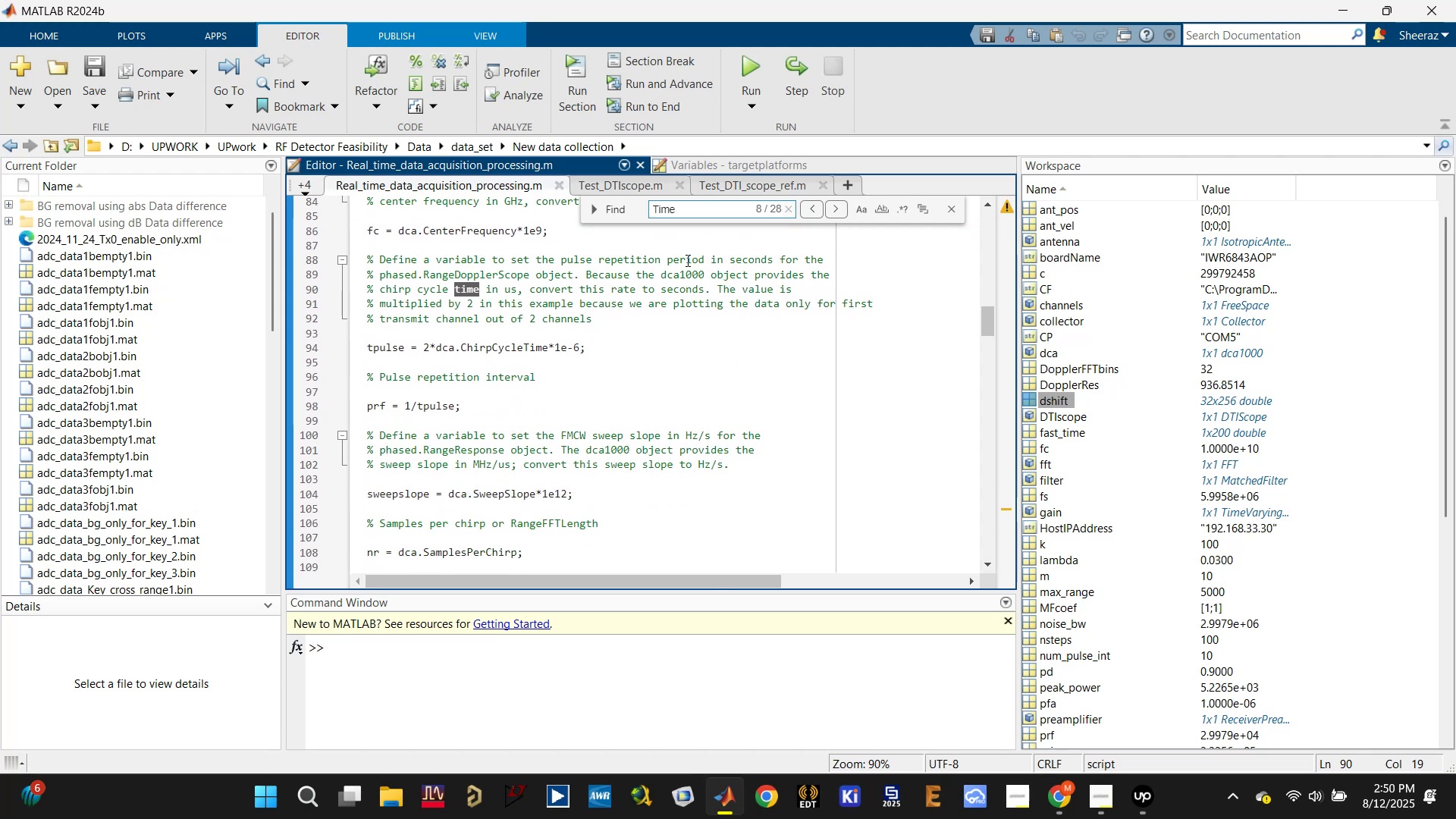 
left_click([690, 209])
 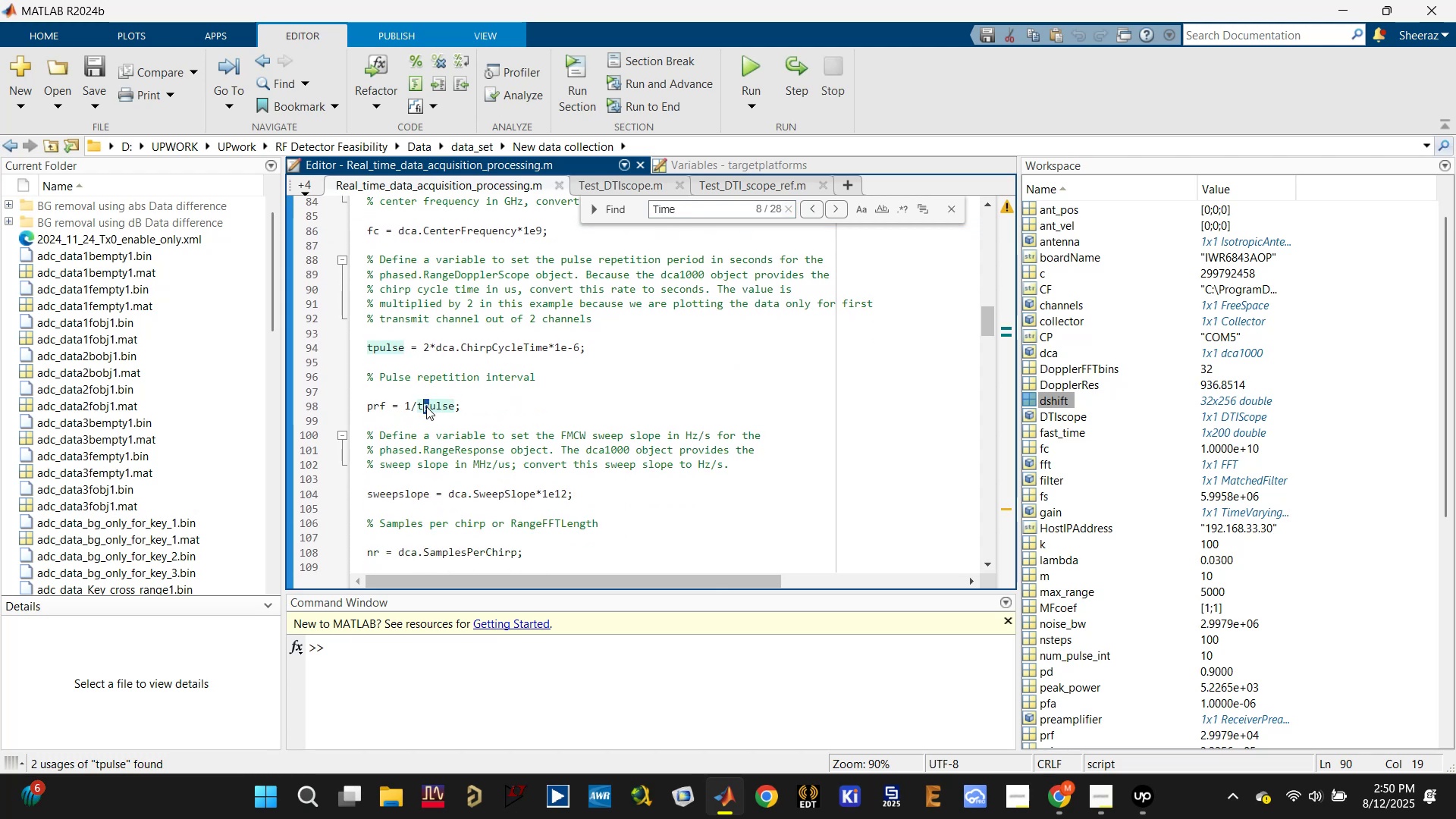 
left_click([388, 399])
 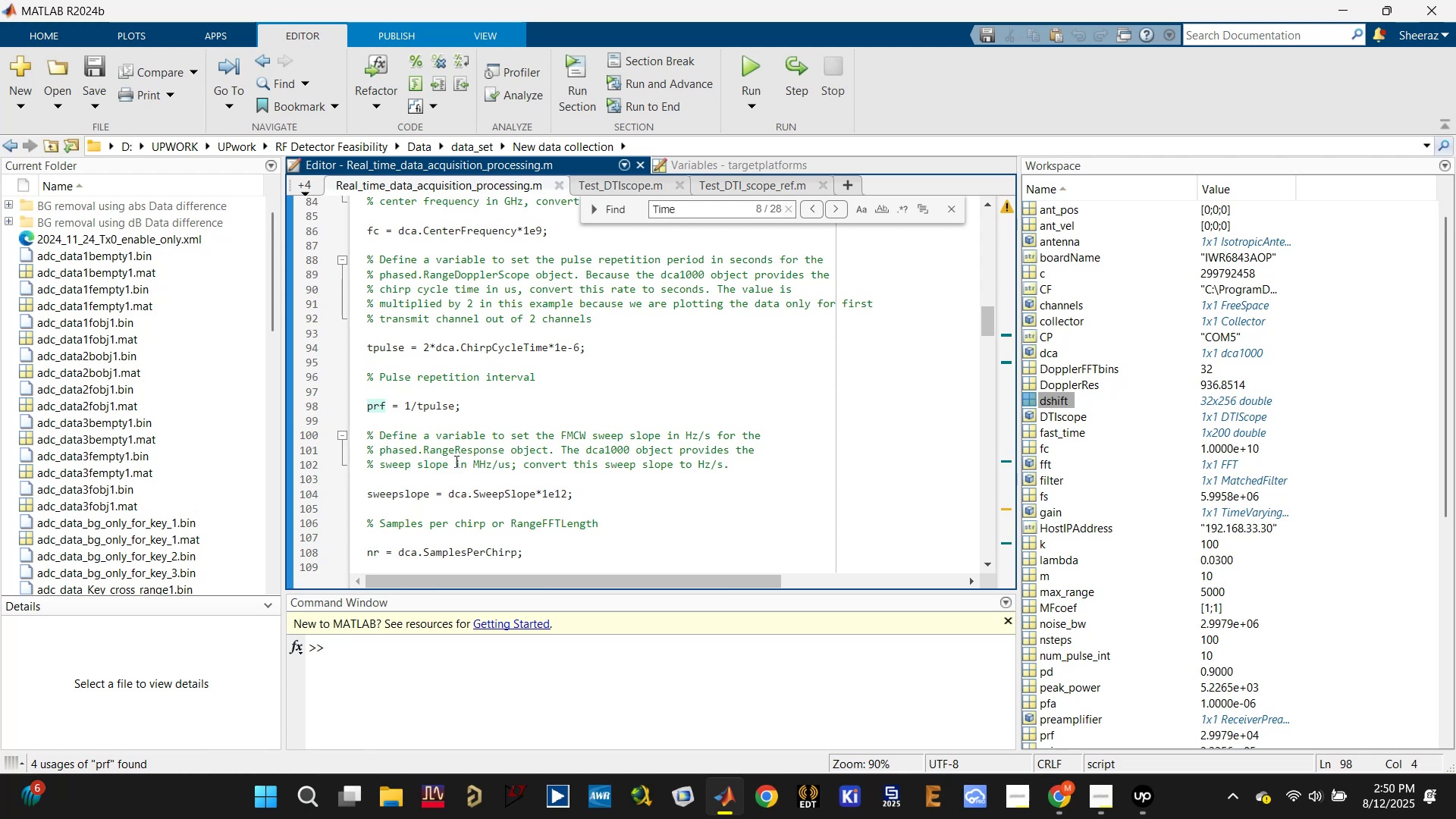 
scroll: coordinate [542, 447], scroll_direction: down, amount: 1.0
 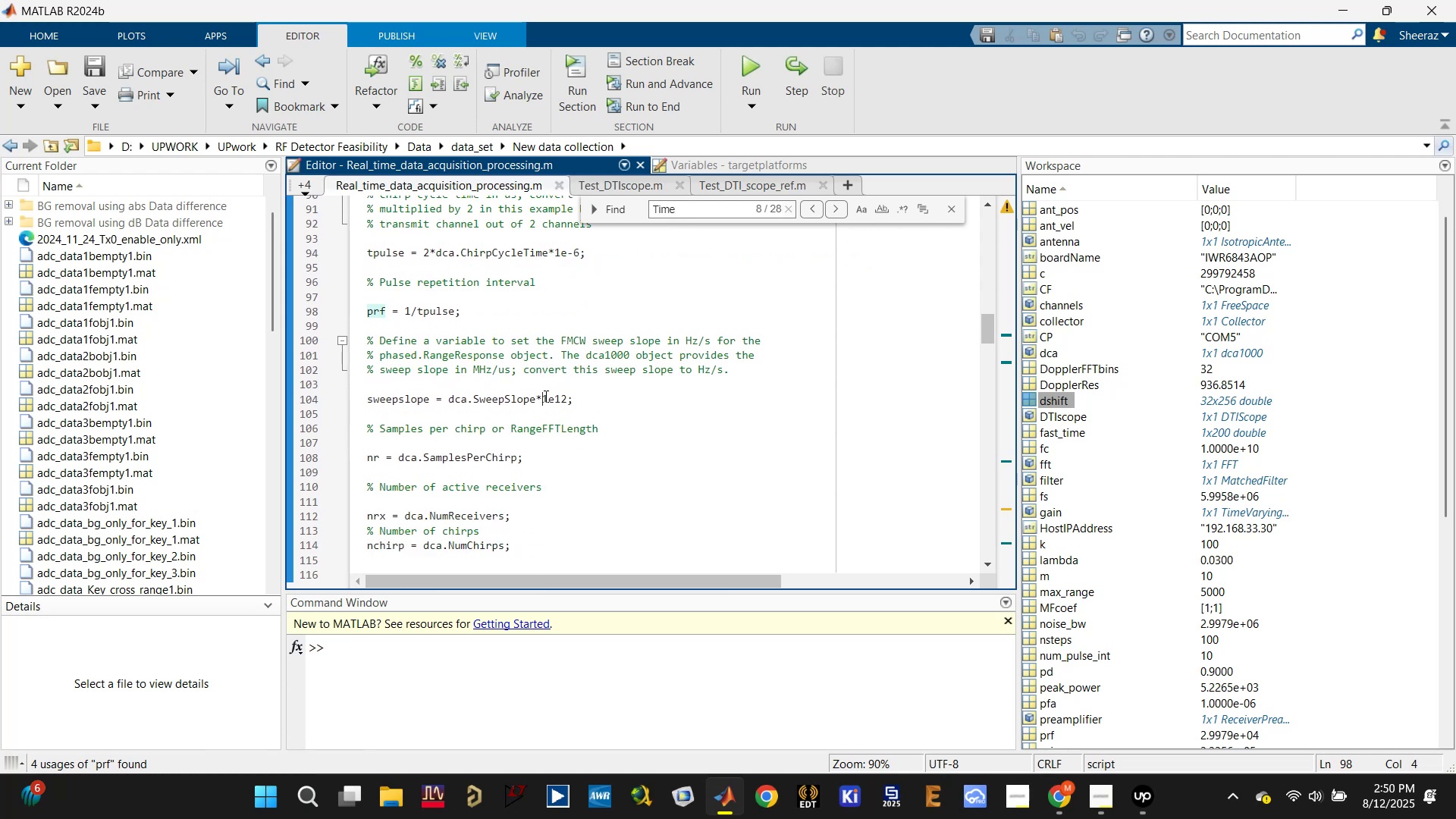 
double_click([512, 393])
 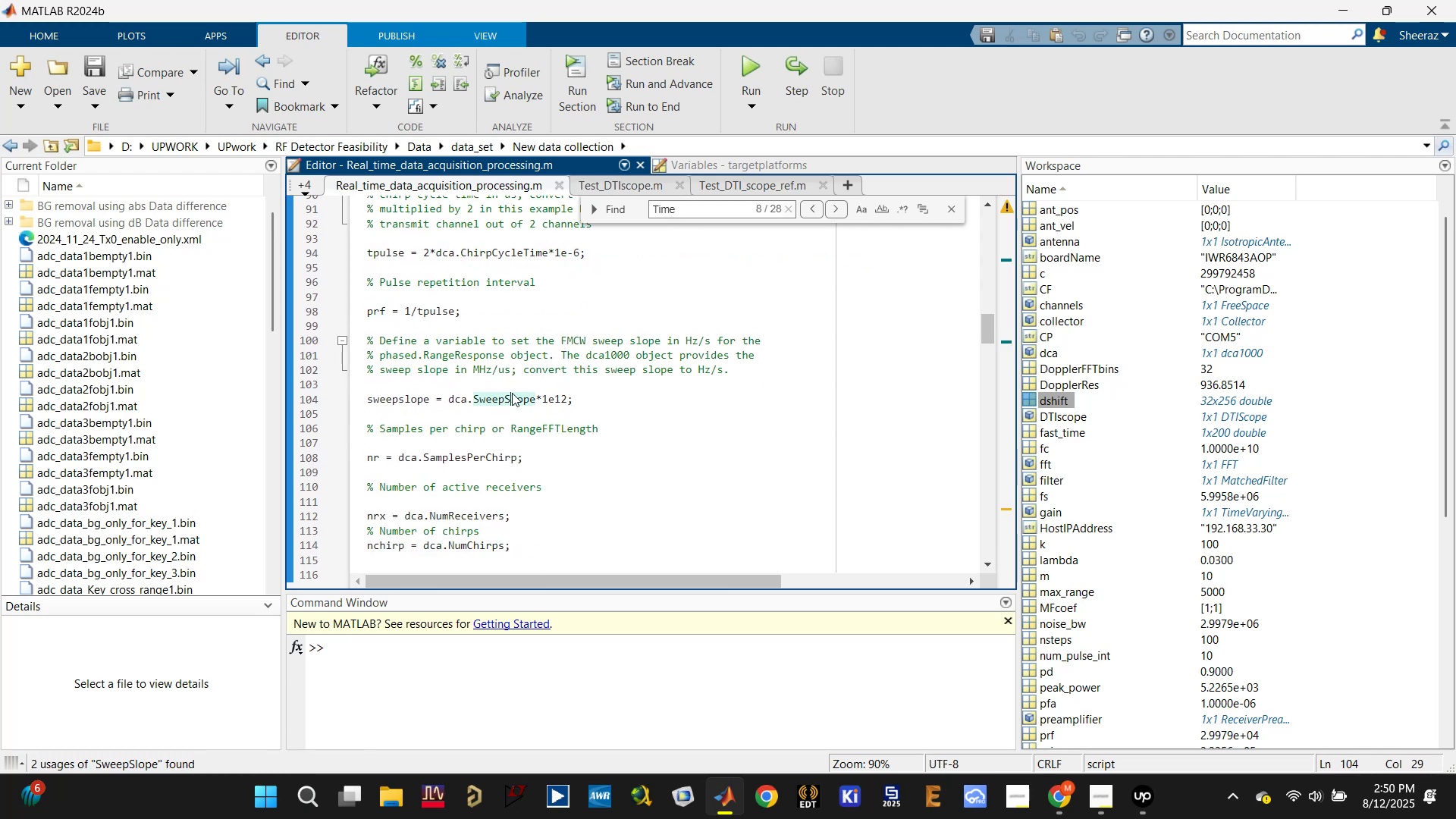 
triple_click([512, 393])
 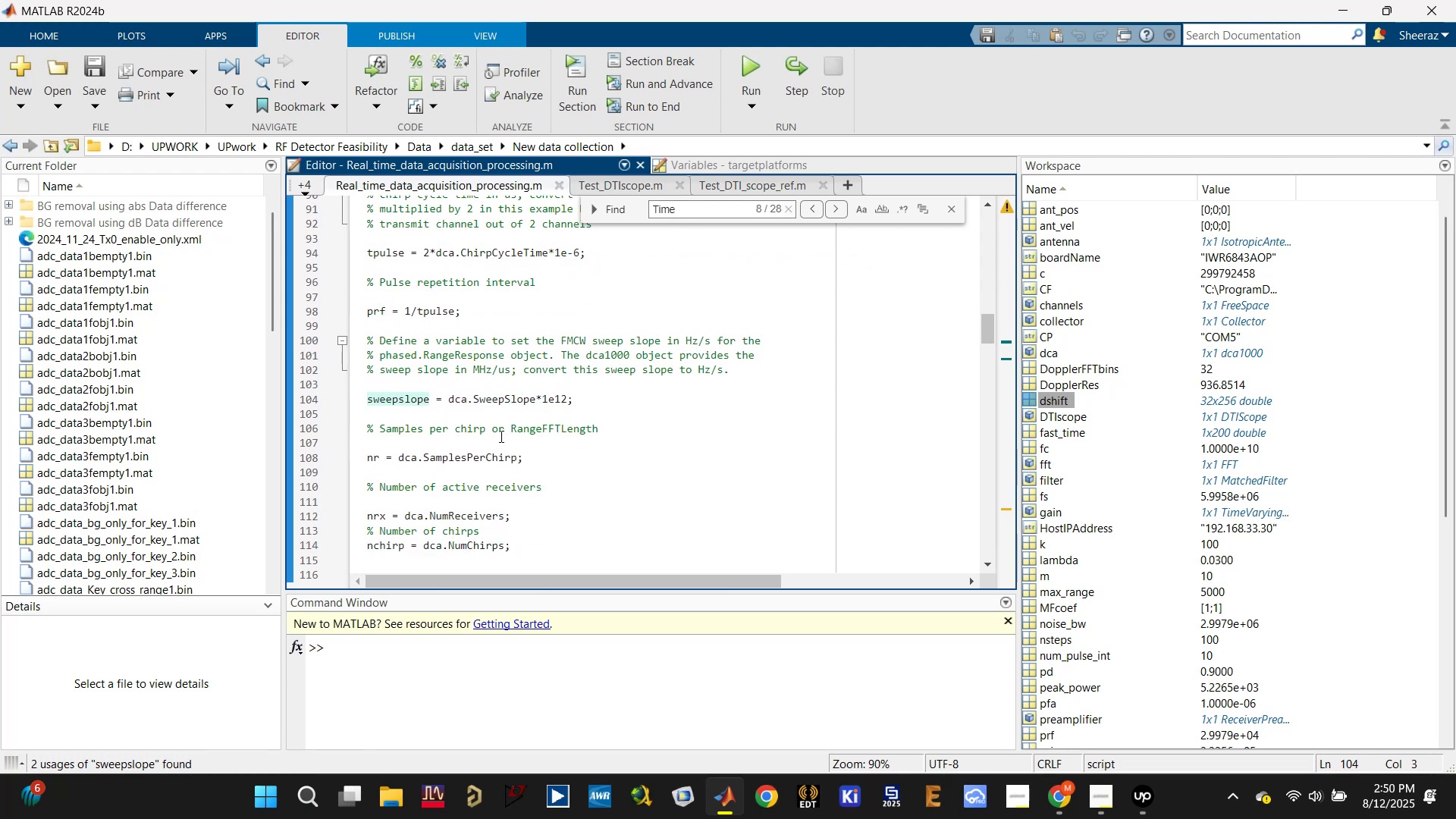 
scroll: coordinate [475, 467], scroll_direction: down, amount: 2.0
 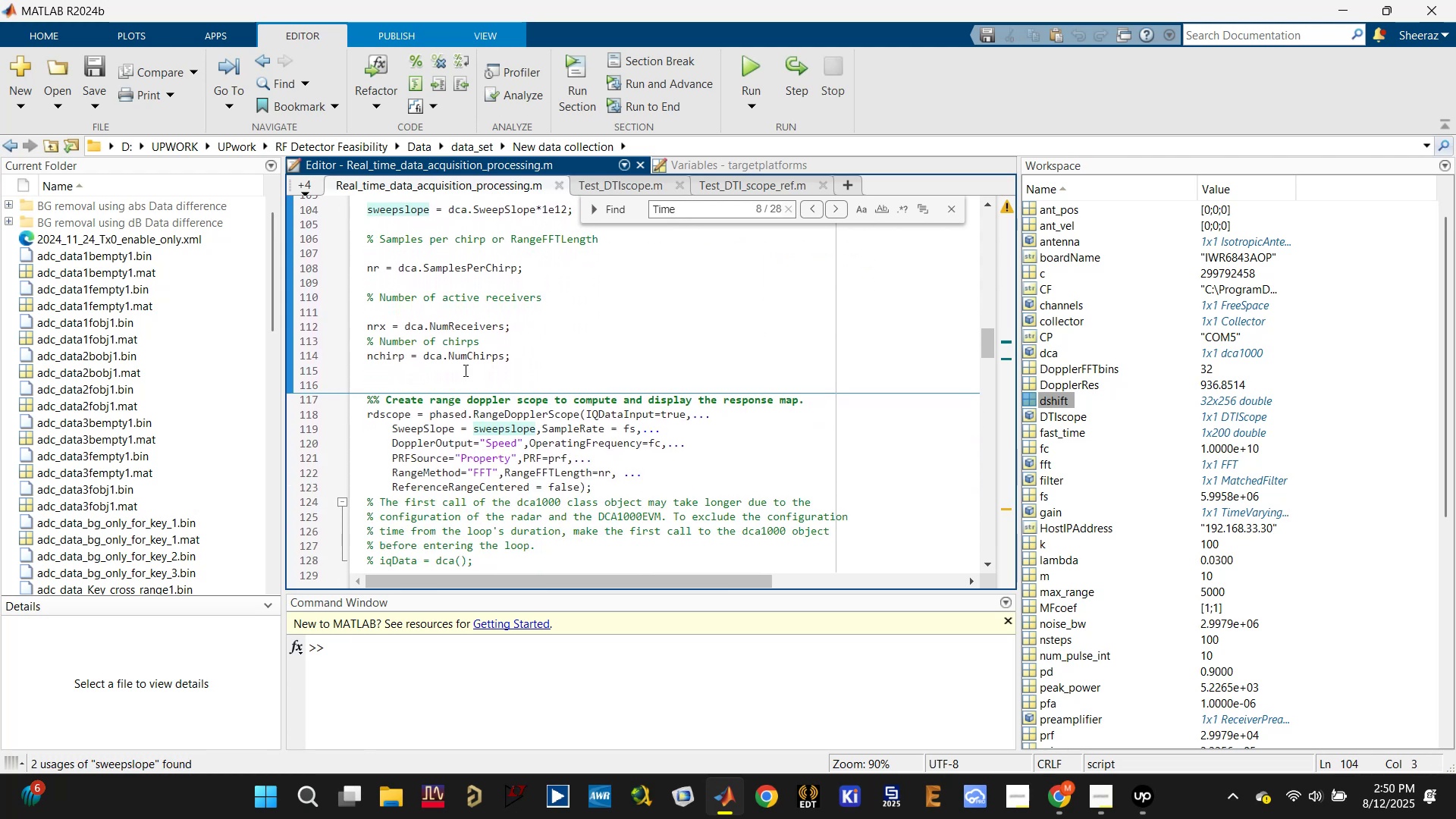 
double_click([462, 357])
 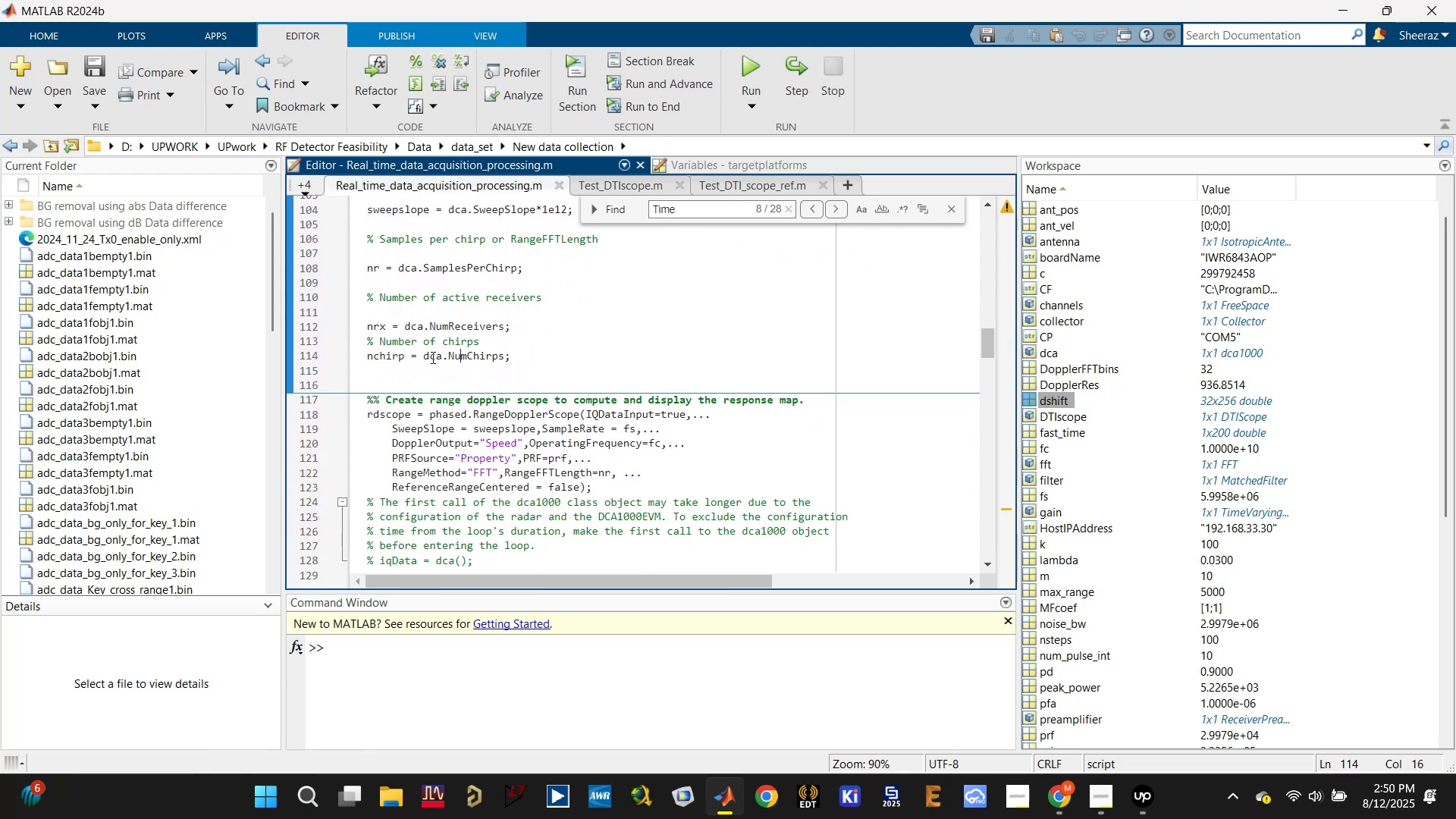 
left_click([418, 364])
 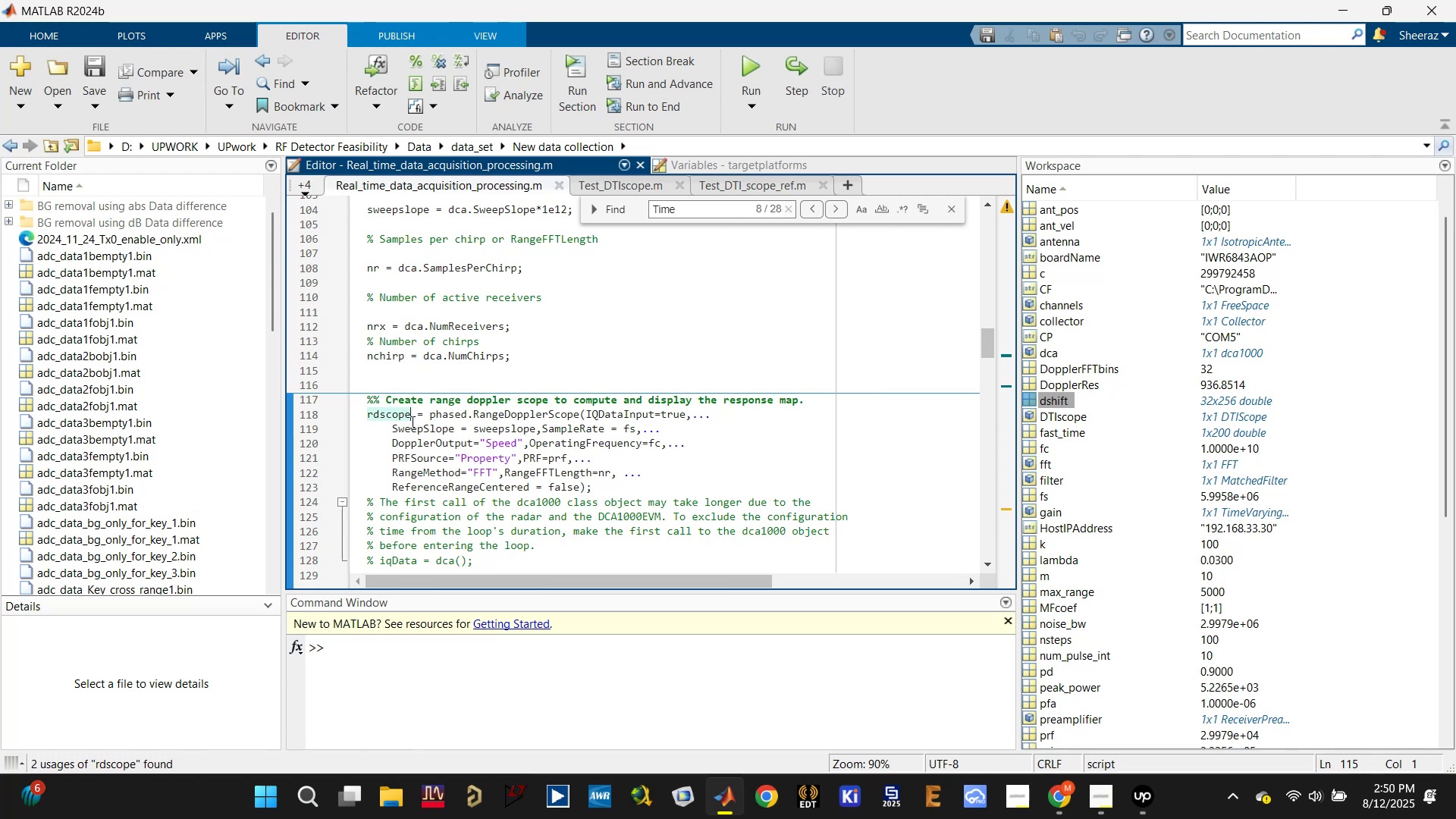 
left_click([418, 456])
 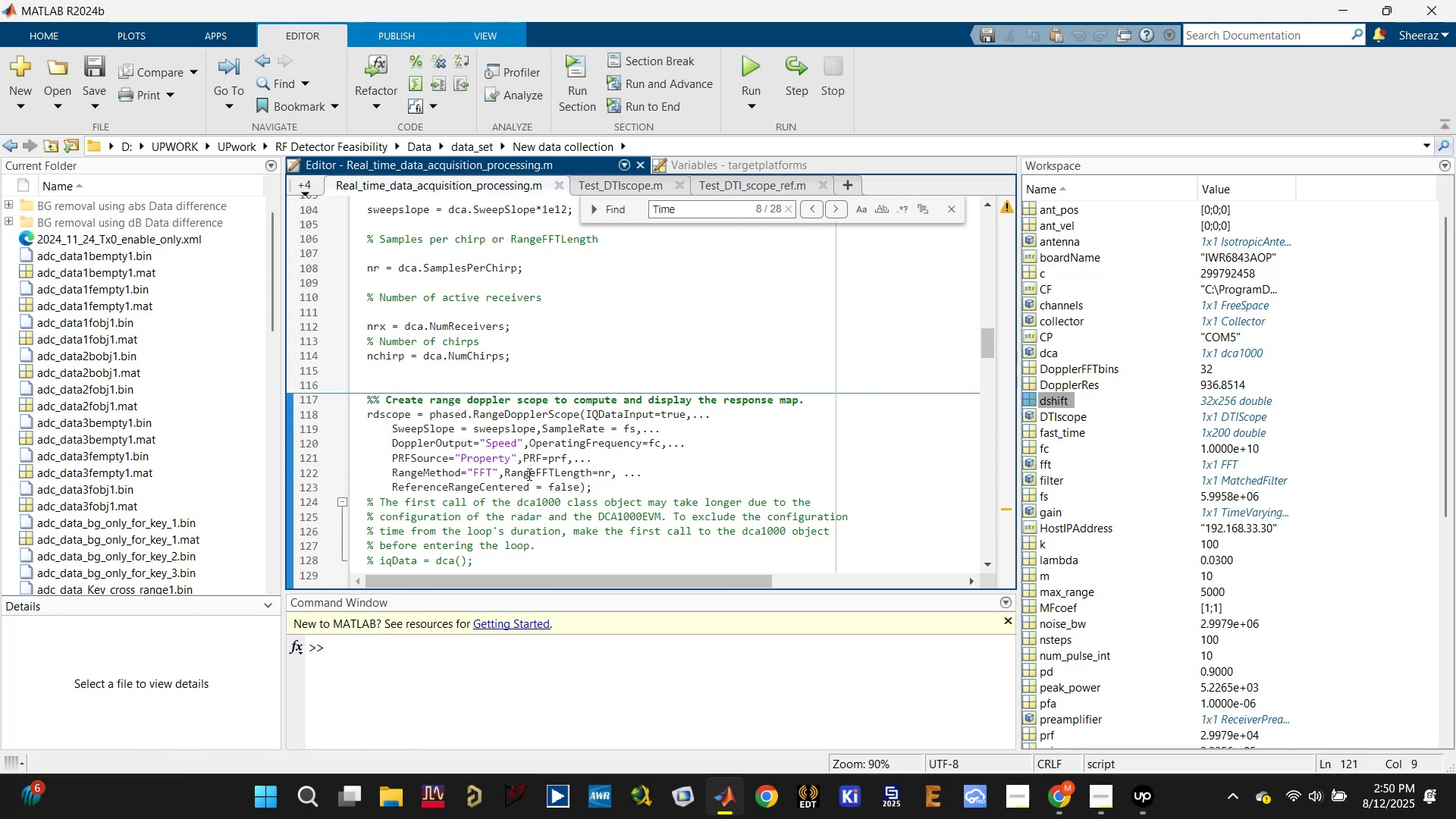 
left_click([561, 470])
 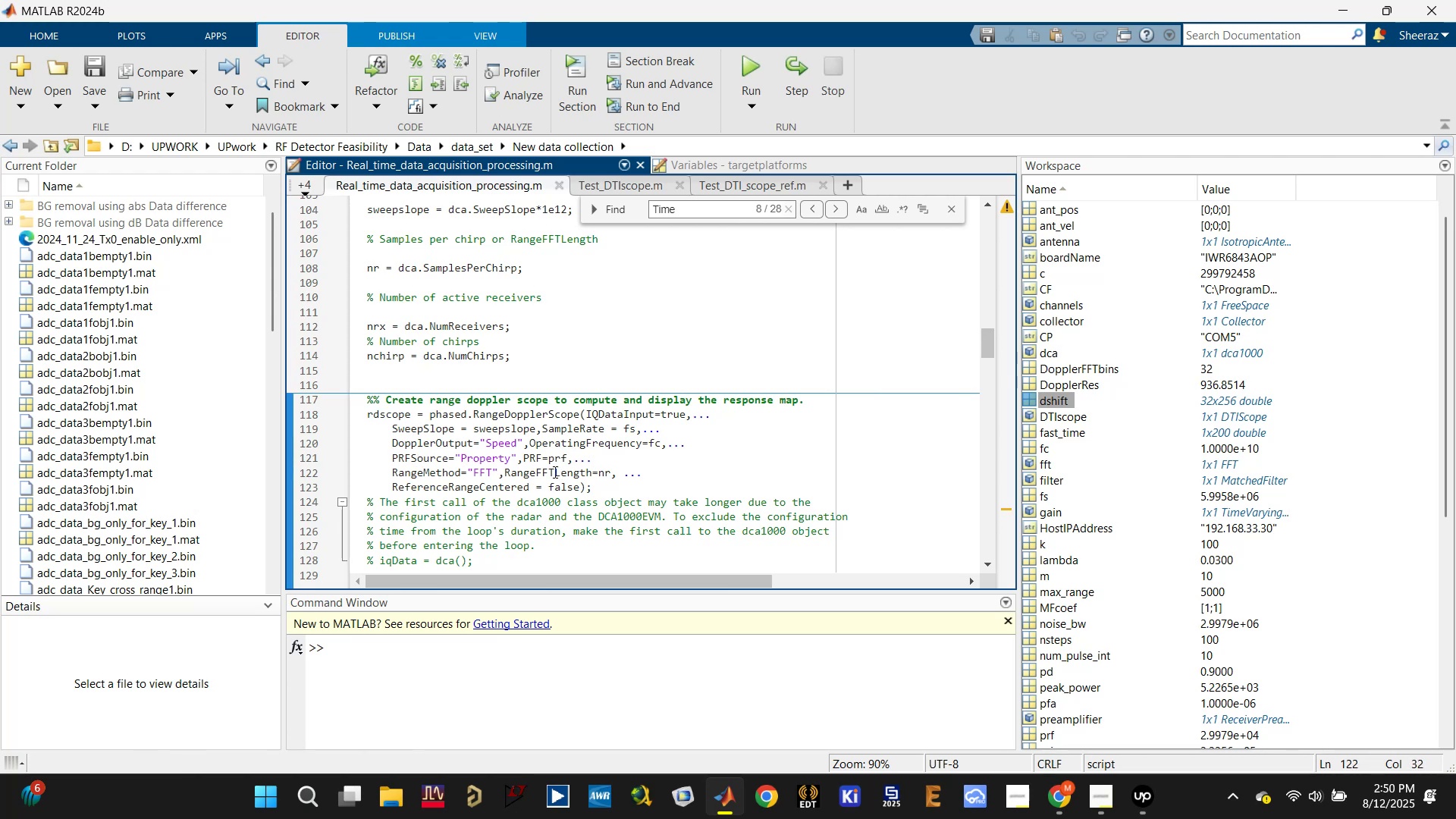 
double_click([548, 455])
 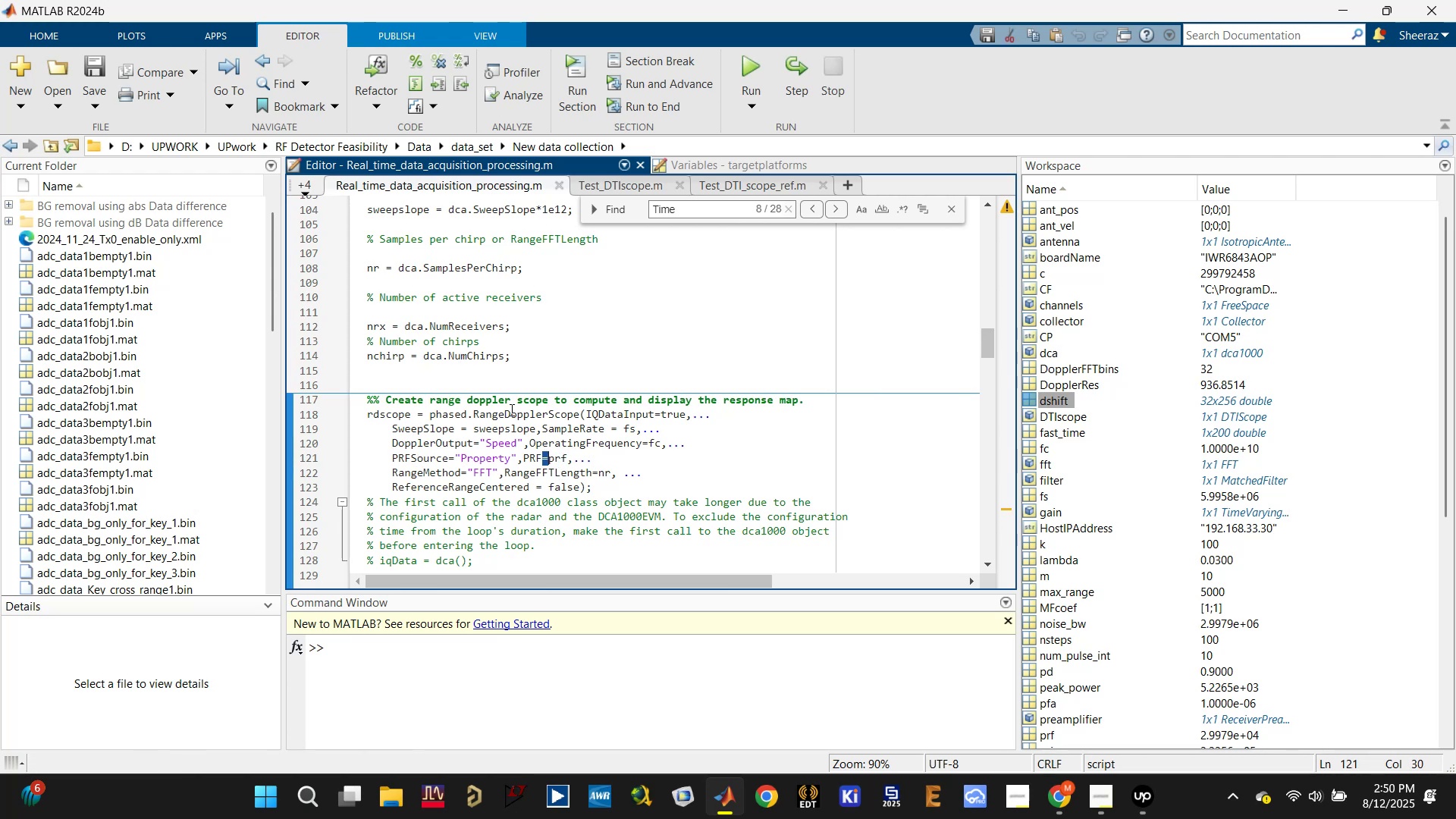 
left_click([469, 323])
 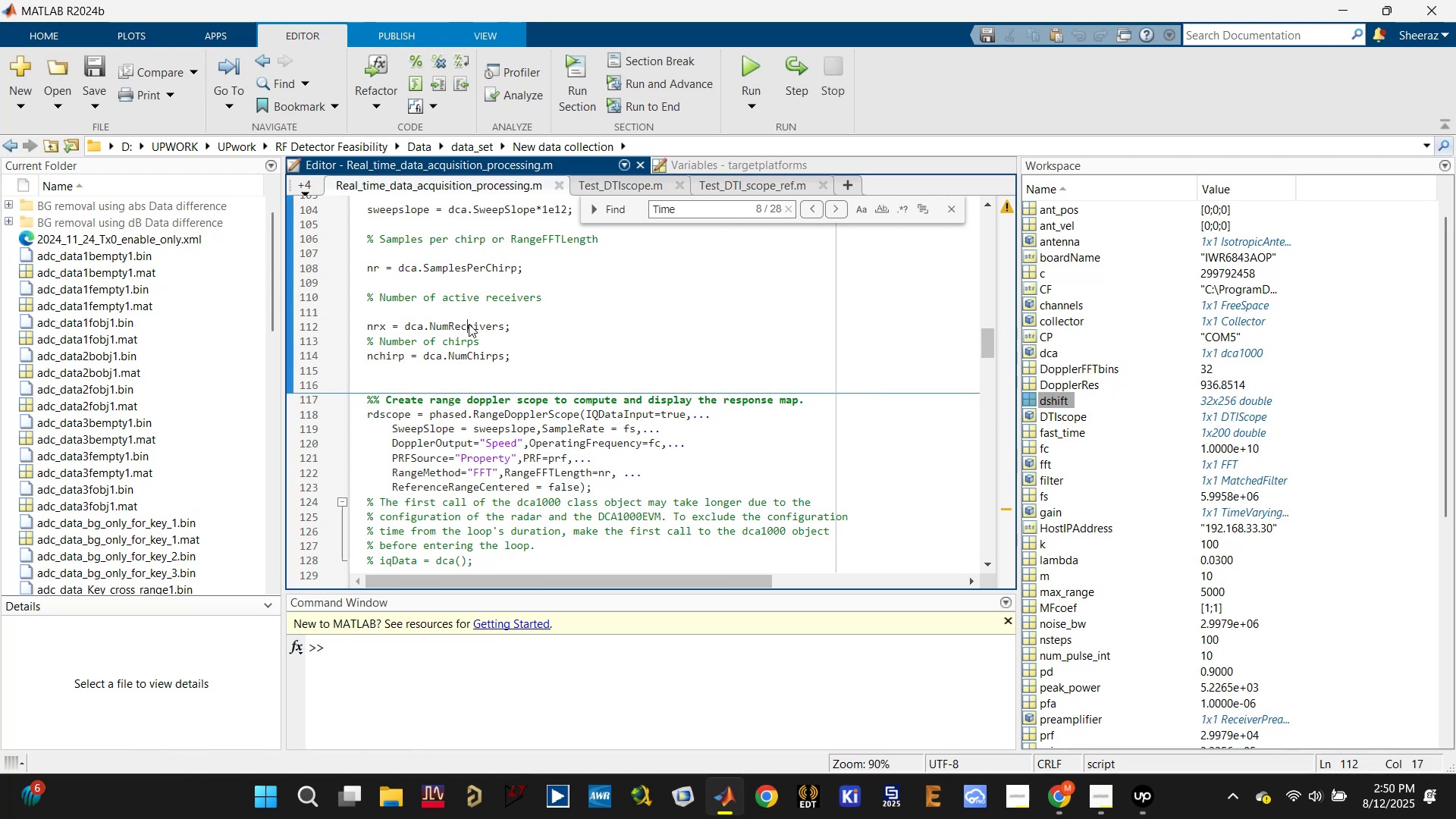 
scroll: coordinate [466, 339], scroll_direction: down, amount: 2.0
 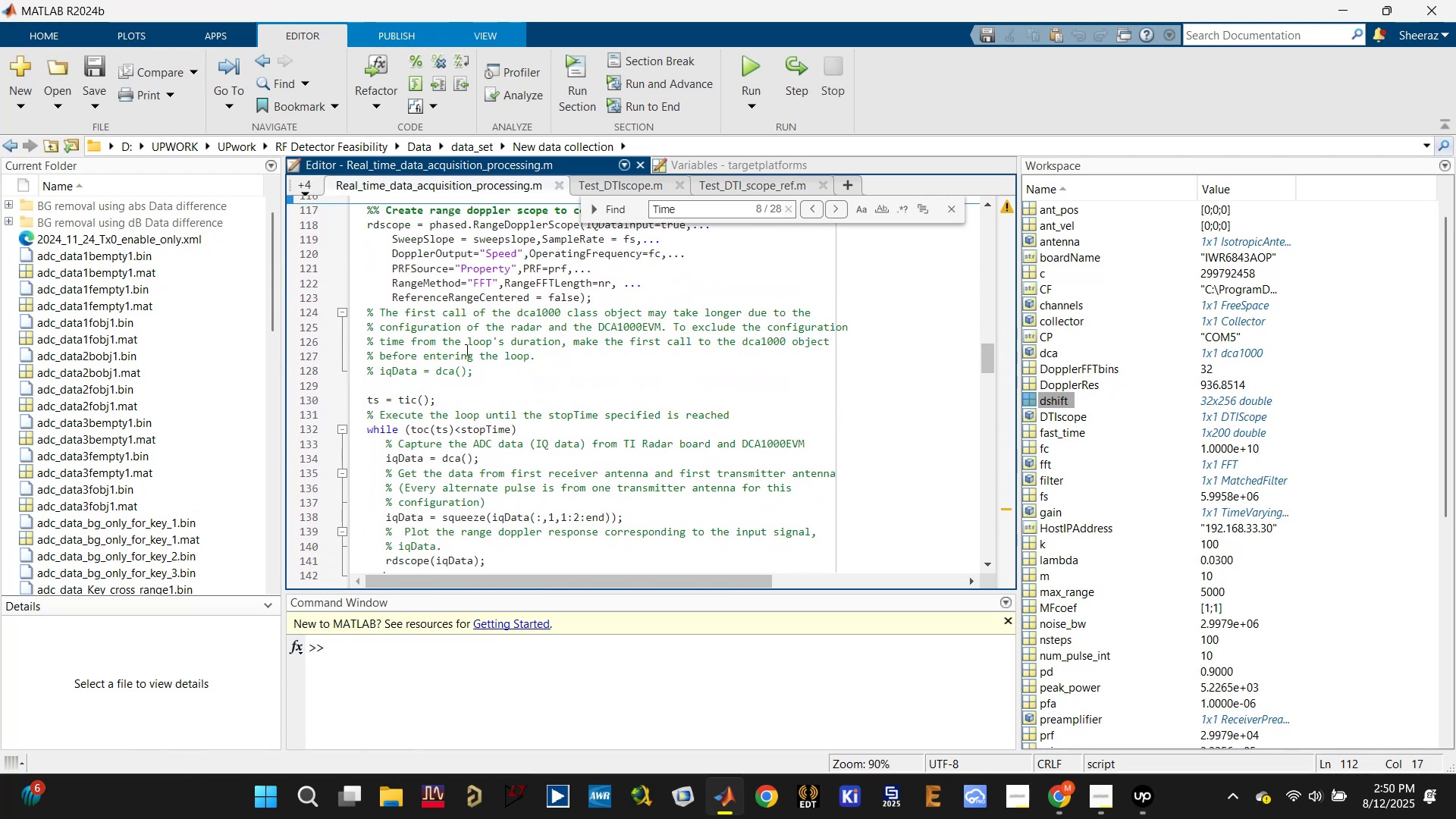 
left_click([467, 368])
 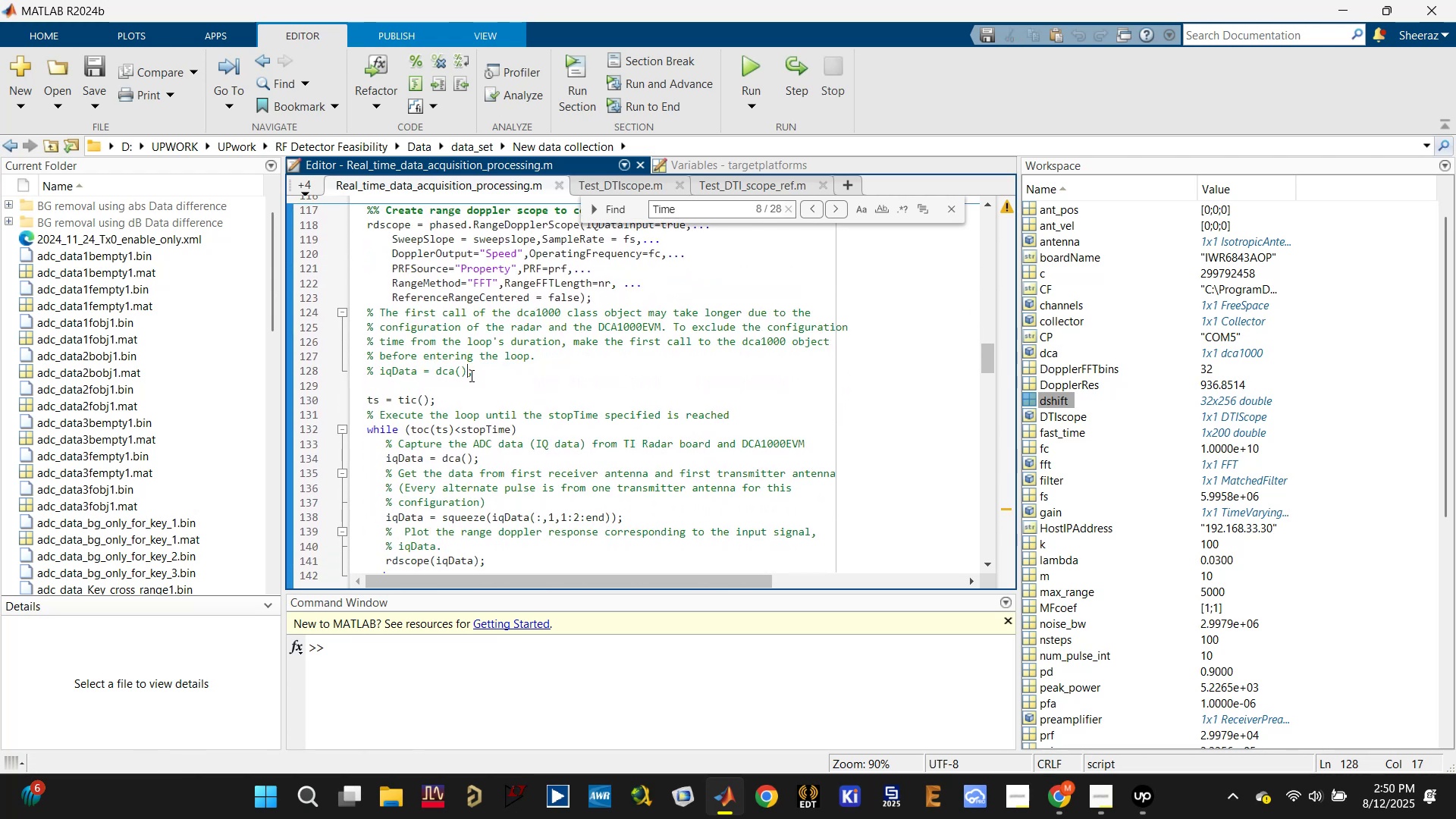 
scroll: coordinate [460, 381], scroll_direction: down, amount: 2.0
 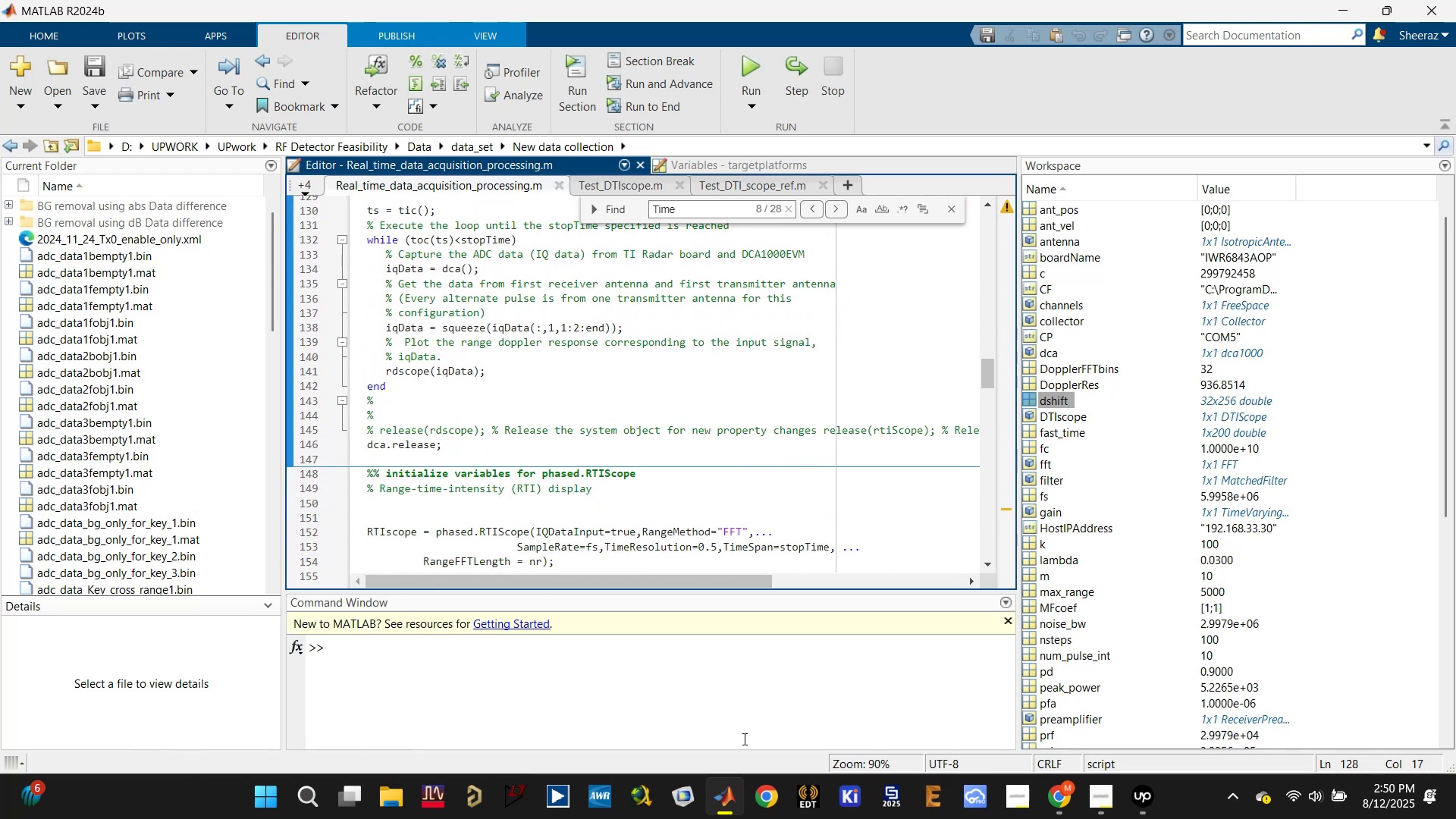 
left_click([714, 805])
 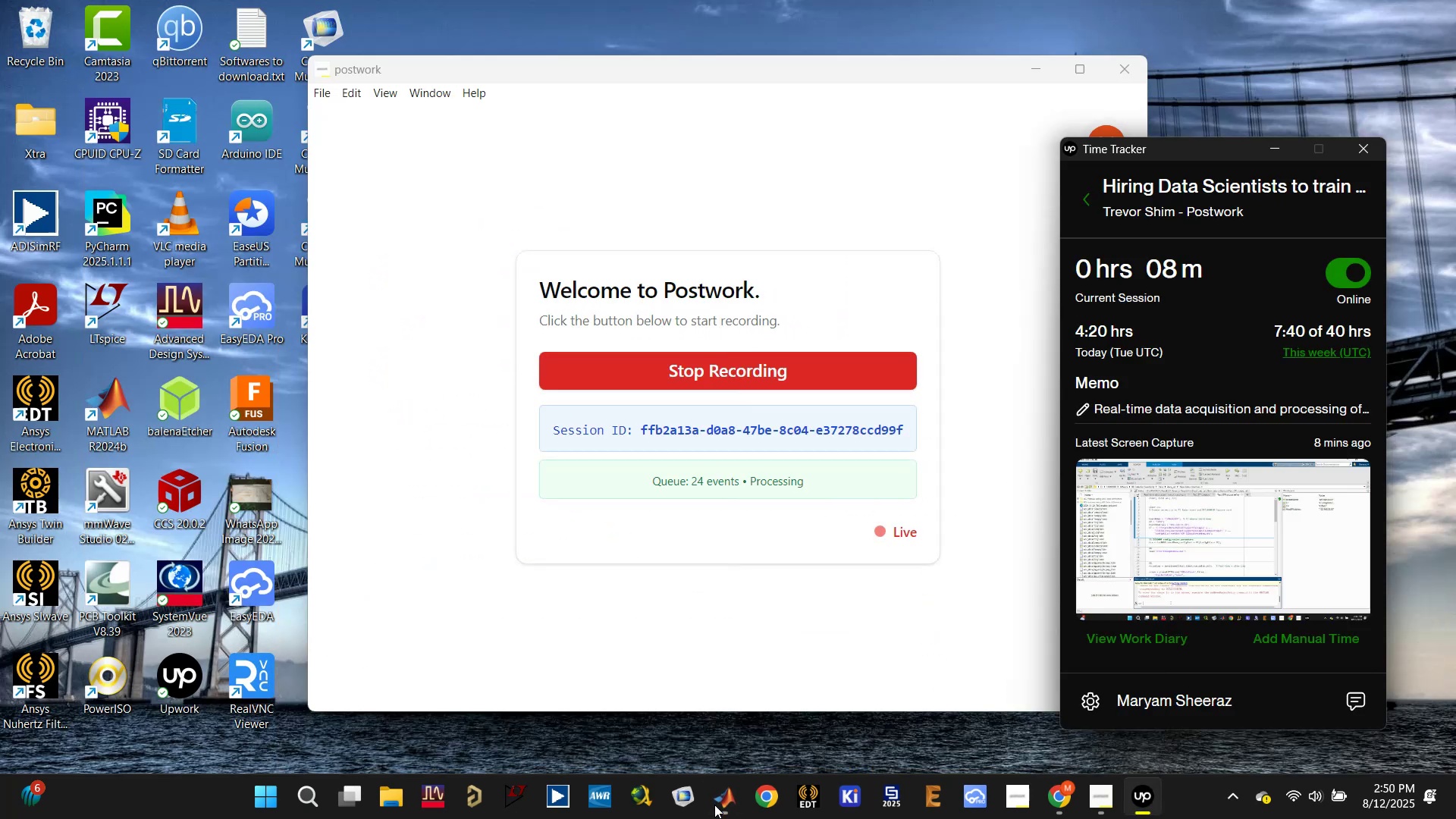 
left_click([714, 805])
 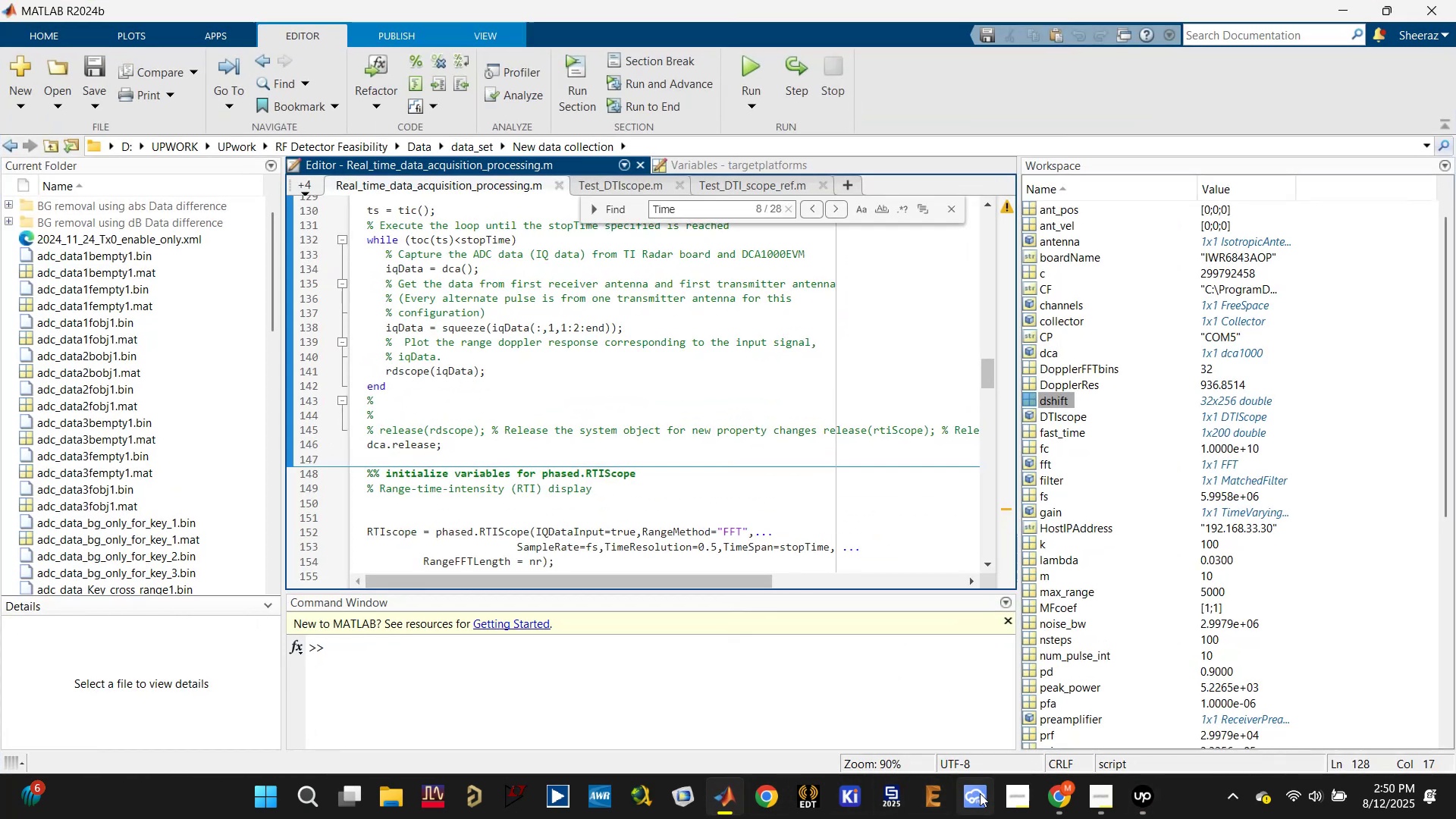 
left_click([1062, 805])
 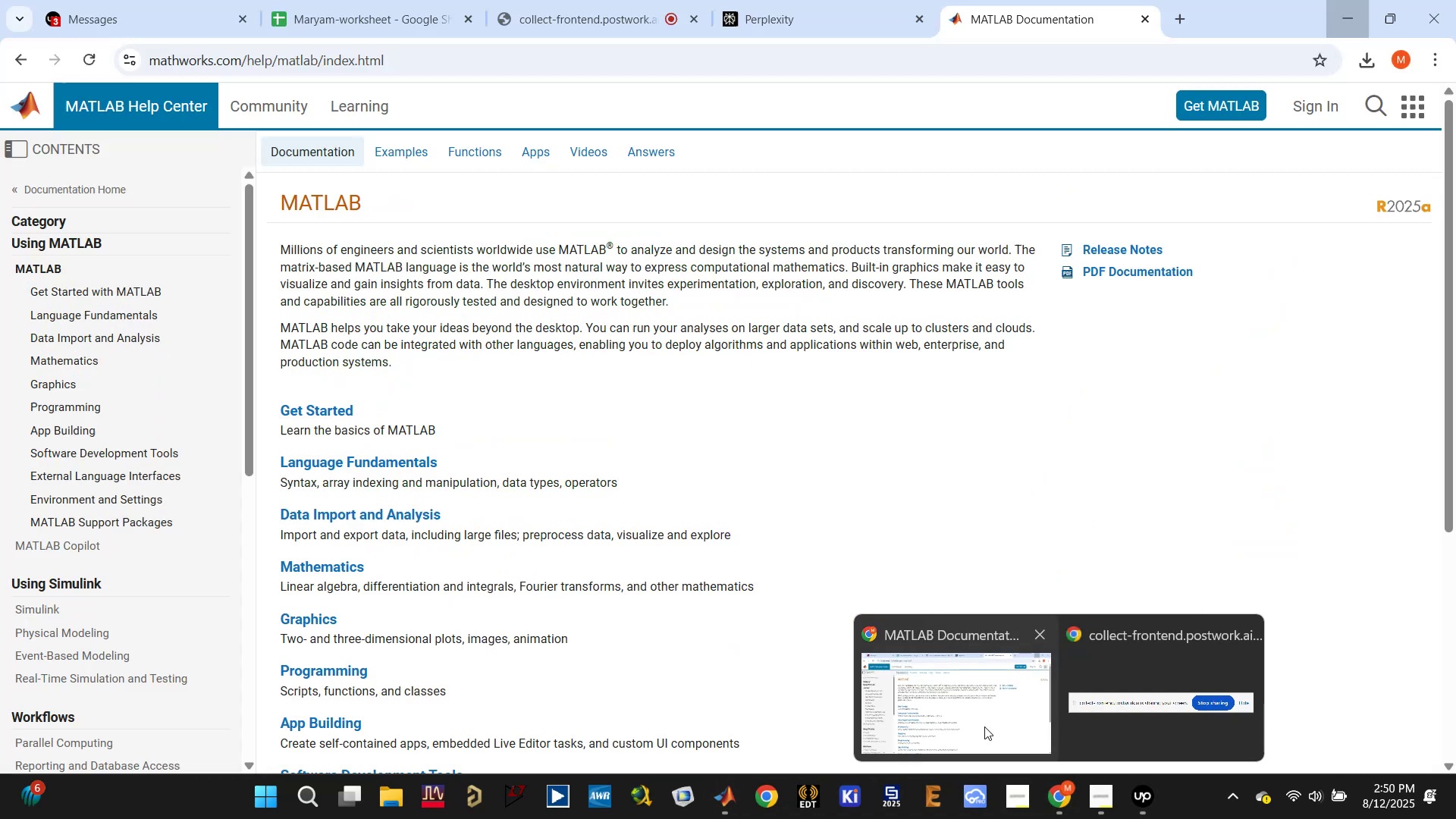 
left_click([984, 726])
 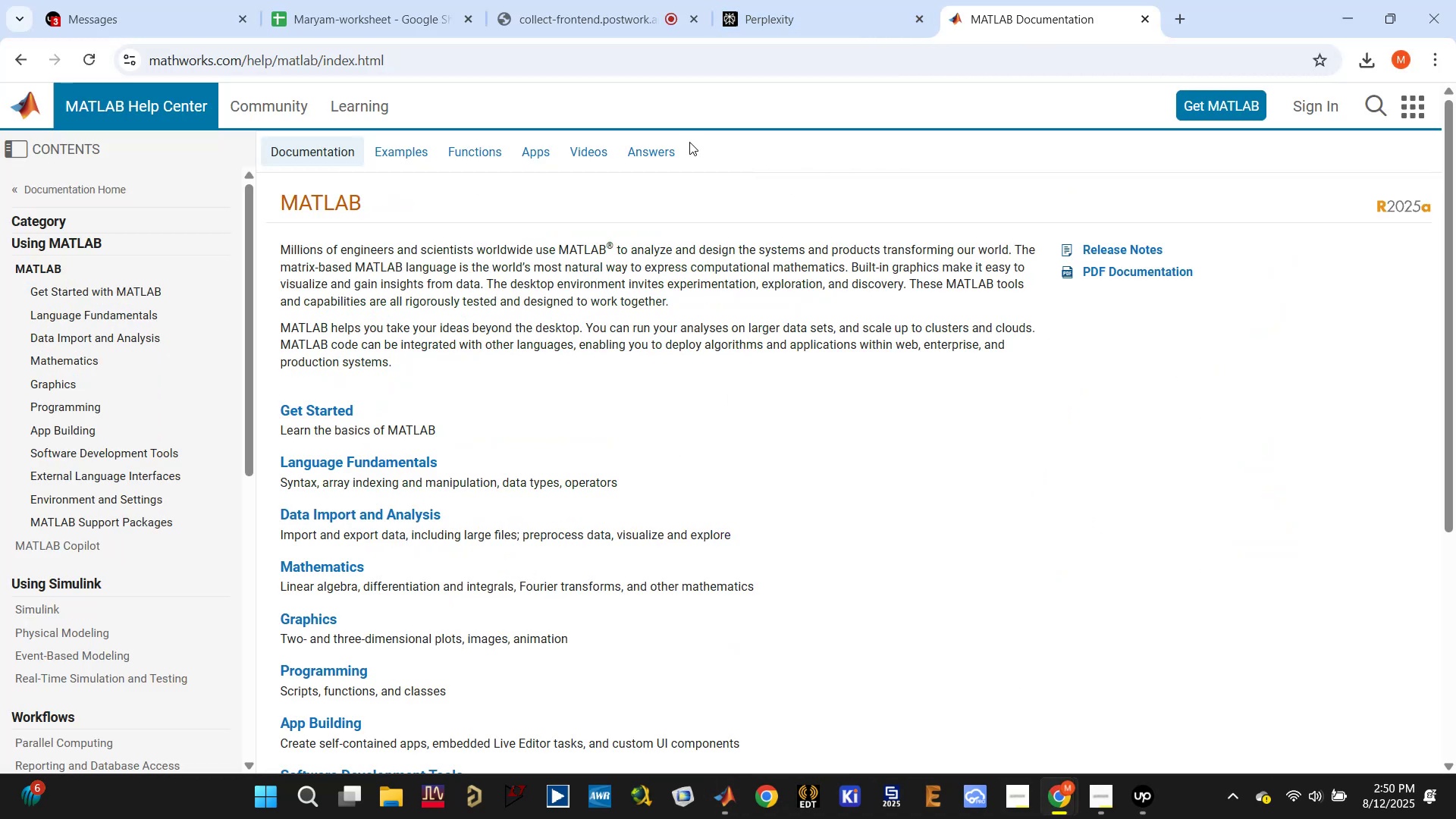 
left_click([1364, 108])
 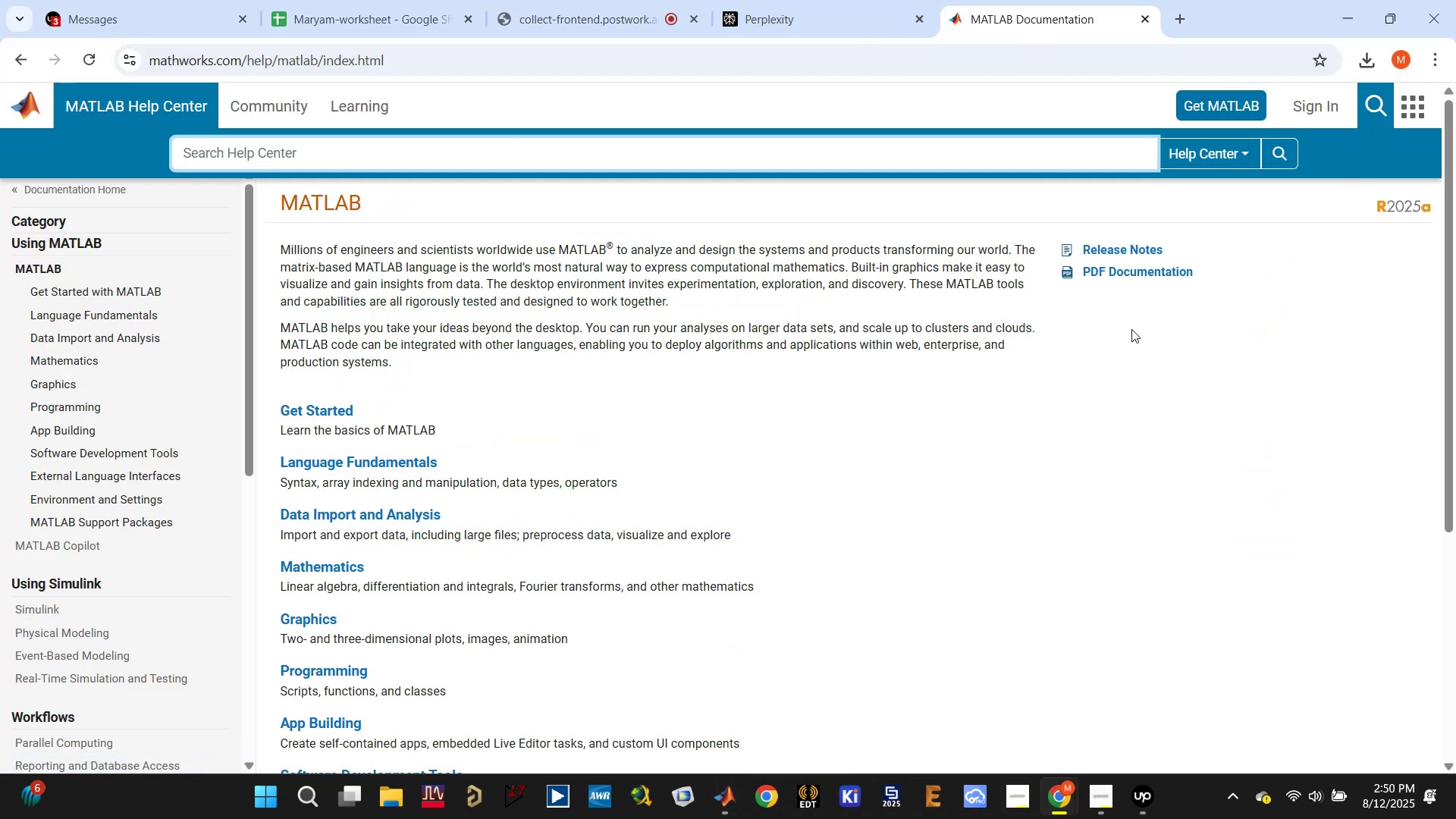 
left_click([730, 802])
 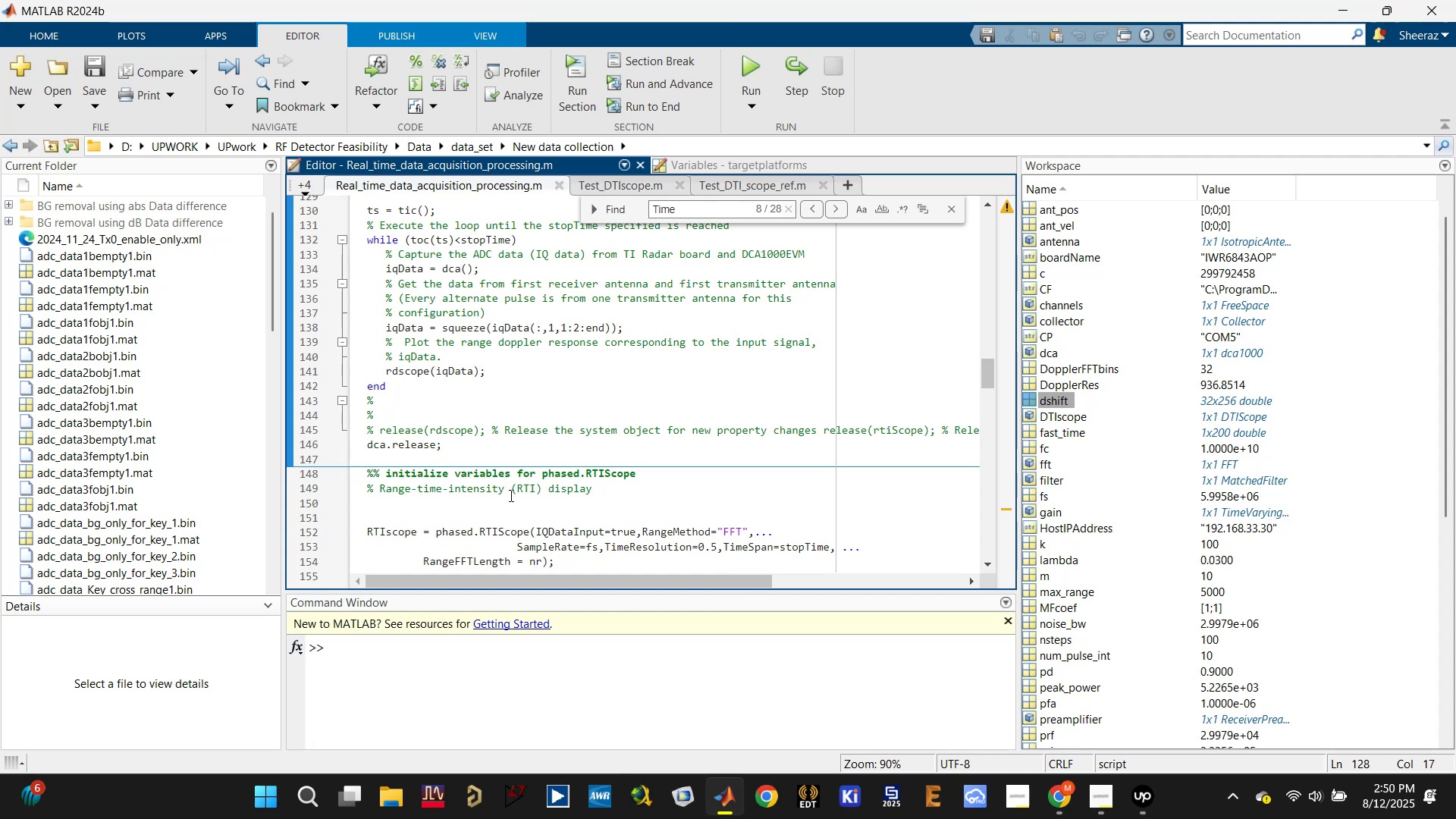 
left_click([510, 418])
 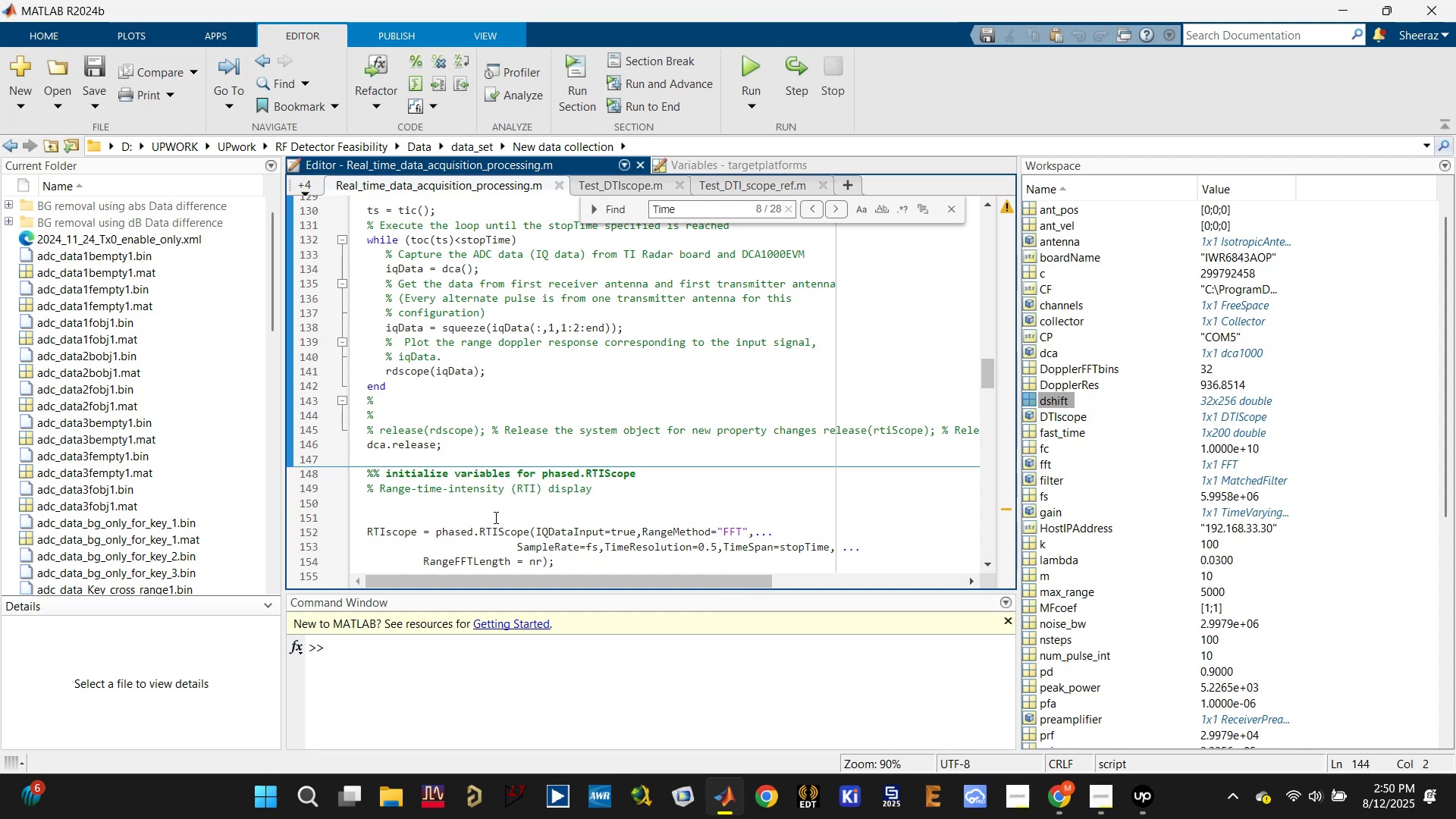 
scroll: coordinate [497, 519], scroll_direction: down, amount: 1.0
 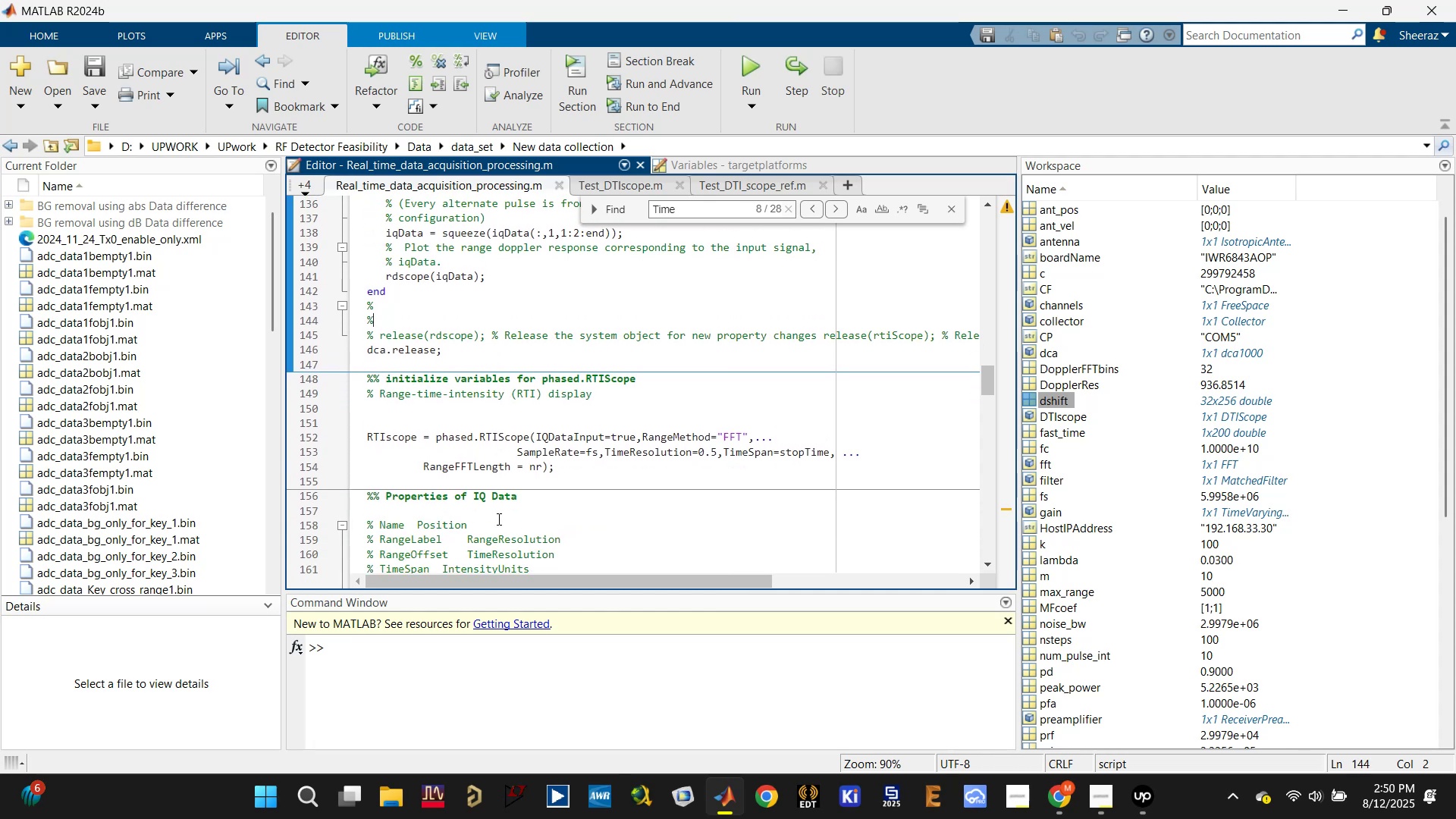 
scroll: coordinate [497, 519], scroll_direction: up, amount: 1.0
 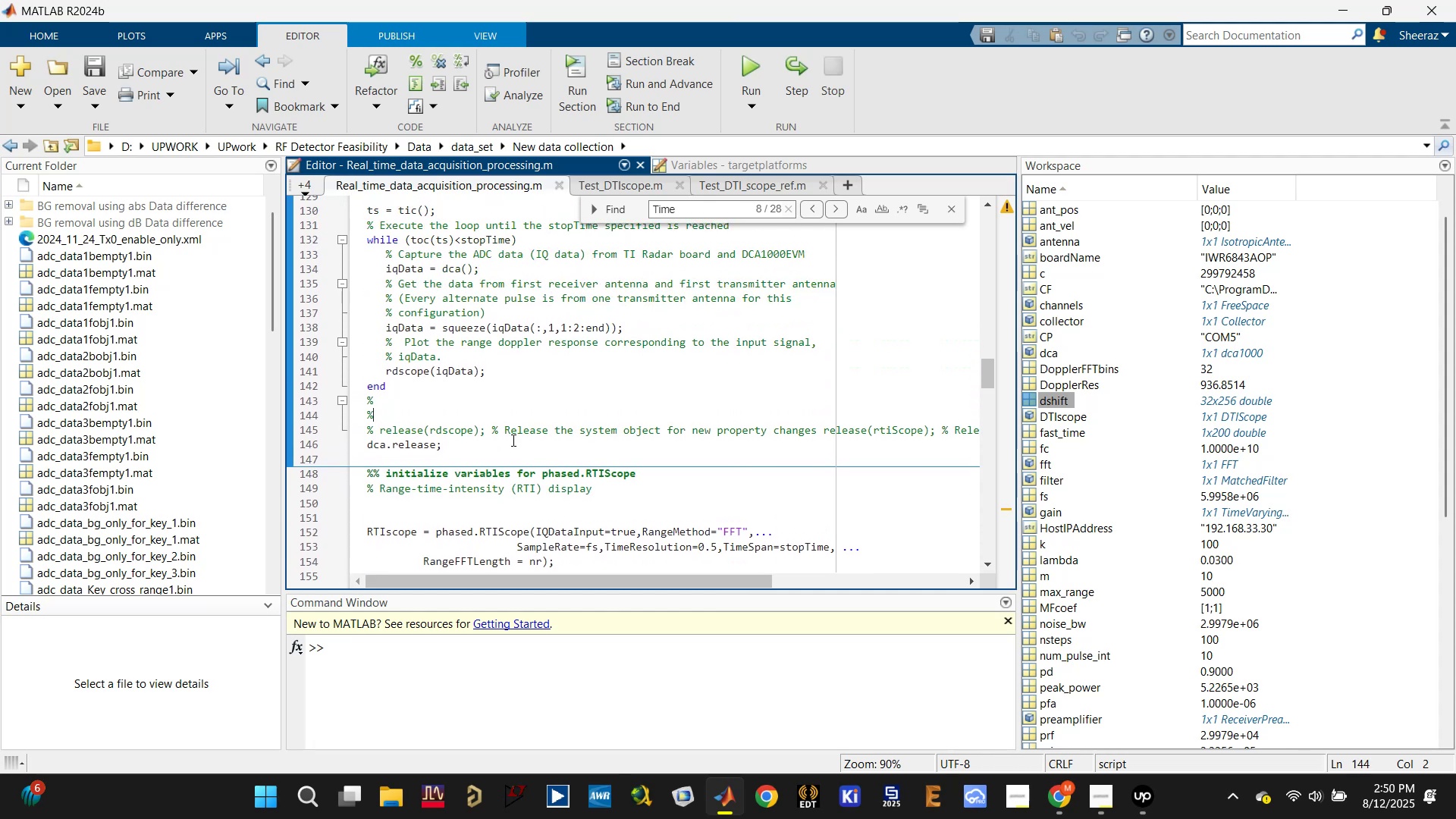 
left_click([512, 412])
 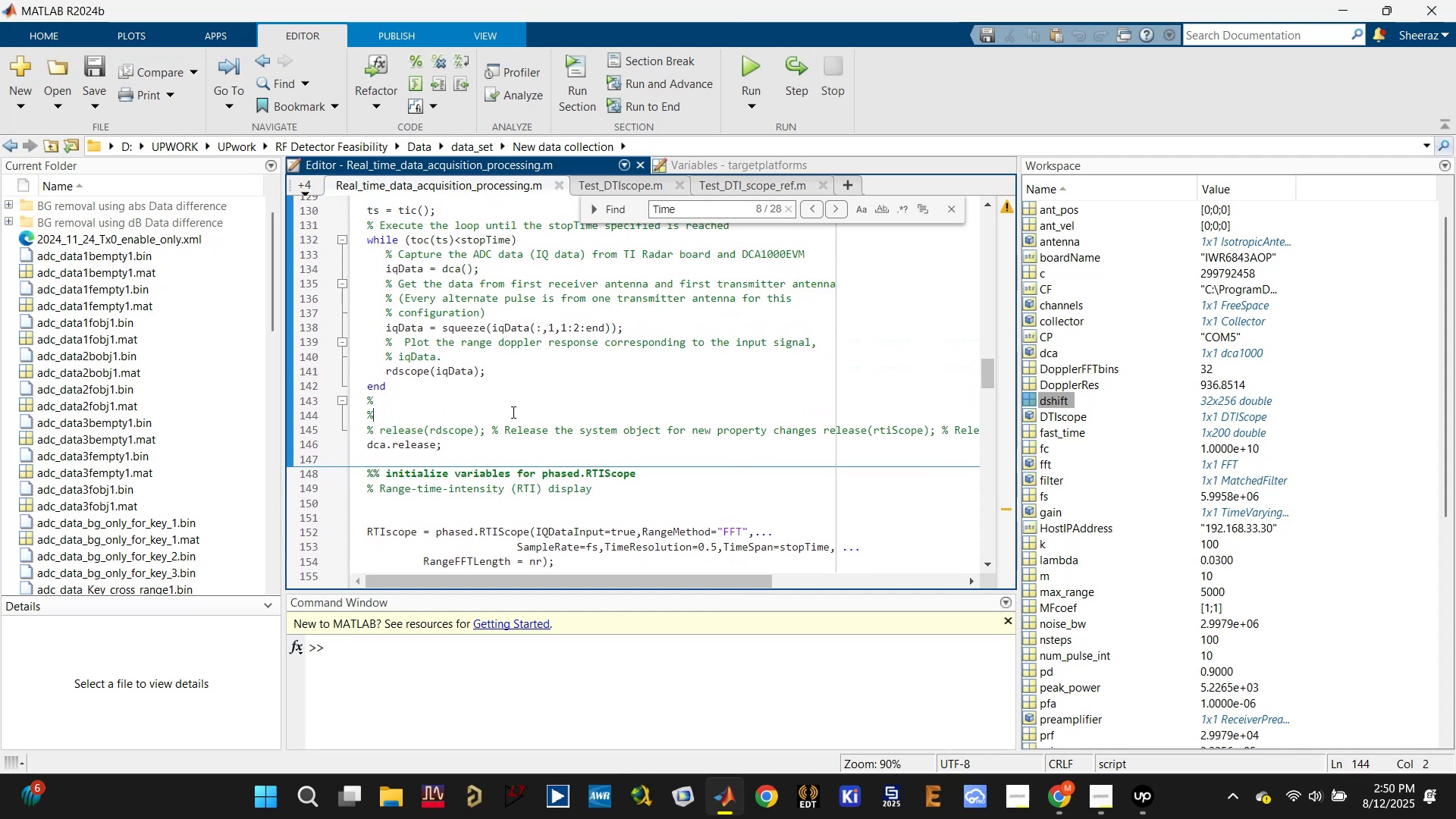 
scroll: coordinate [535, 448], scroll_direction: up, amount: 32.0
 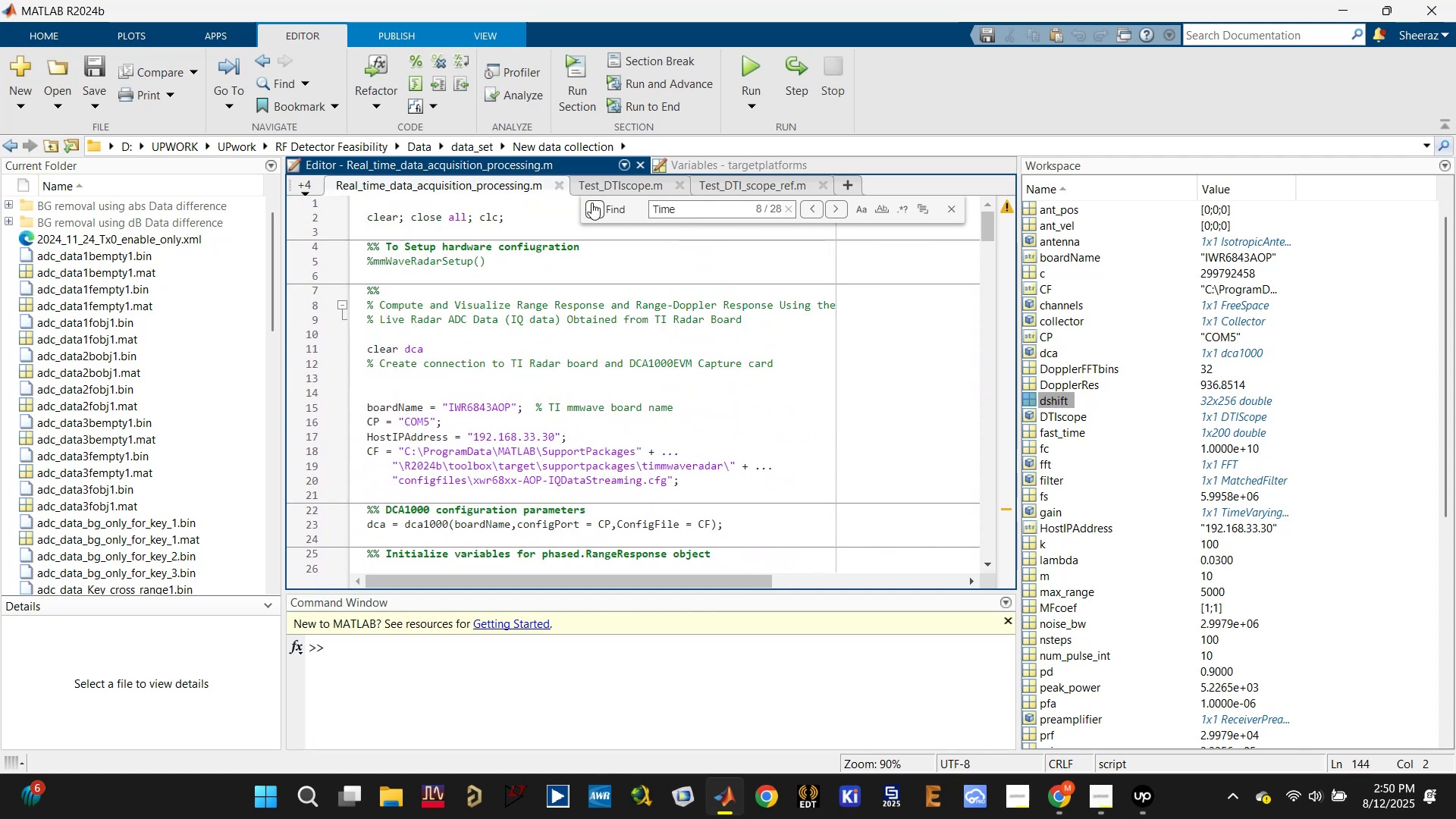 
left_click([602, 177])
 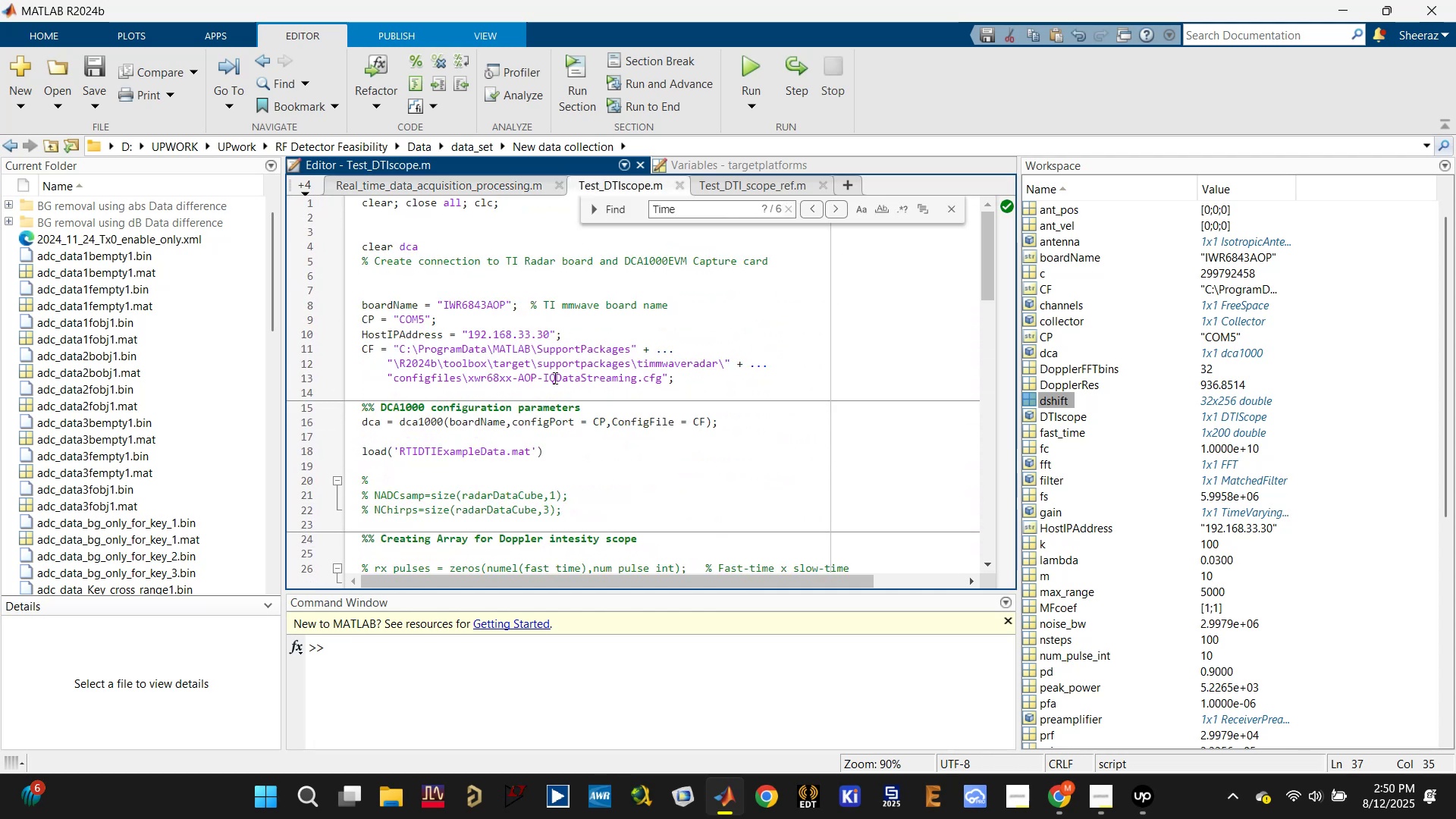 
scroll: coordinate [547, 402], scroll_direction: down, amount: 6.0
 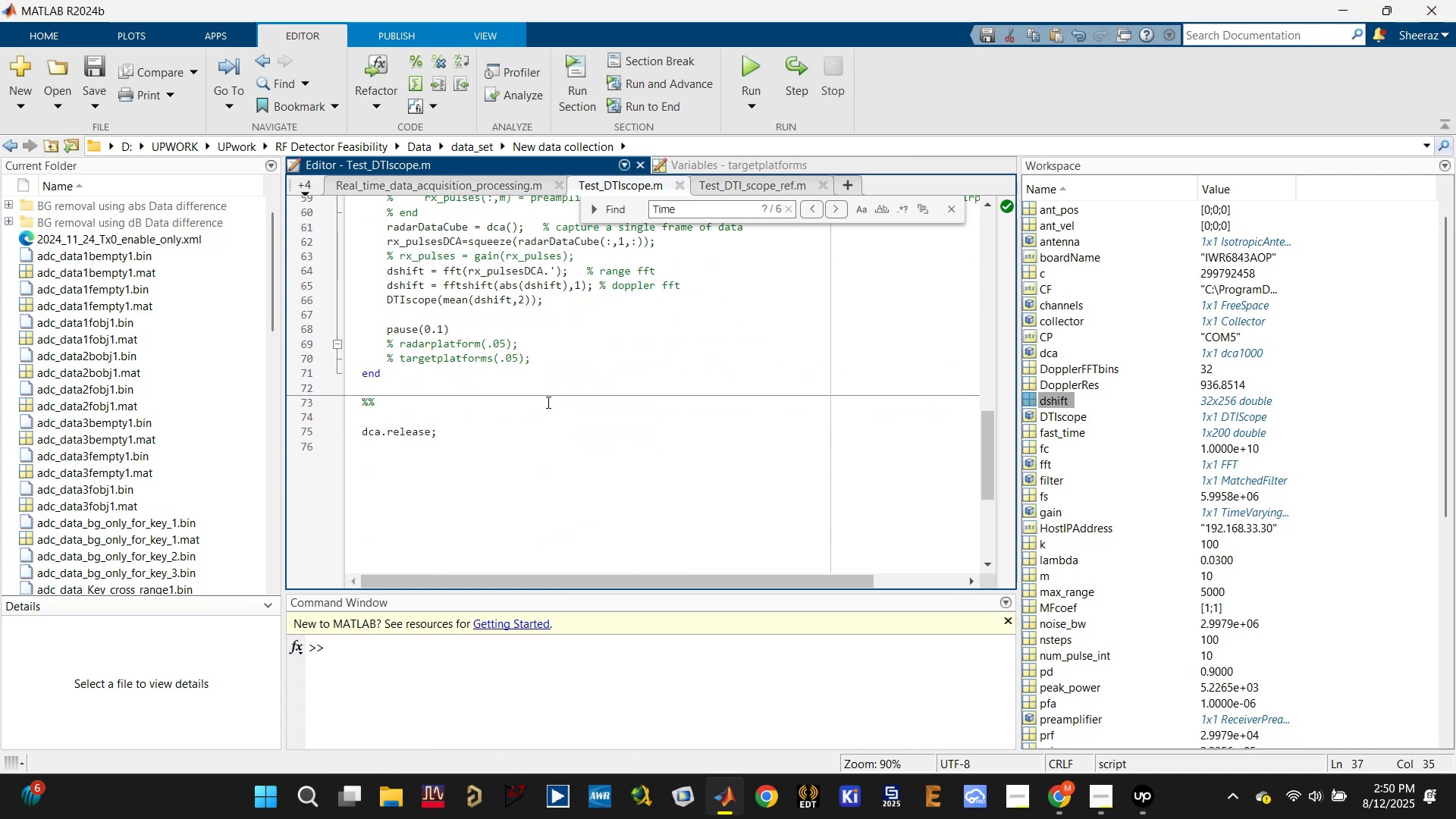 
scroll: coordinate [547, 402], scroll_direction: up, amount: 1.0
 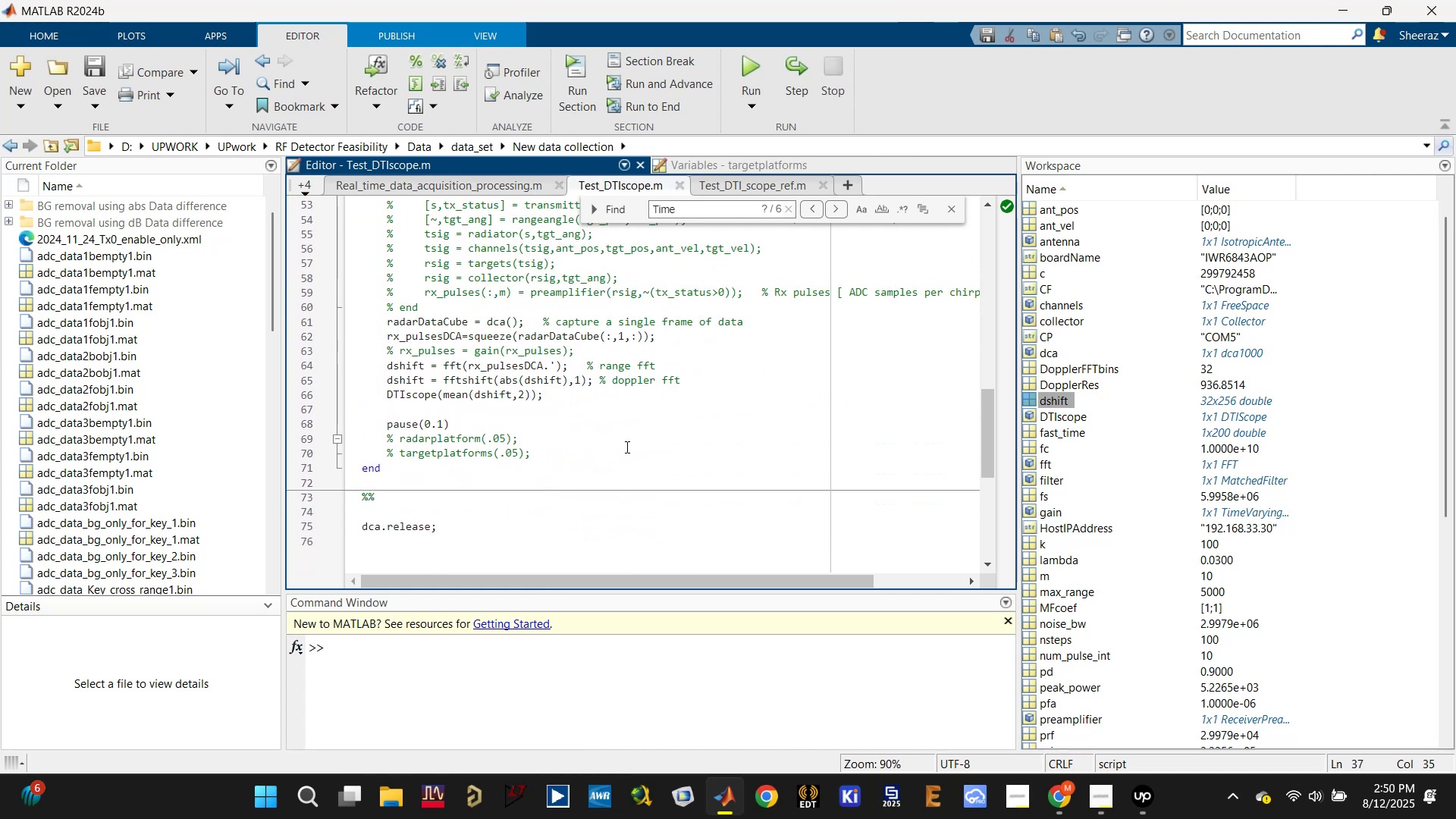 
left_click([639, 461])
 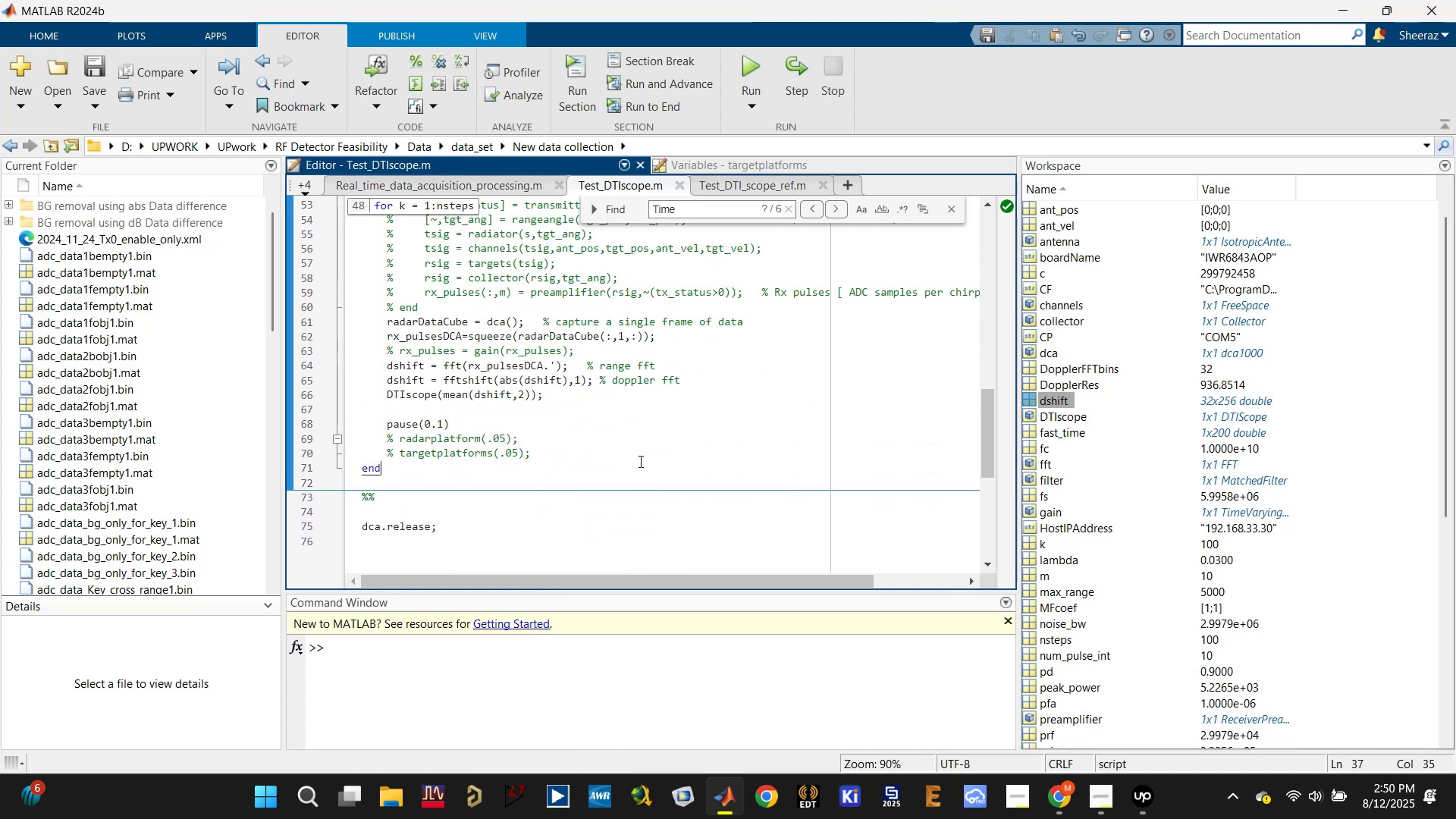 
key(Control+Enter)
 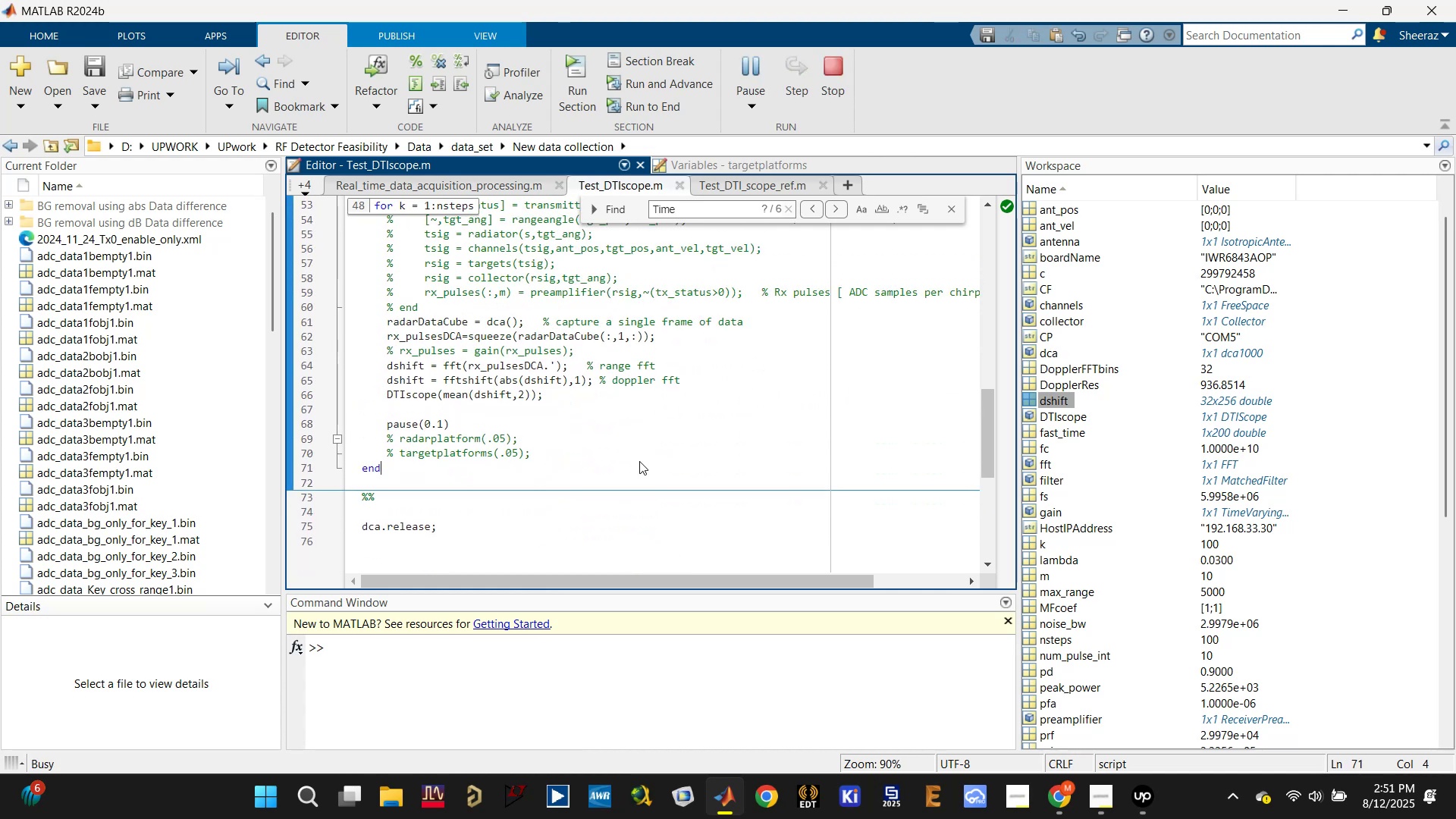 
wait(9.21)
 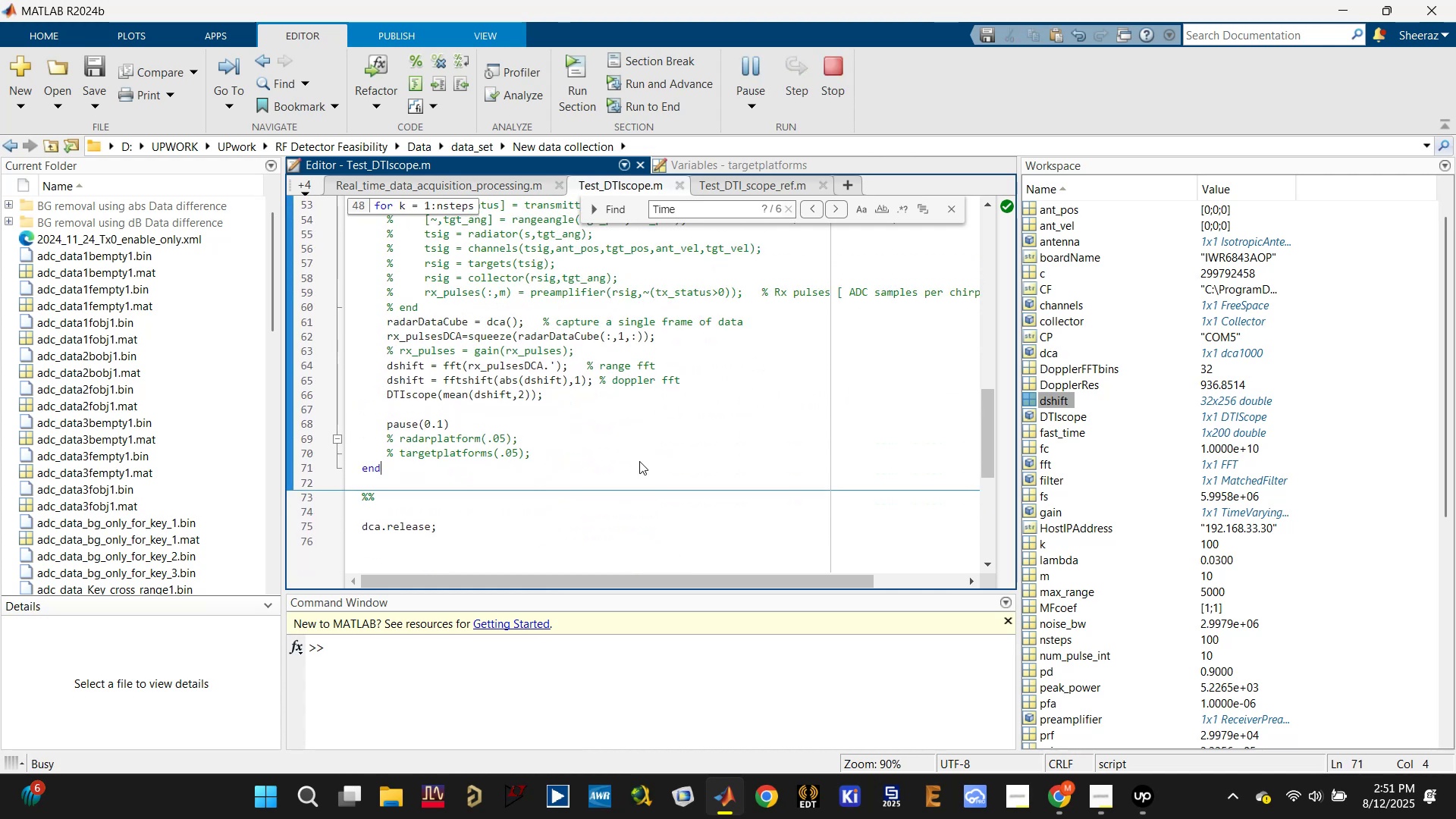 
left_click([717, 790])
 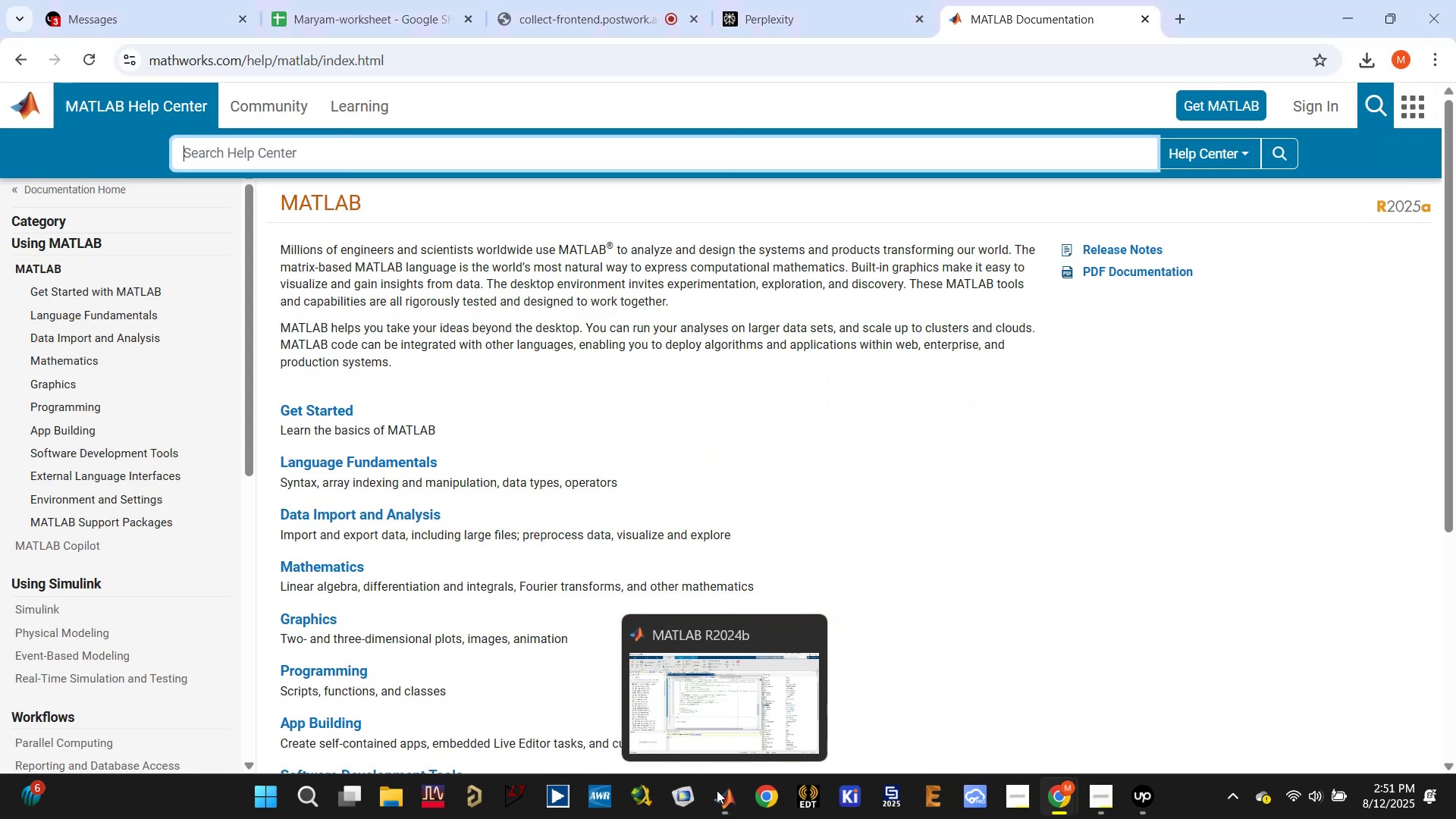 
left_click([717, 790])
 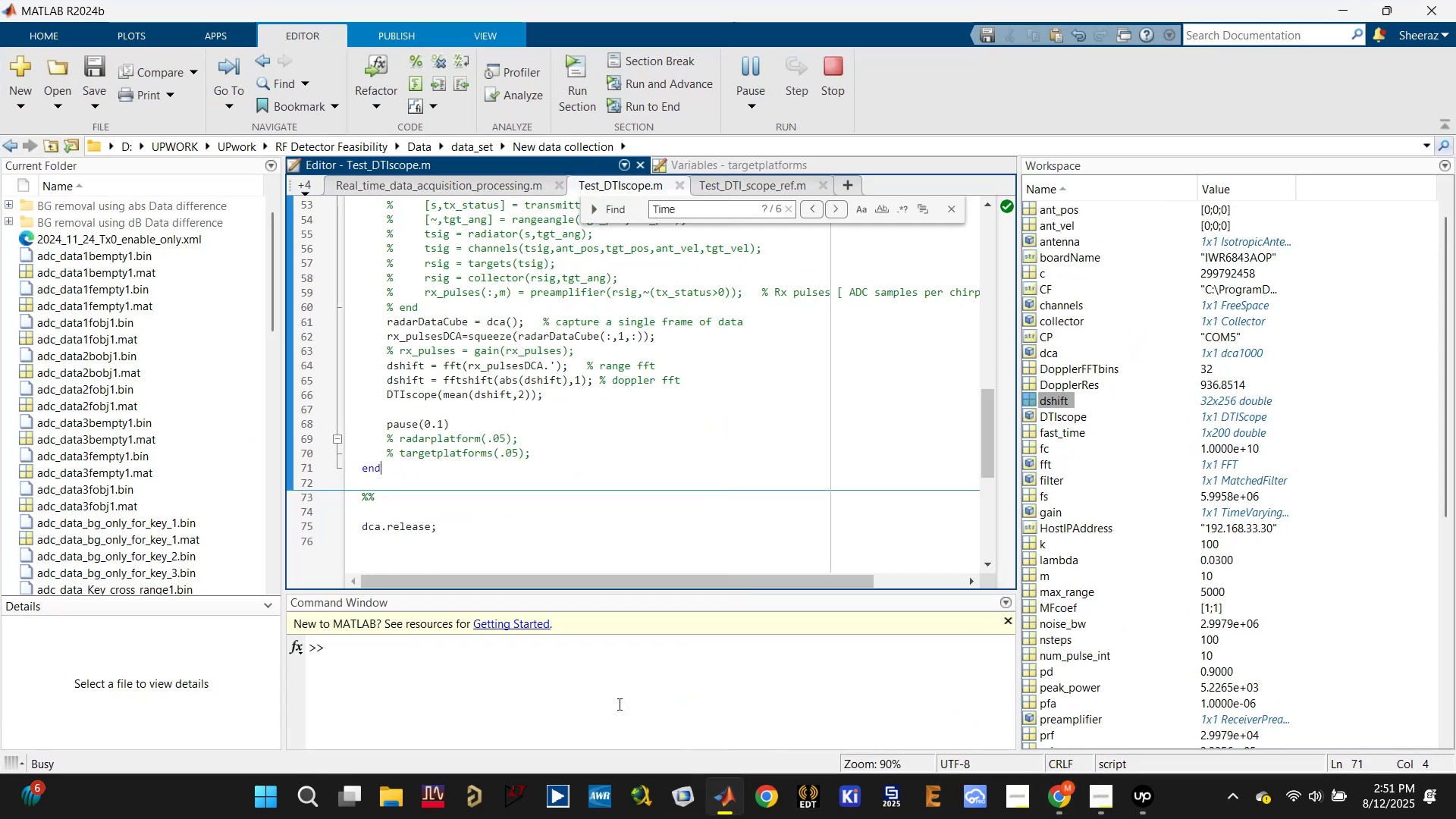 
left_click([531, 649])
 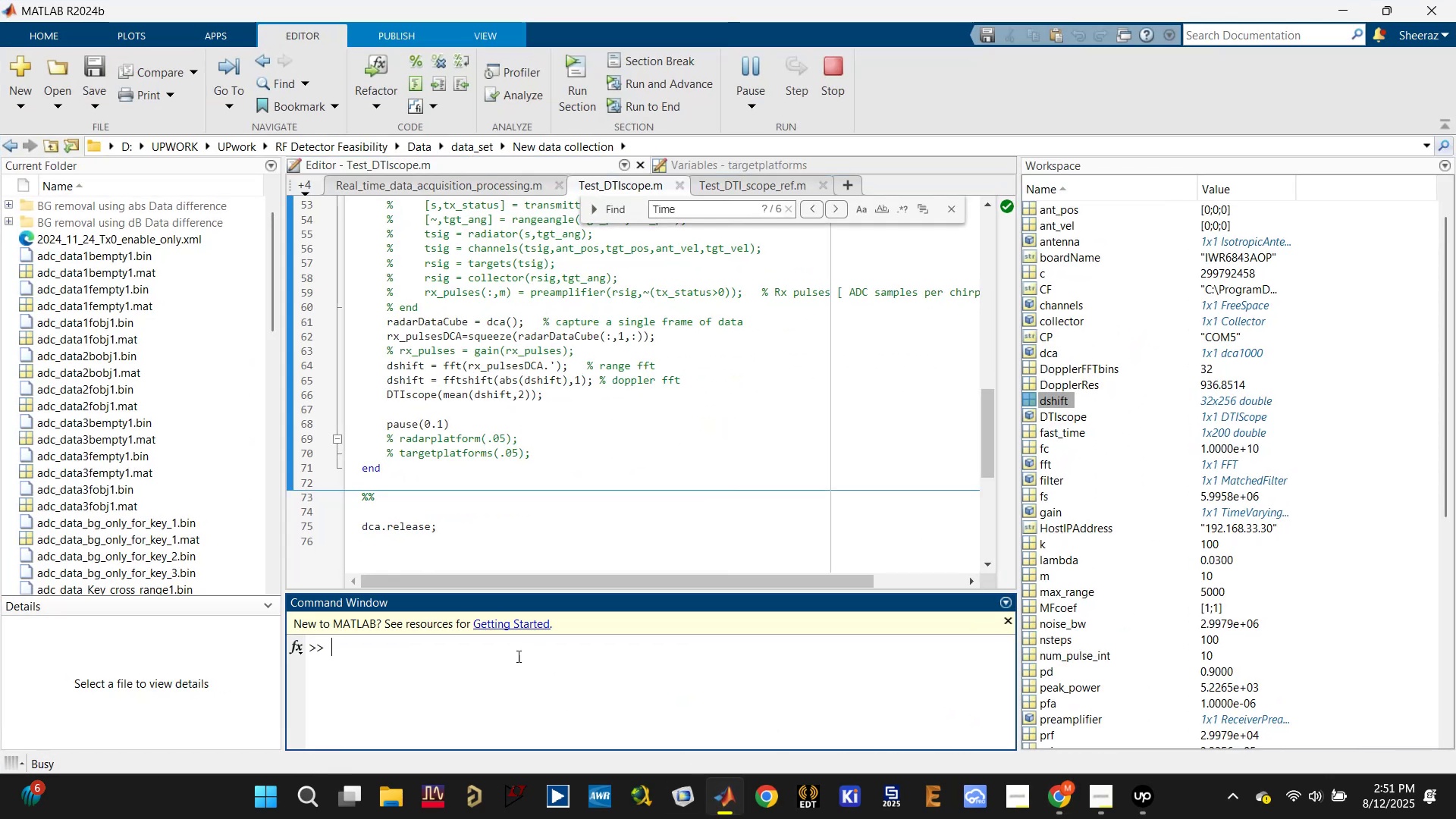 
left_click([462, 536])
 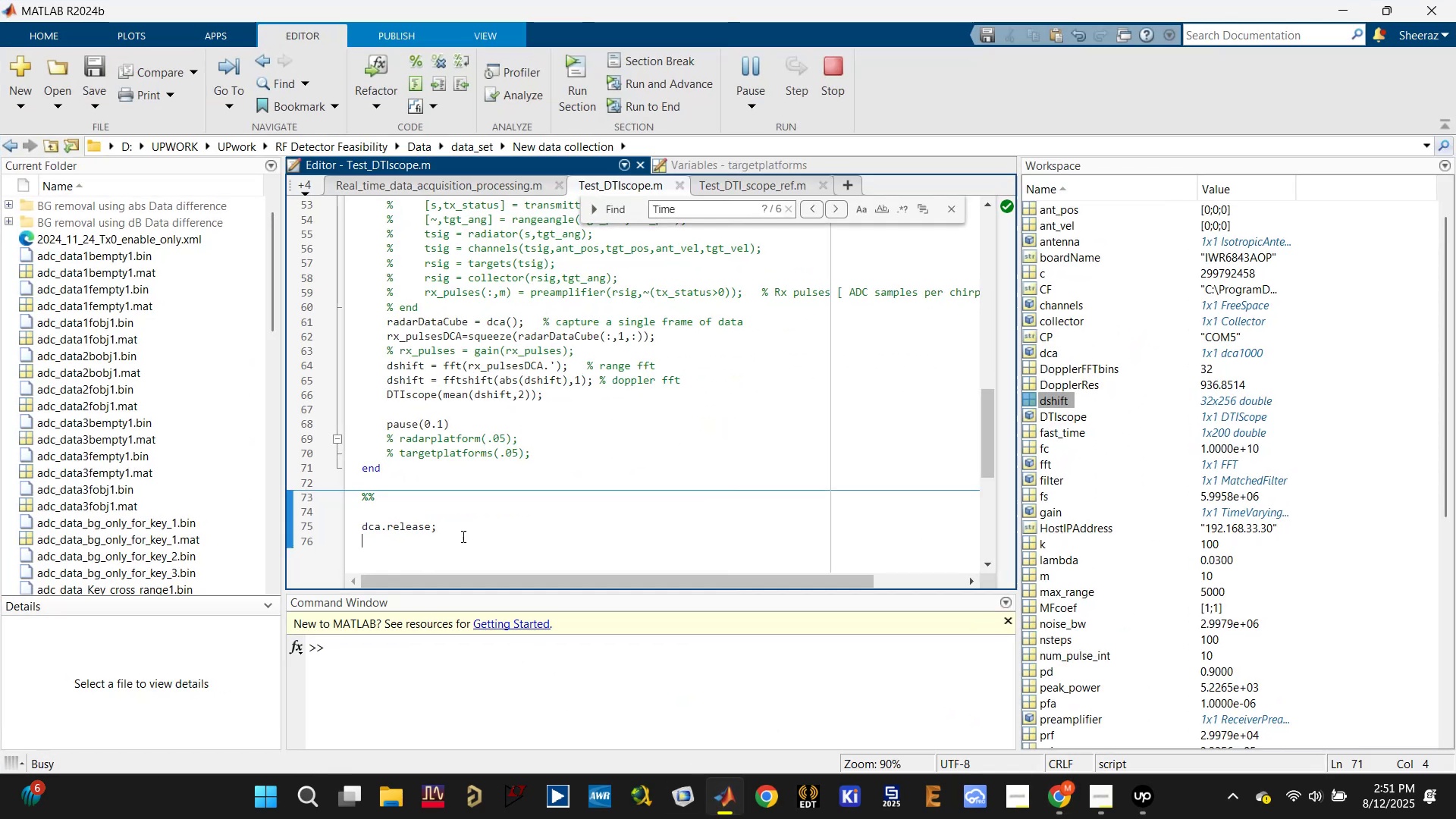 
key(Control+Enter)
 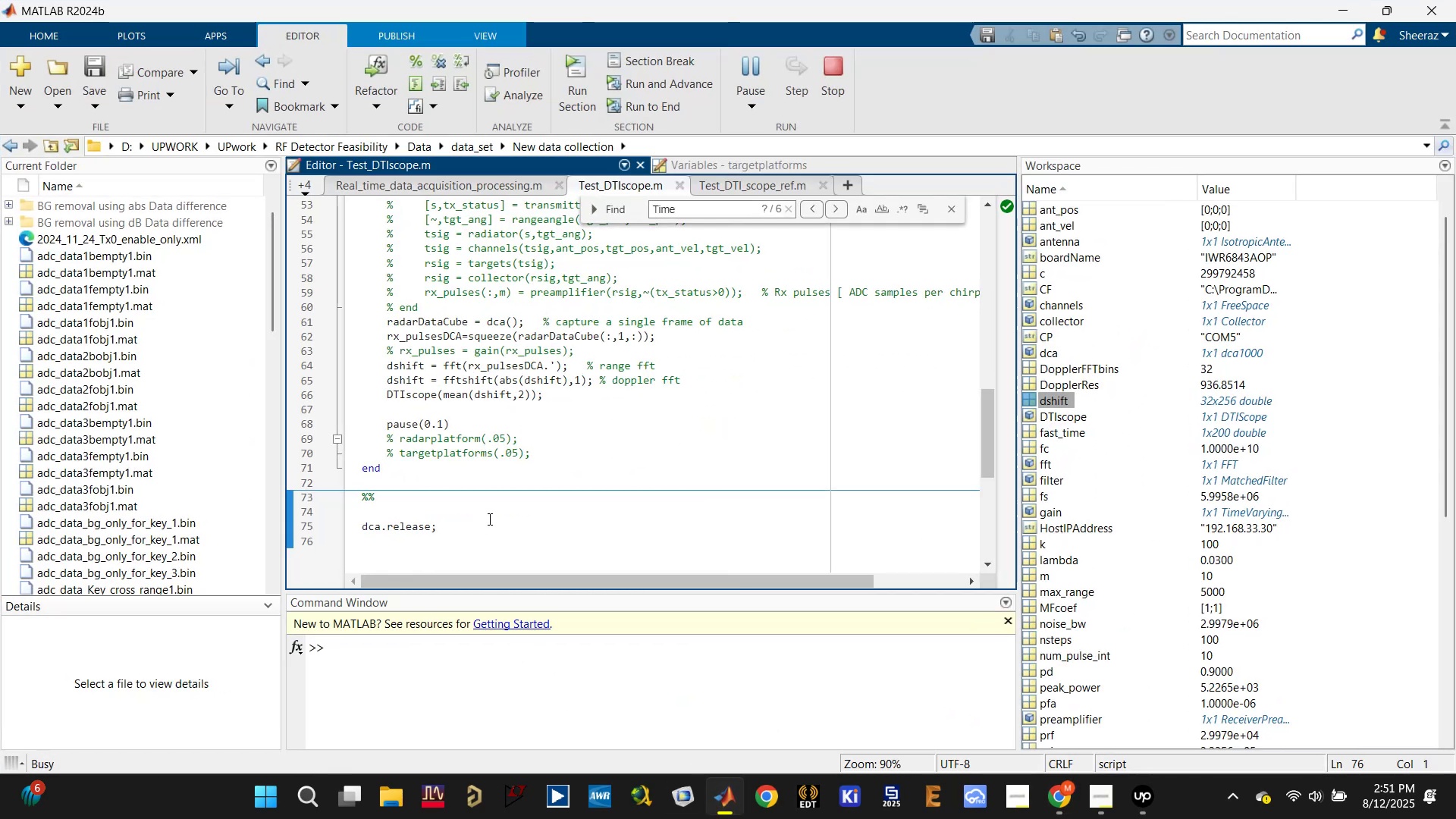 
left_click([497, 510])
 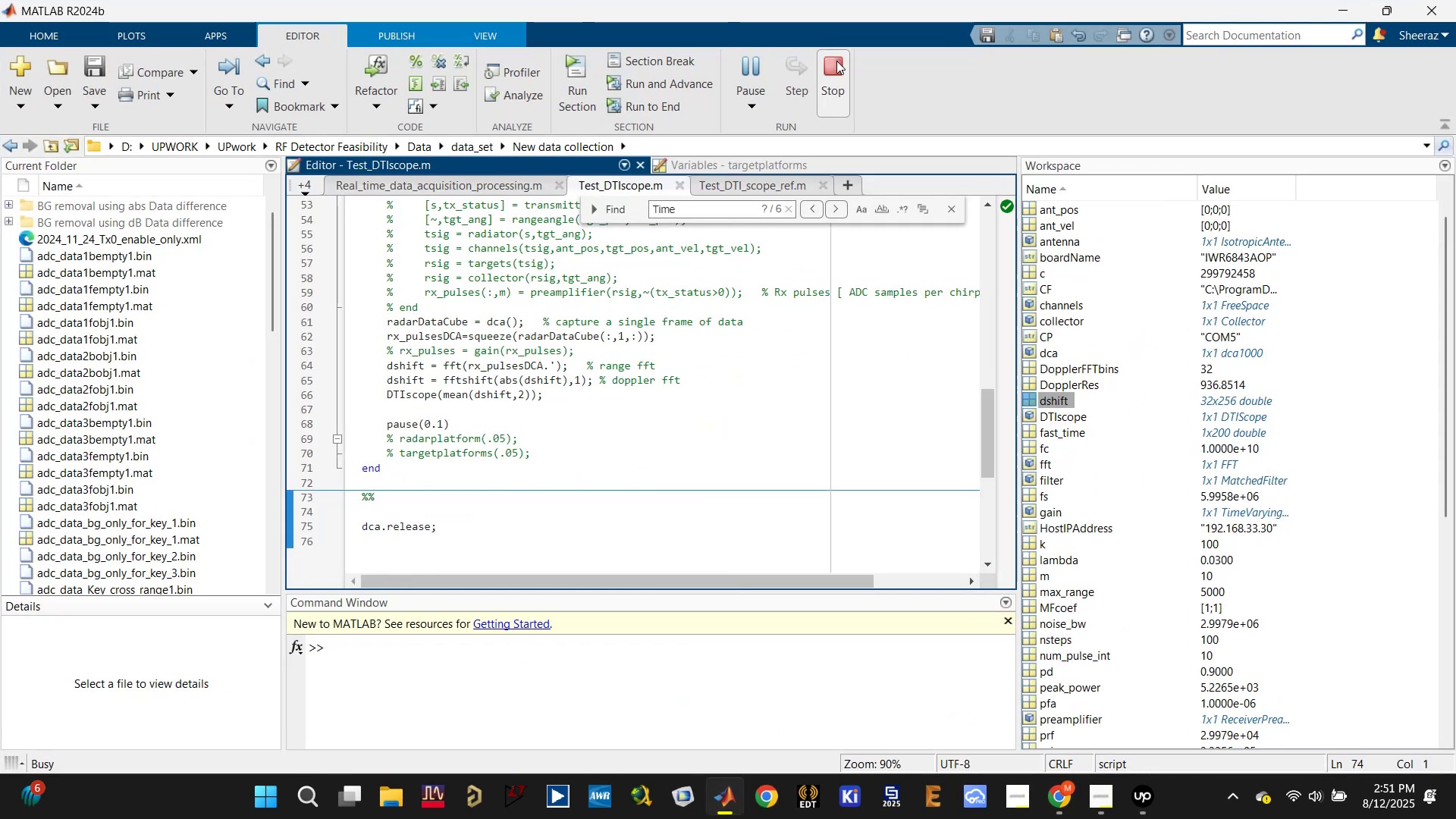 
left_click([833, 65])
 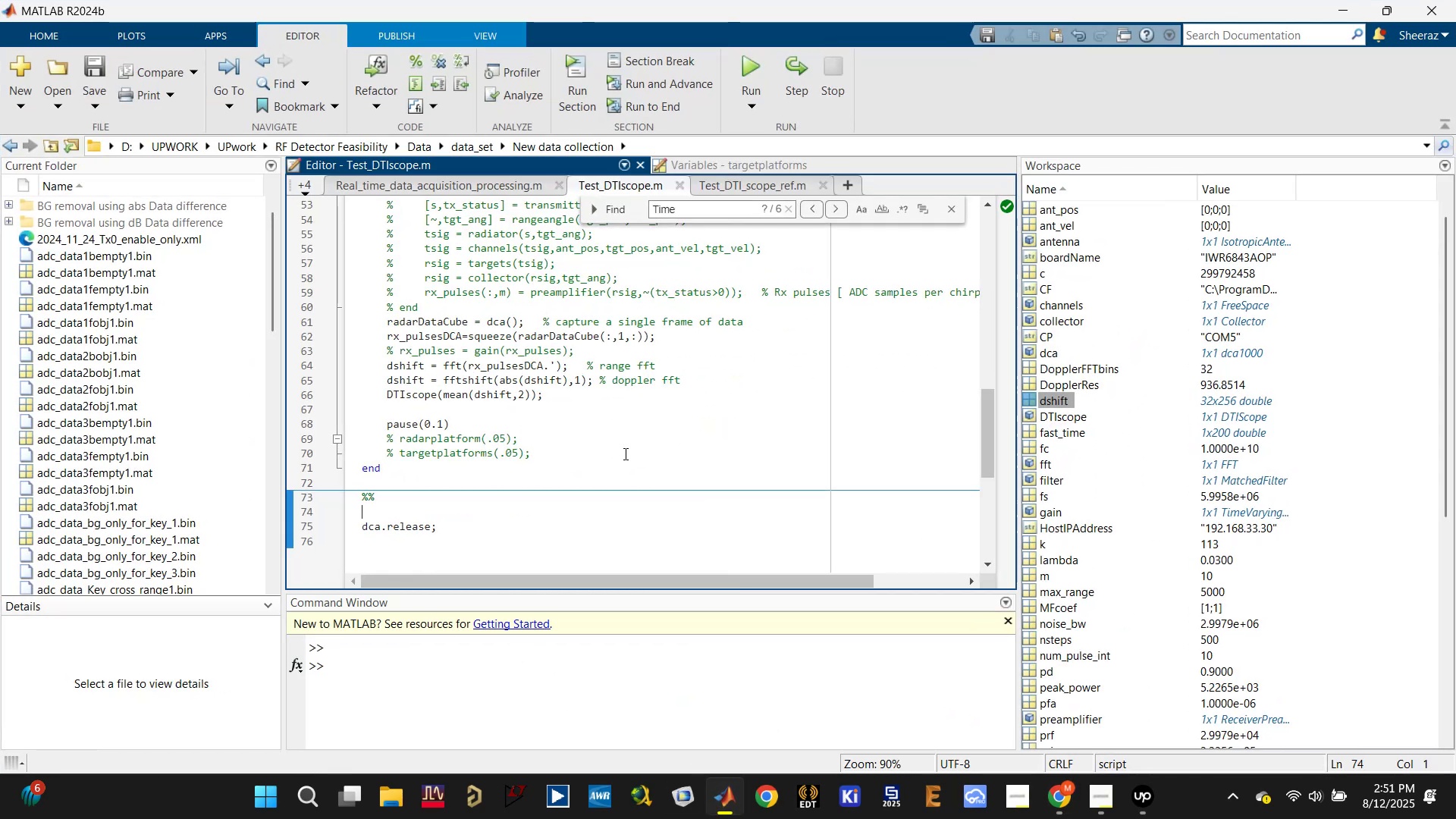 
left_click([601, 530])
 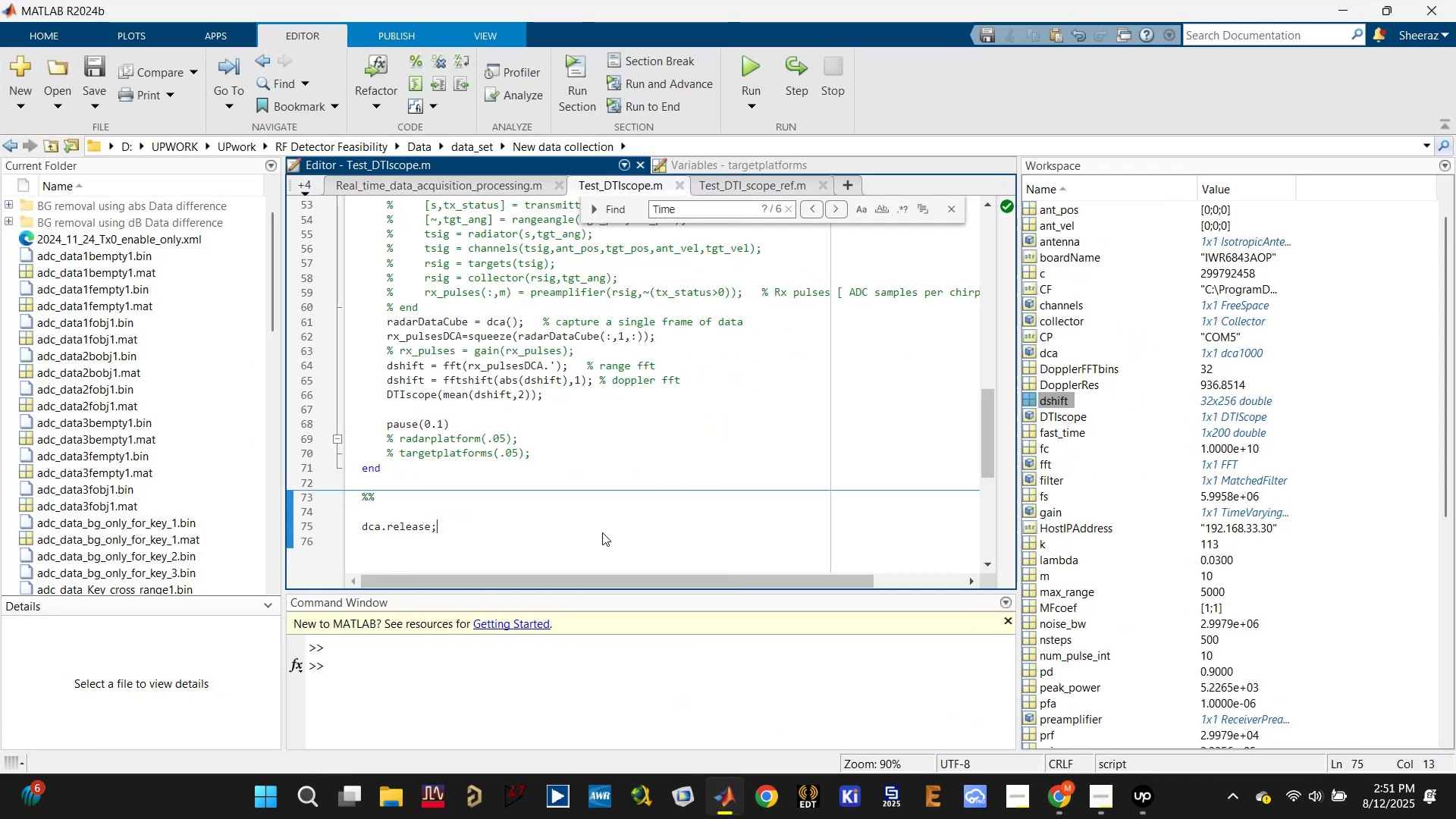 
key(Control+Enter)
 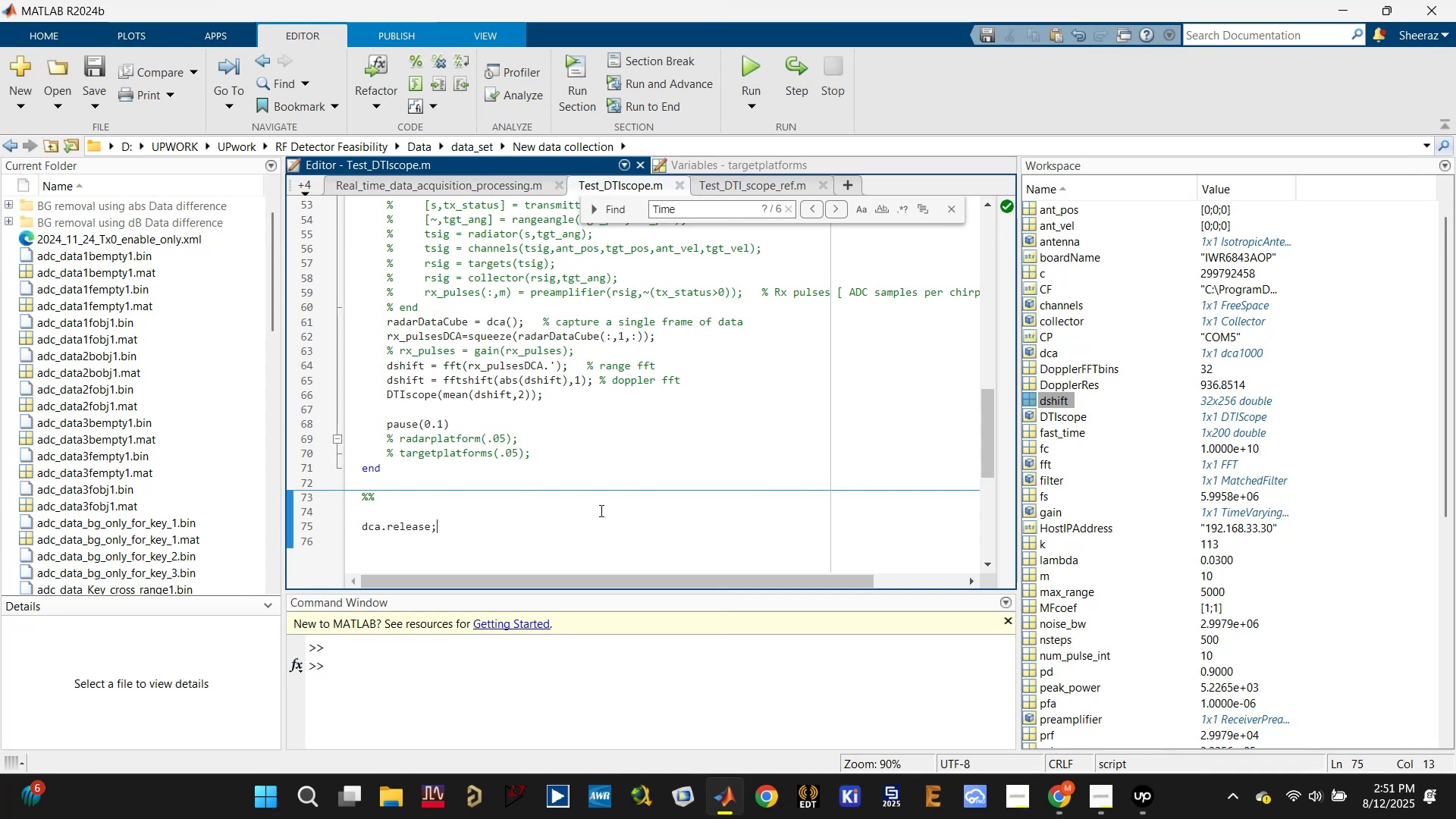 
left_click([579, 430])
 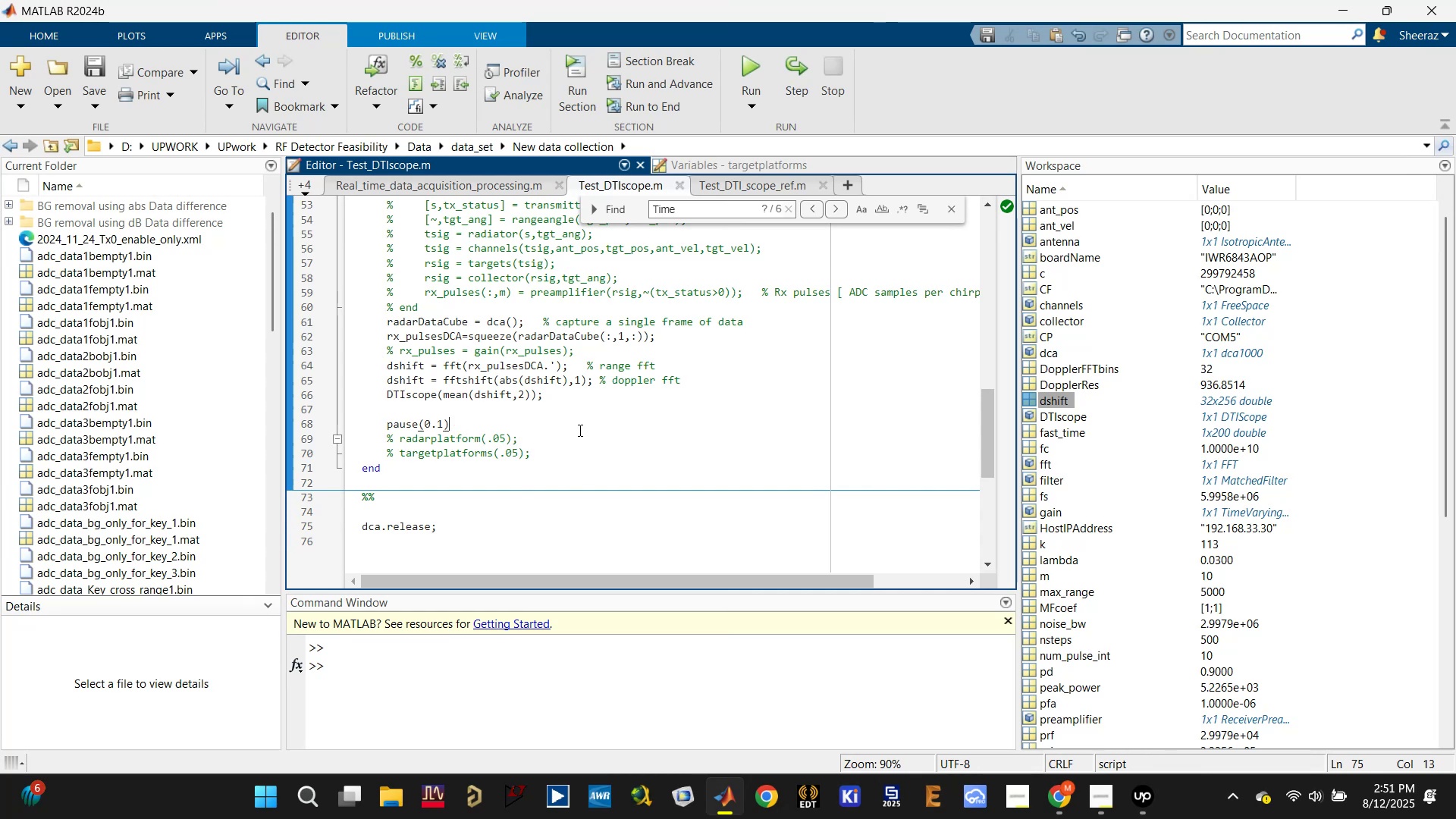 
key(Control+S)
 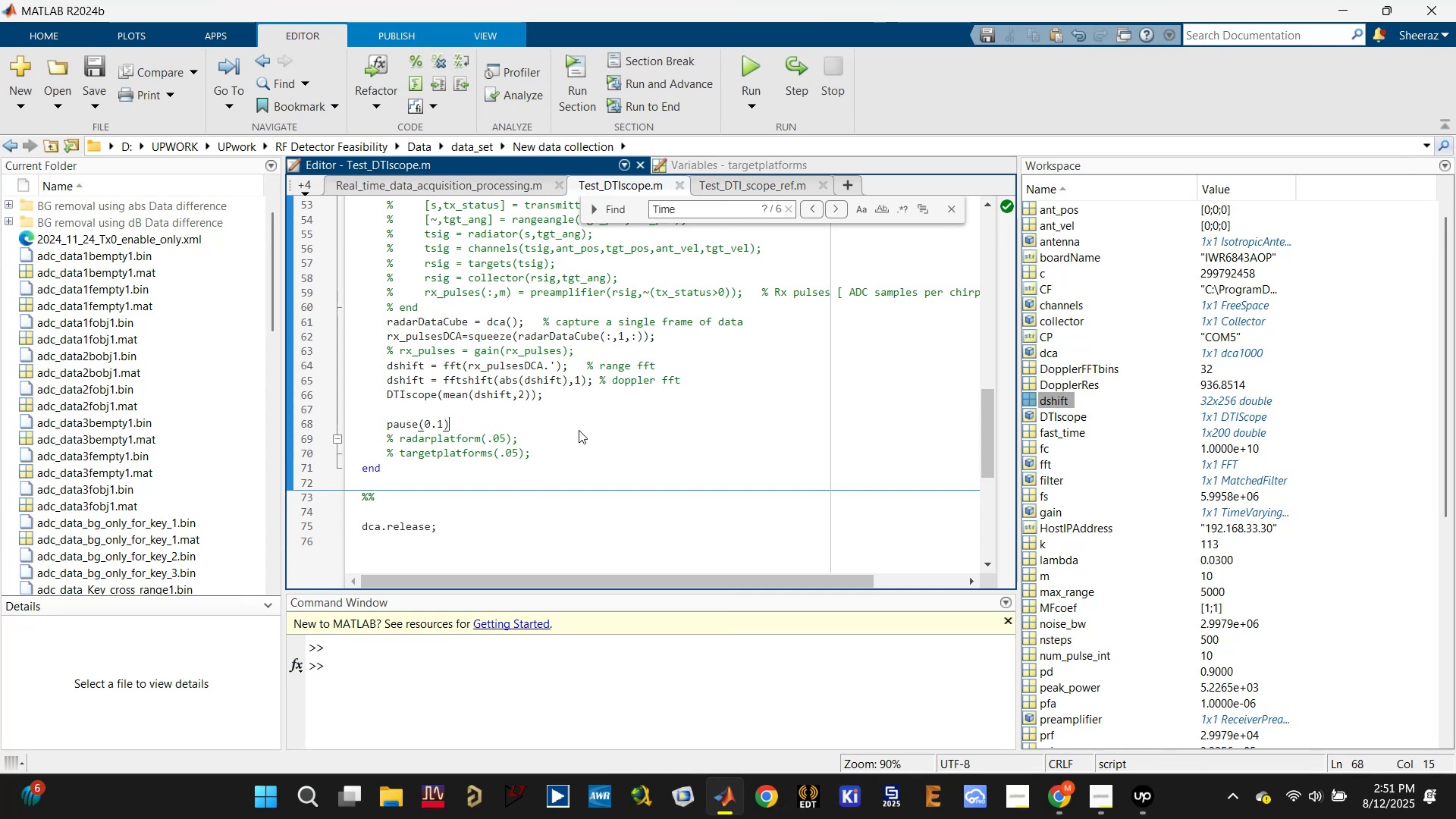 
scroll: coordinate [582, 425], scroll_direction: up, amount: 5.0
 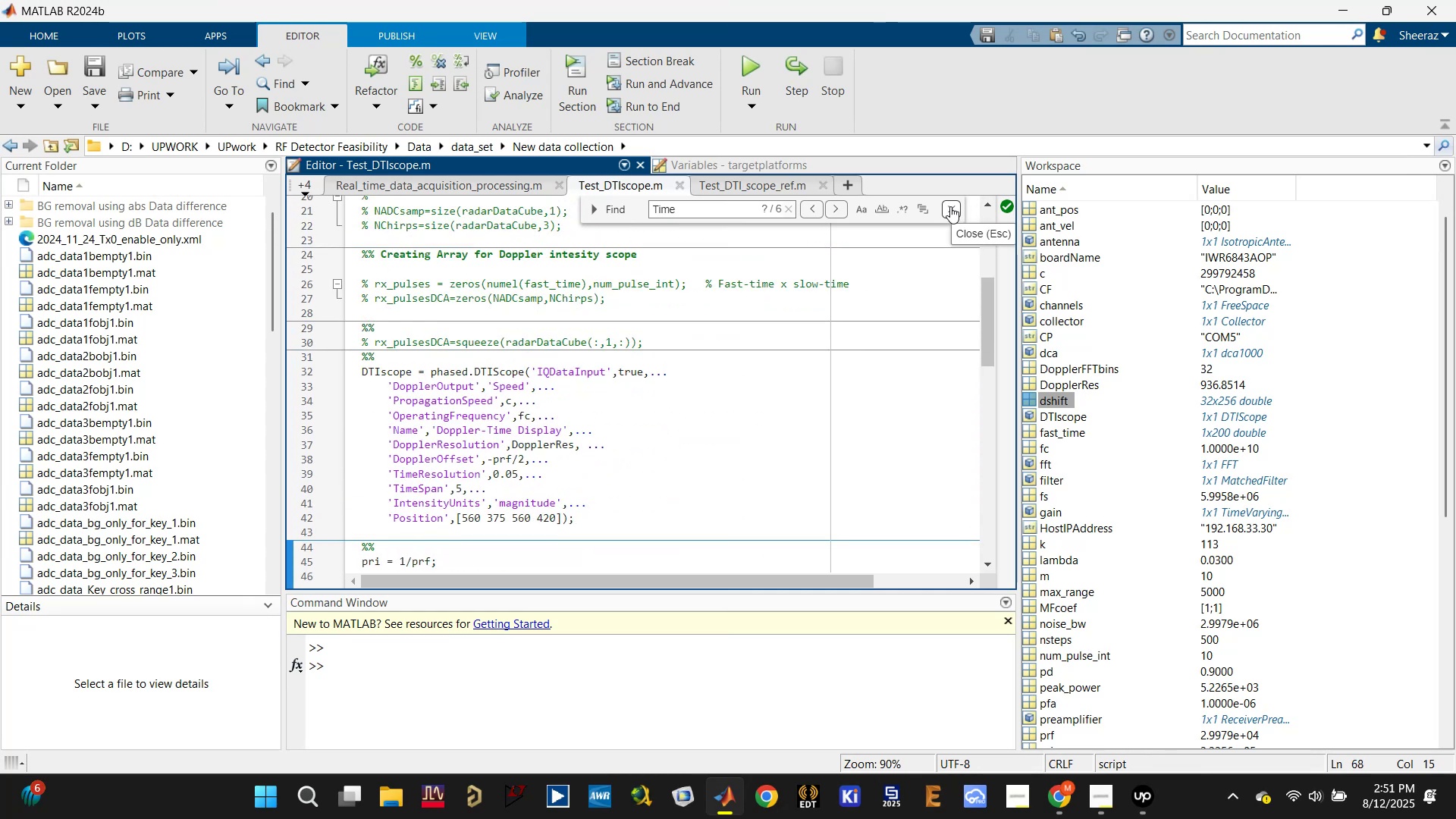 
left_click([950, 206])
 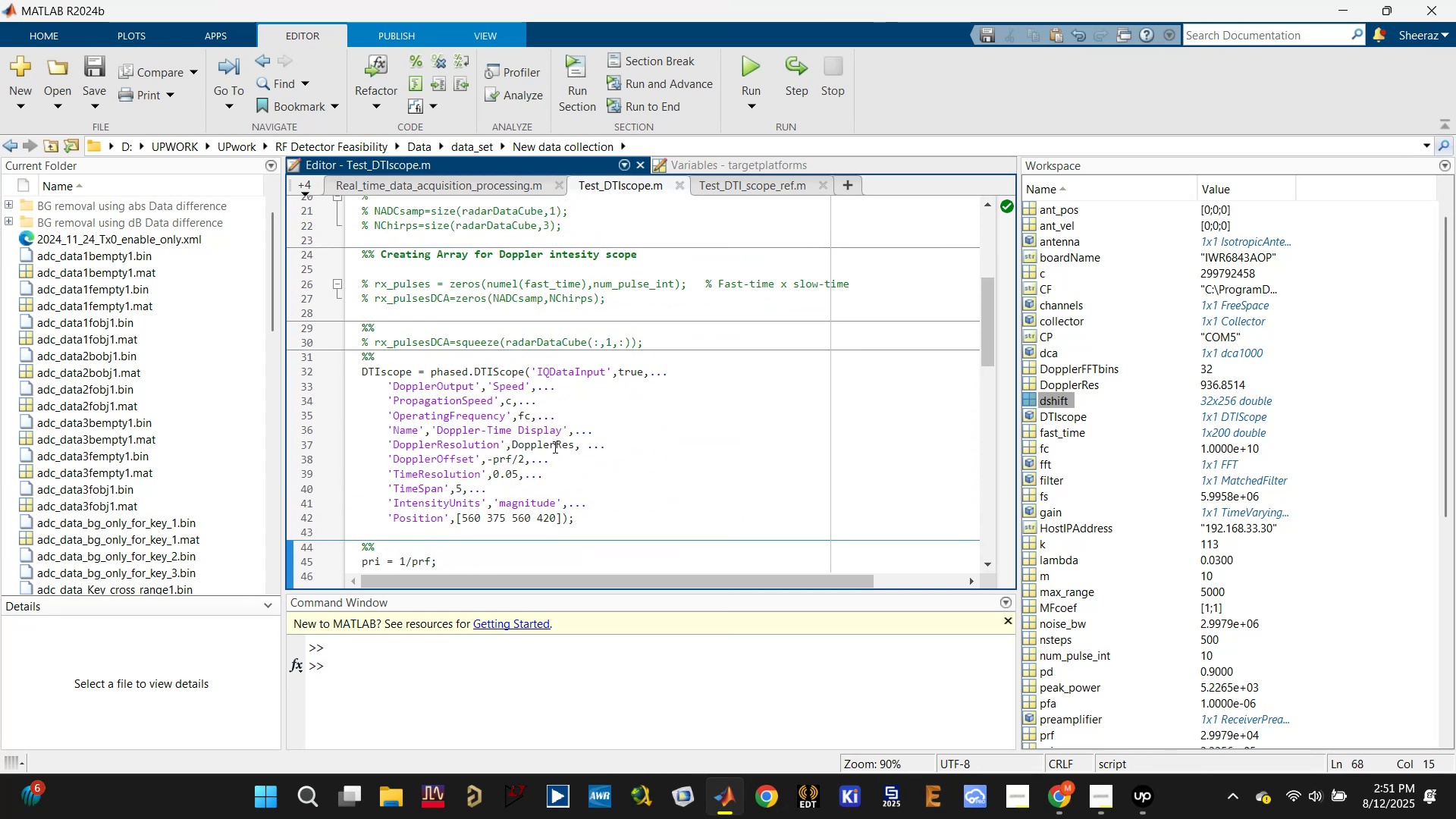 
double_click([535, 444])
 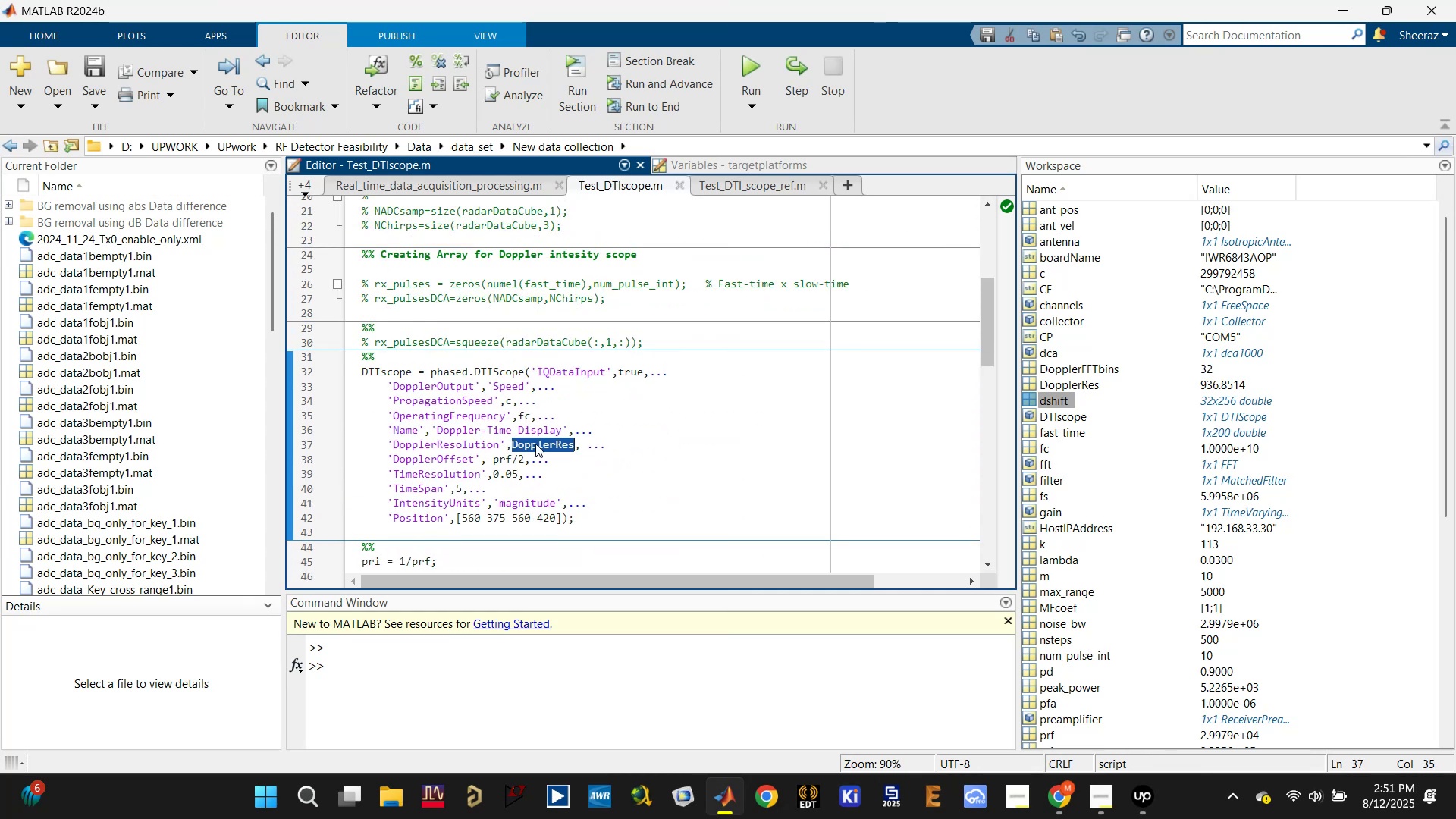 
scroll: coordinate [535, 444], scroll_direction: up, amount: 3.0
 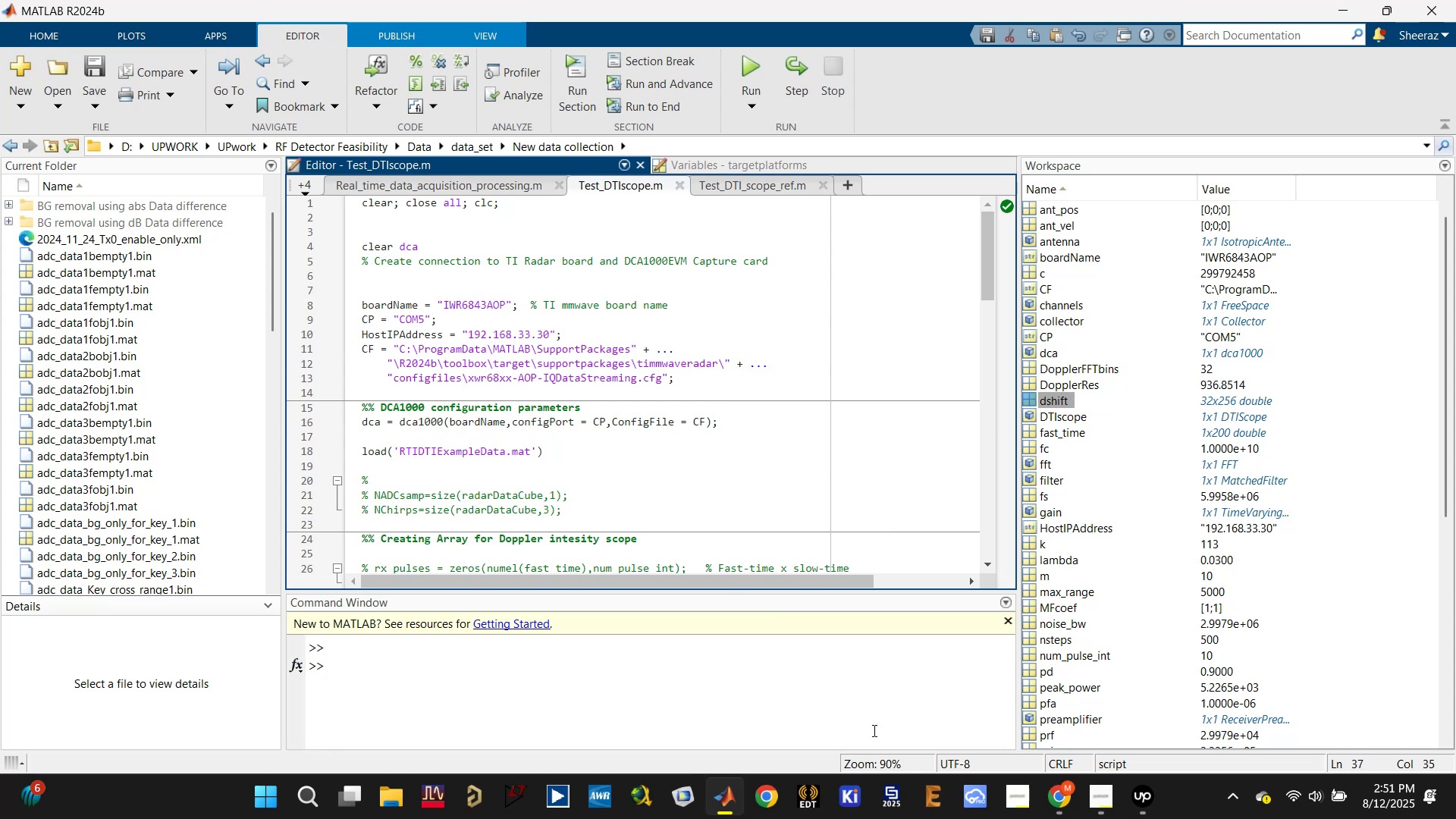 
wait(6.01)
 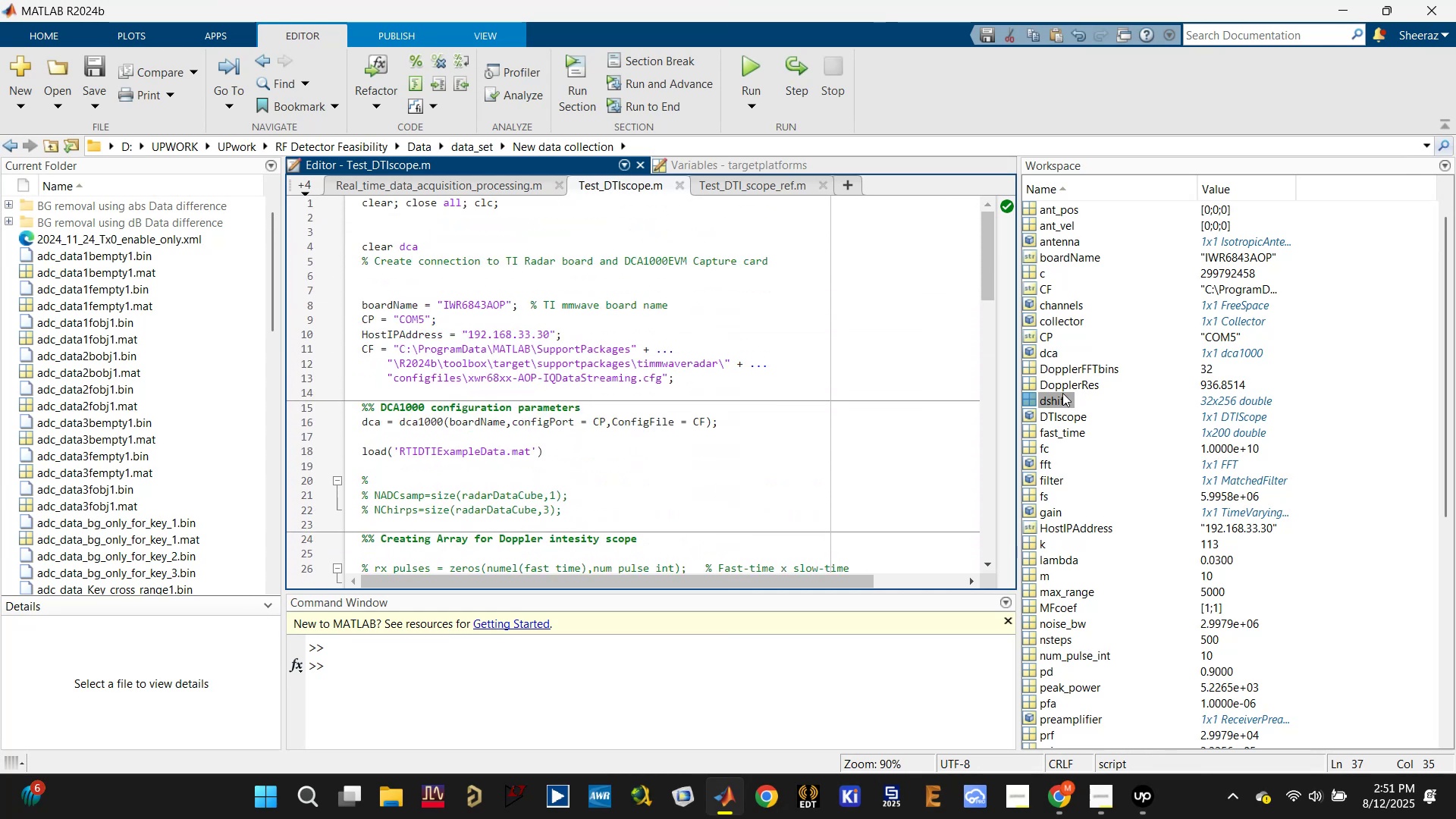 
scroll: coordinate [648, 445], scroll_direction: up, amount: 4.0
 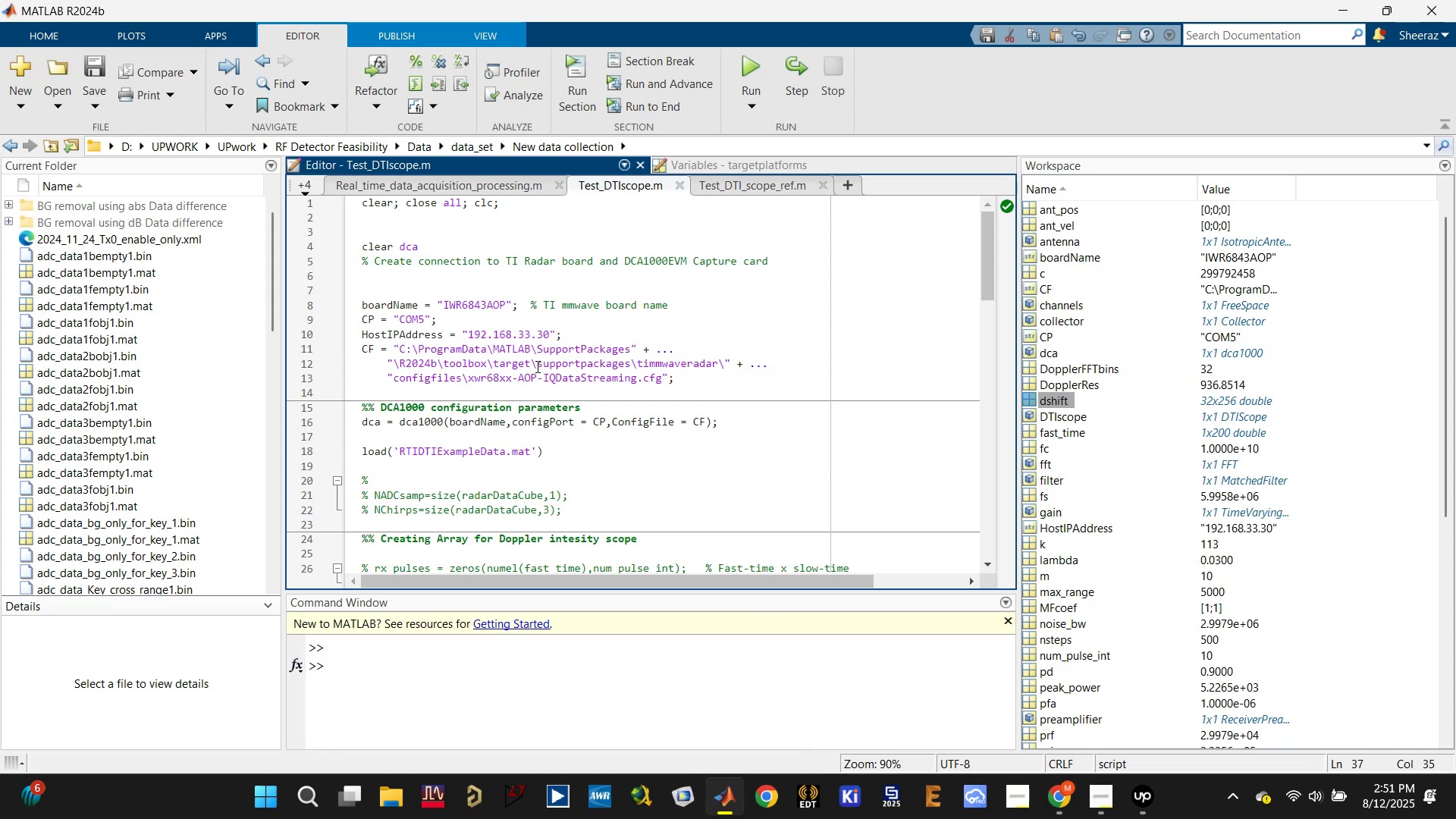 
scroll: coordinate [536, 390], scroll_direction: down, amount: 2.0
 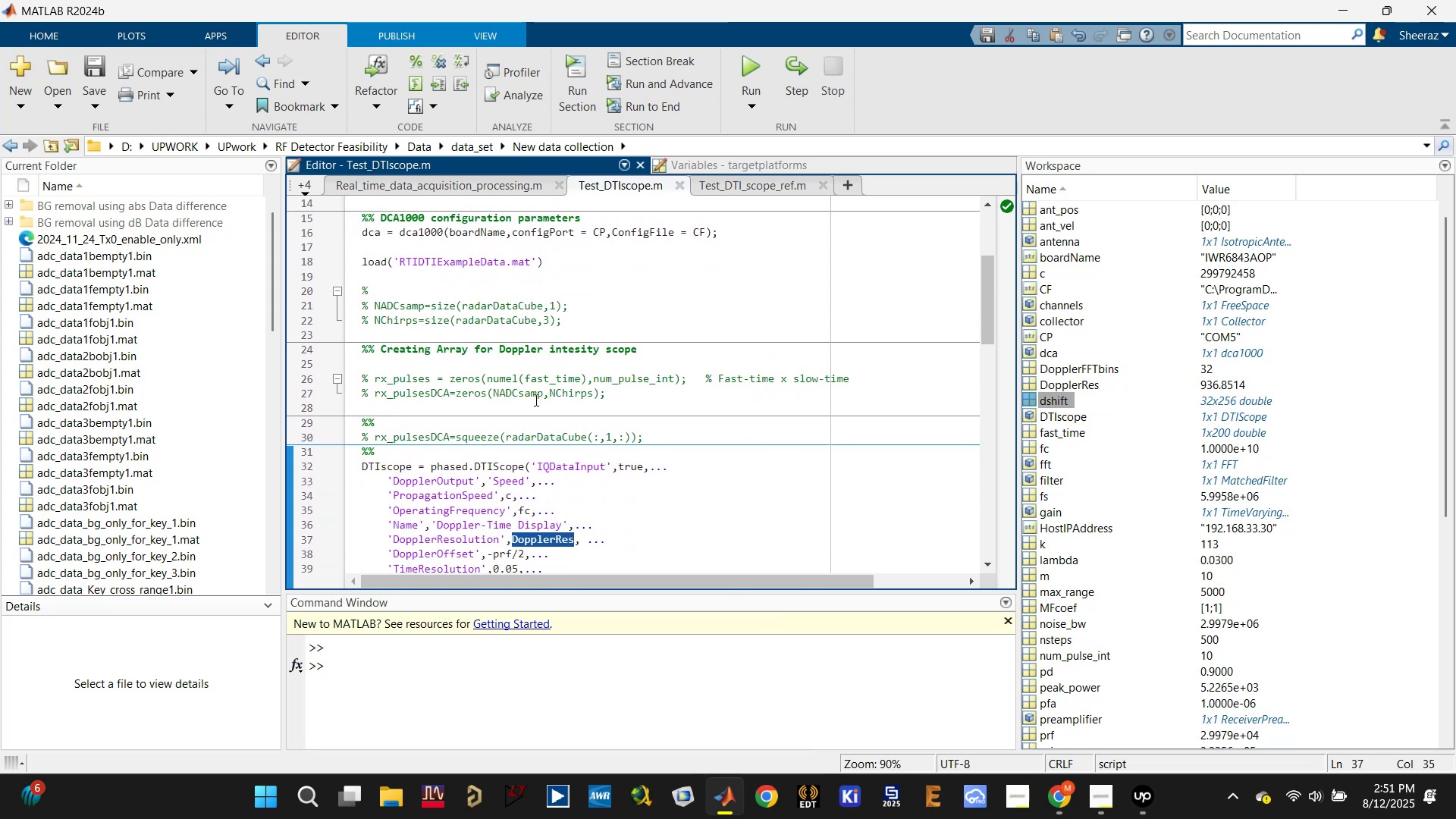 
left_click([462, 187])
 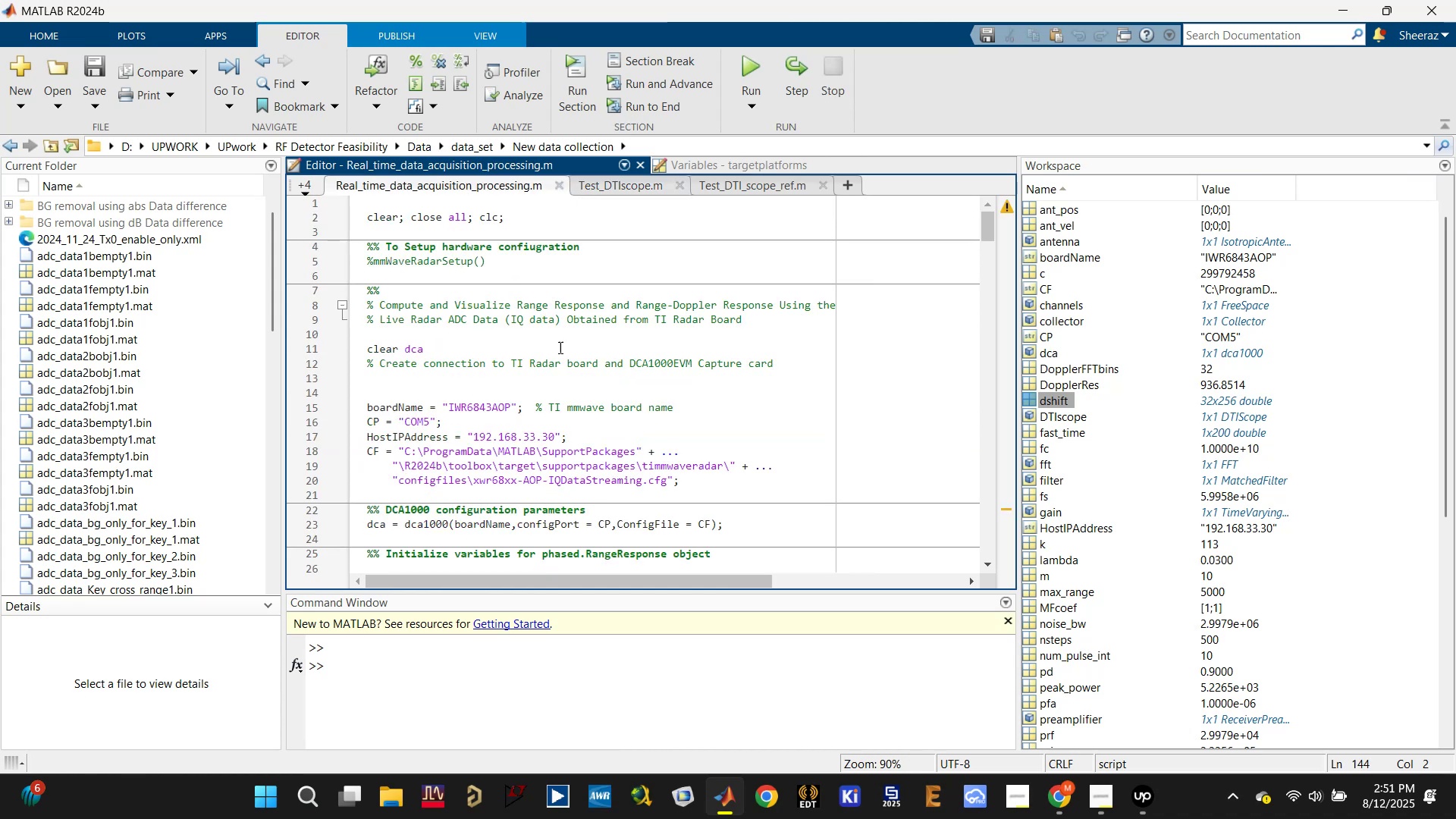 
key(Control+F)
 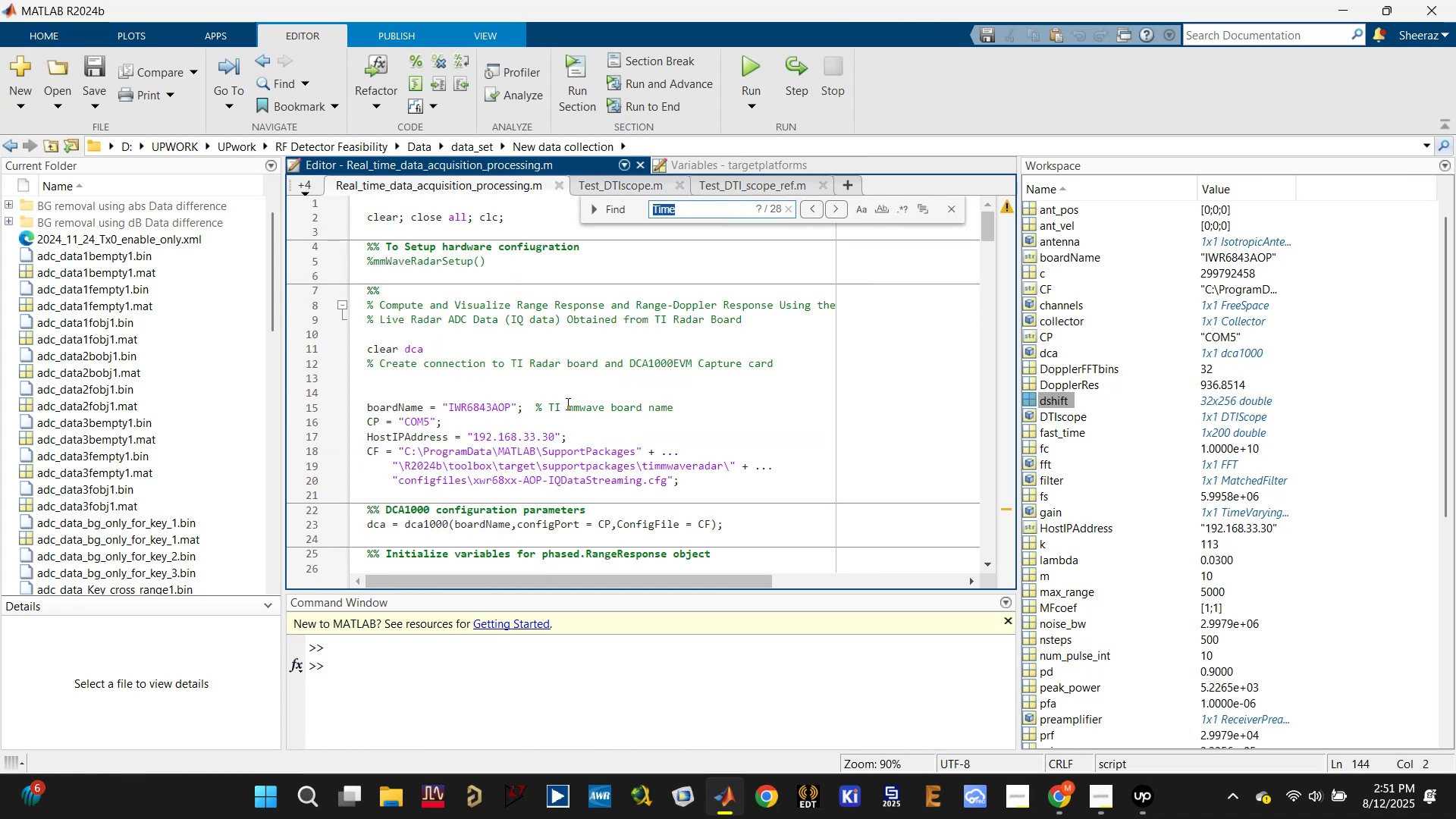 
type(res)
 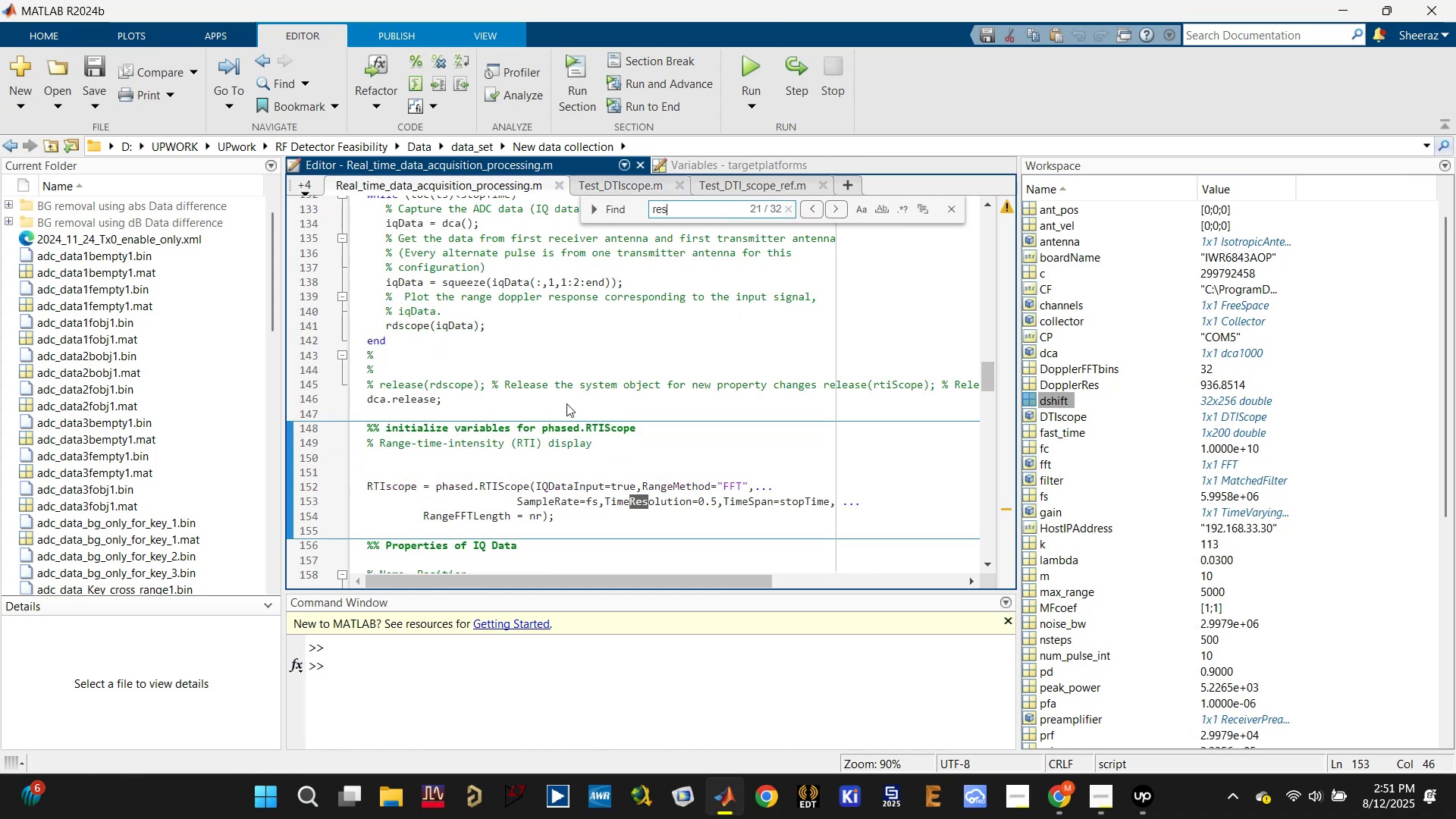 
key(Enter)
 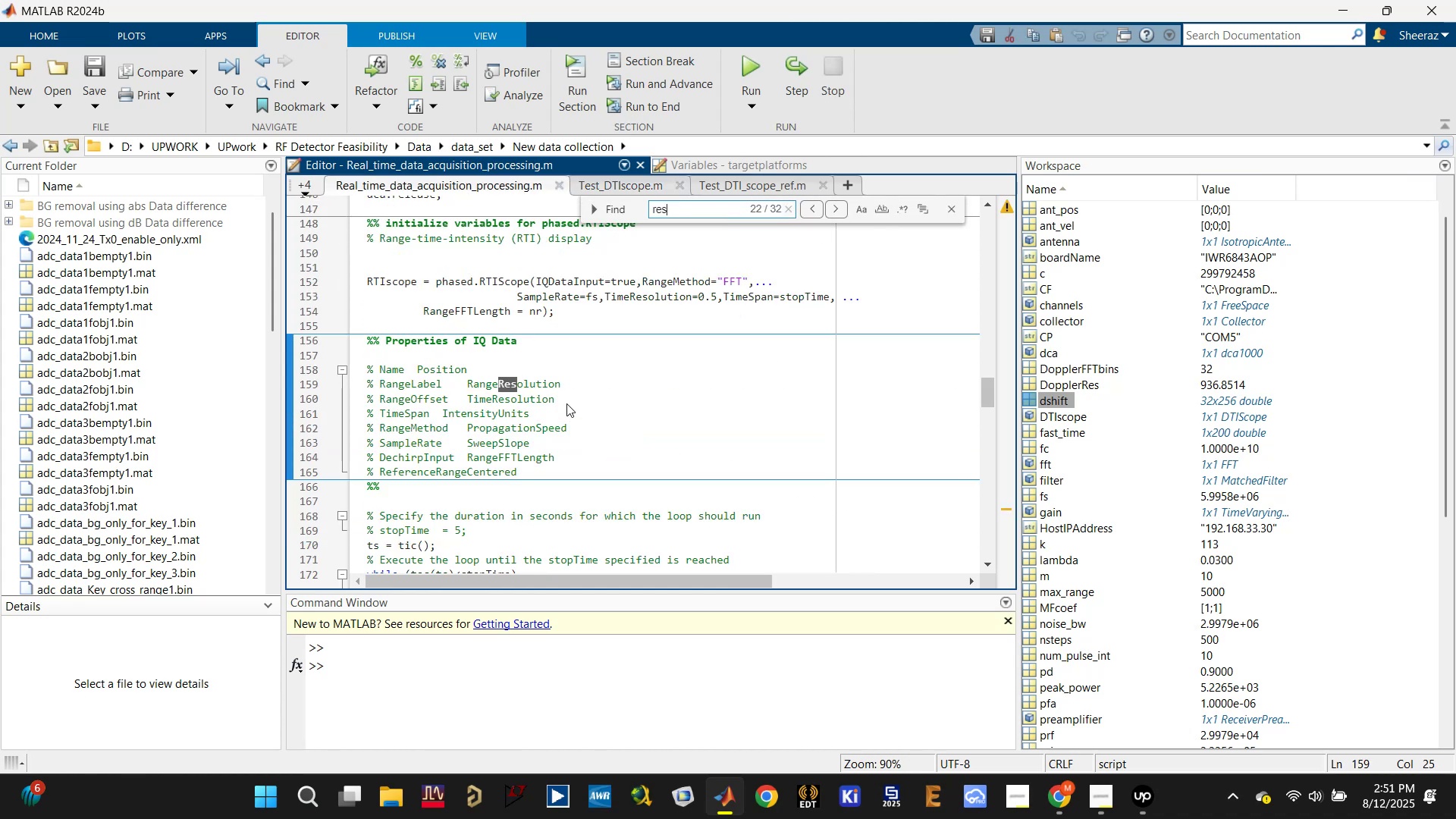 
key(Enter)
 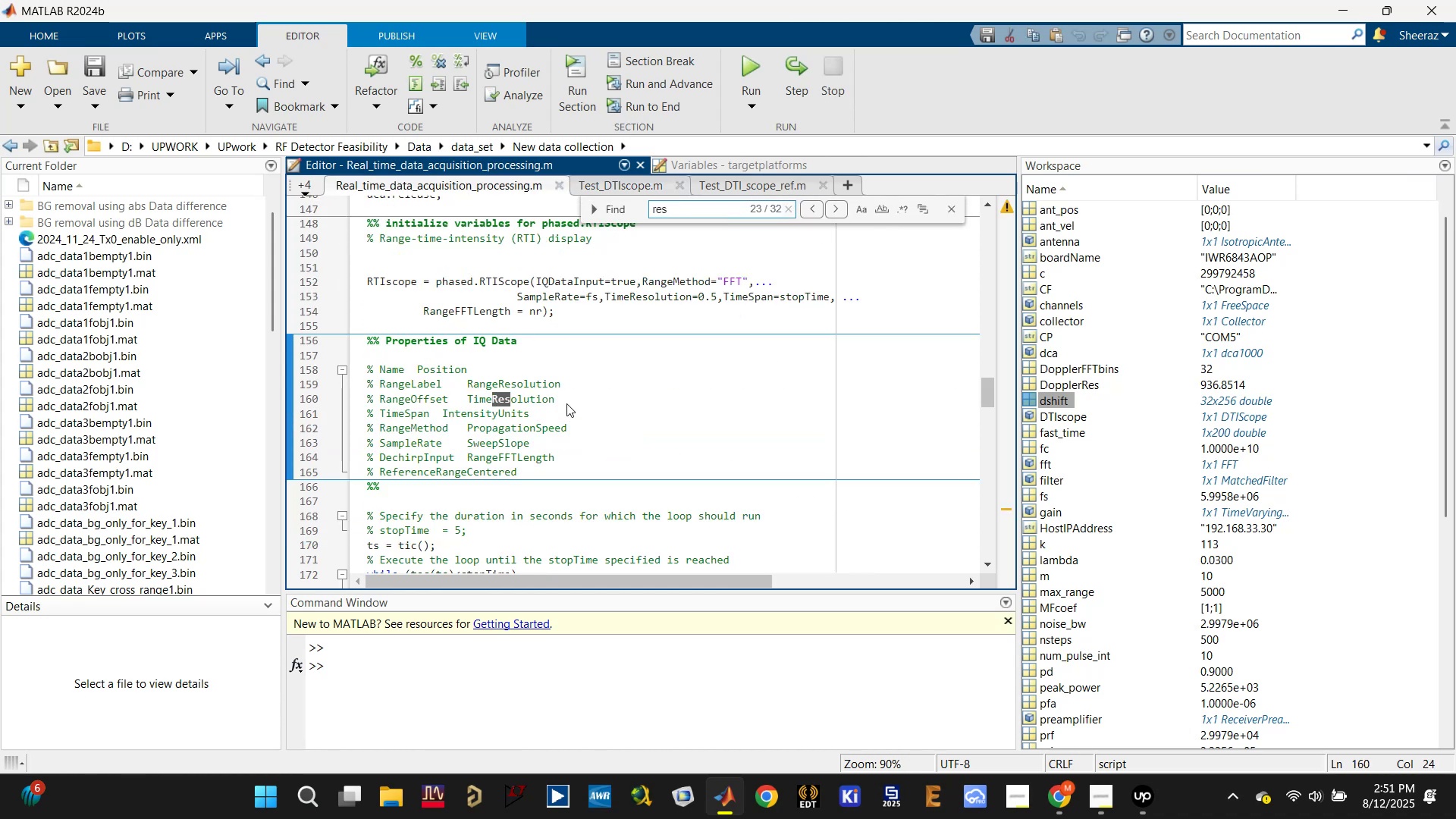 
key(Enter)
 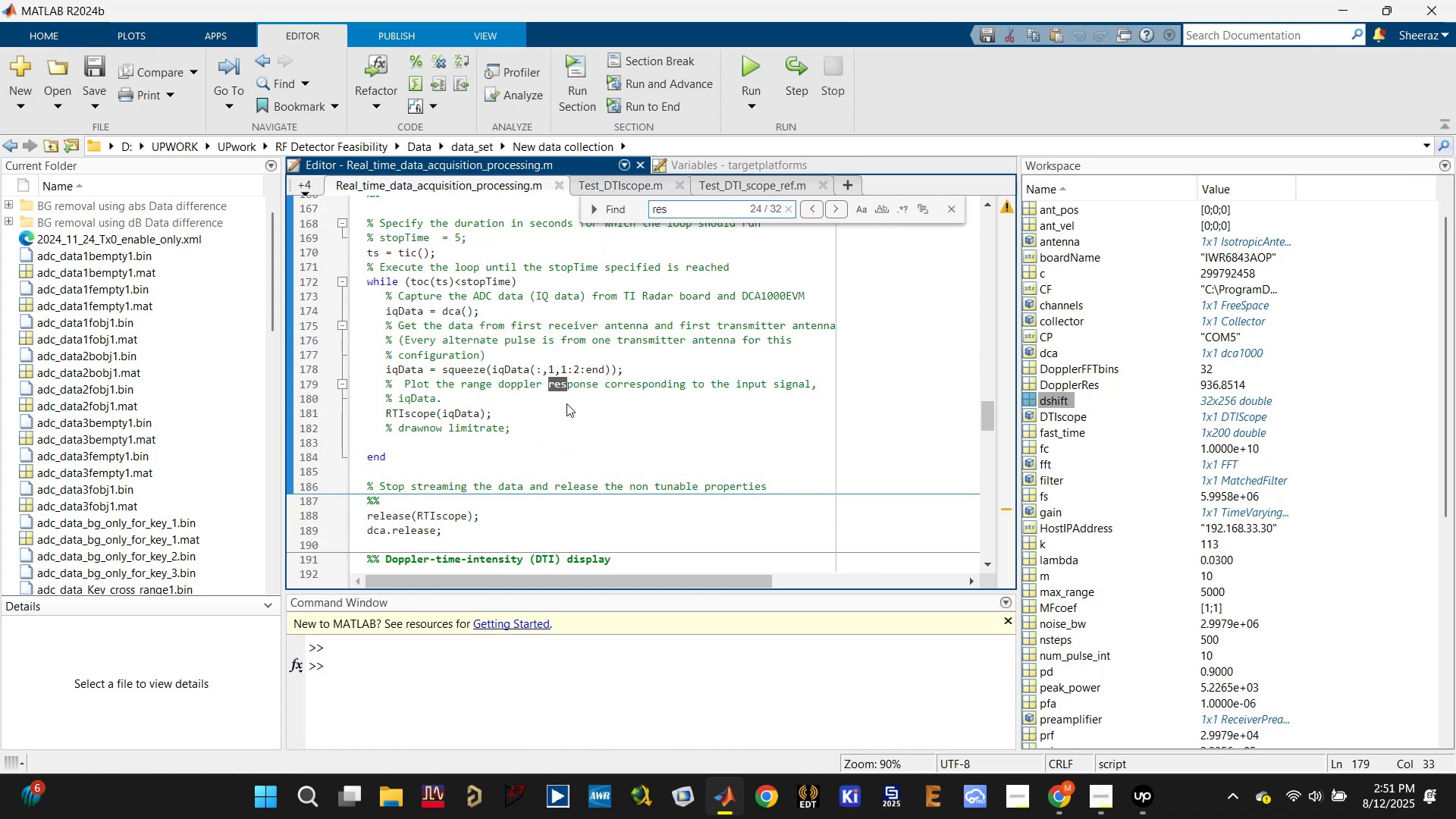 
type(olution)
 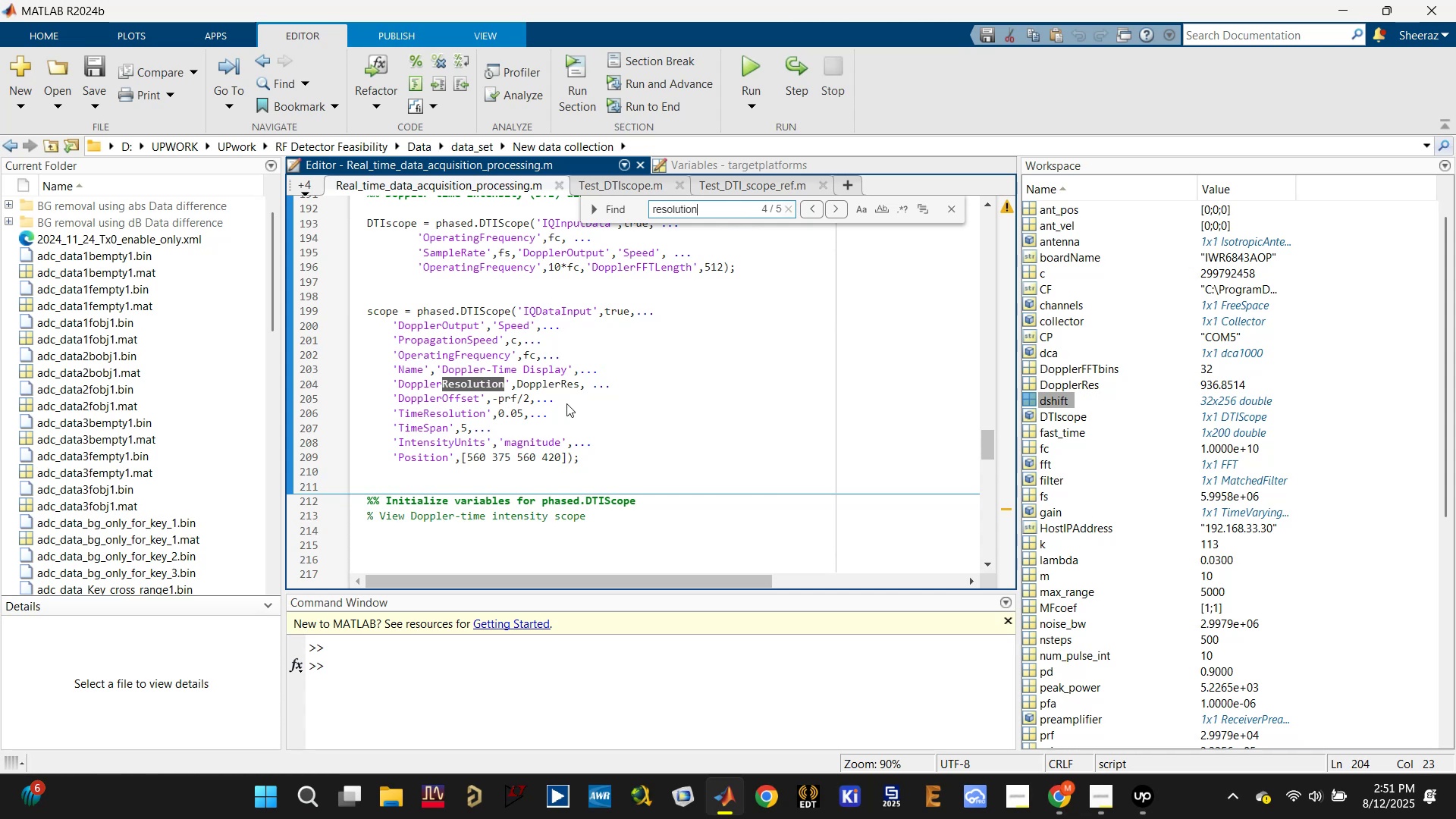 
wait(5.83)
 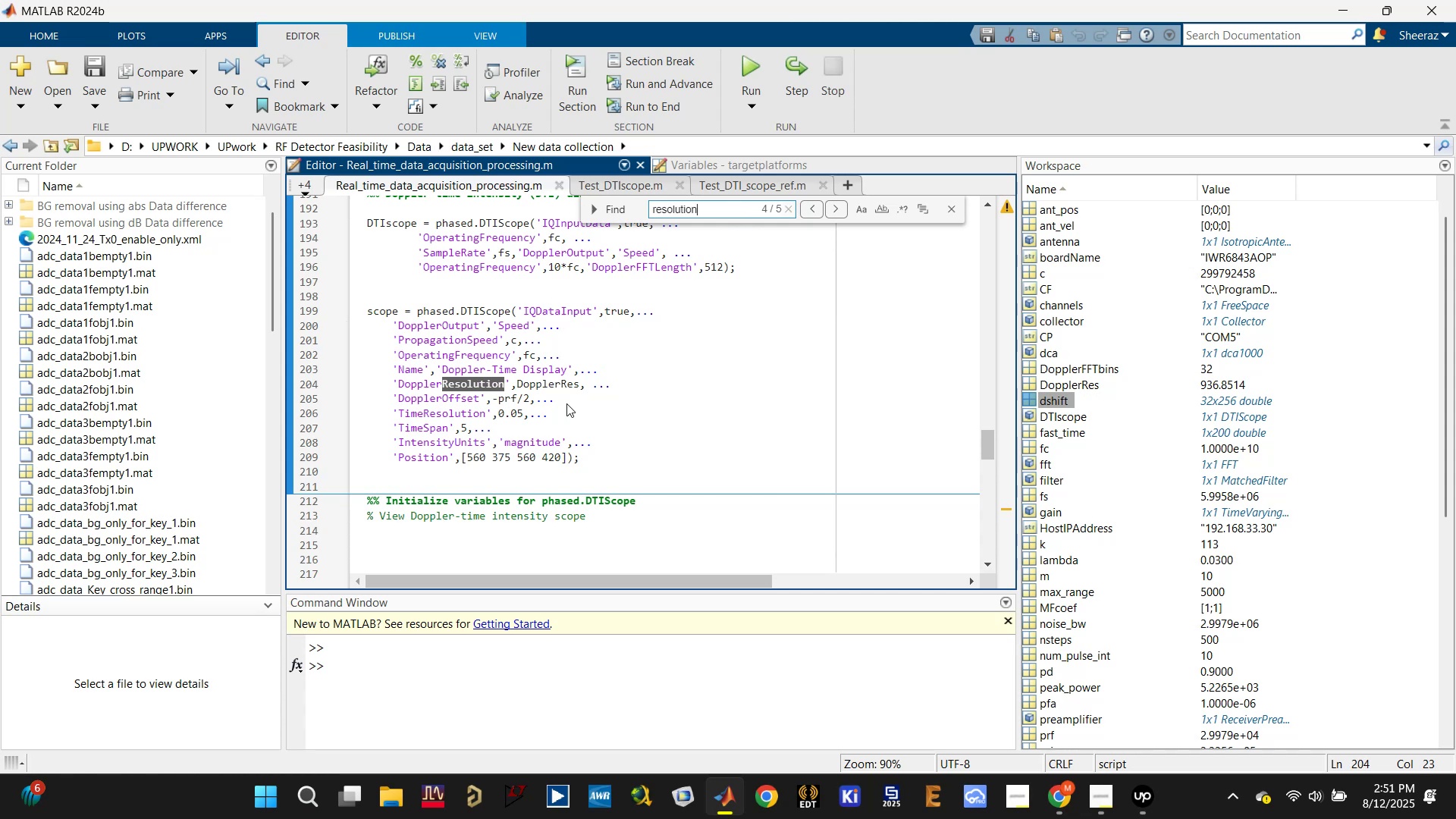 
key(Enter)
 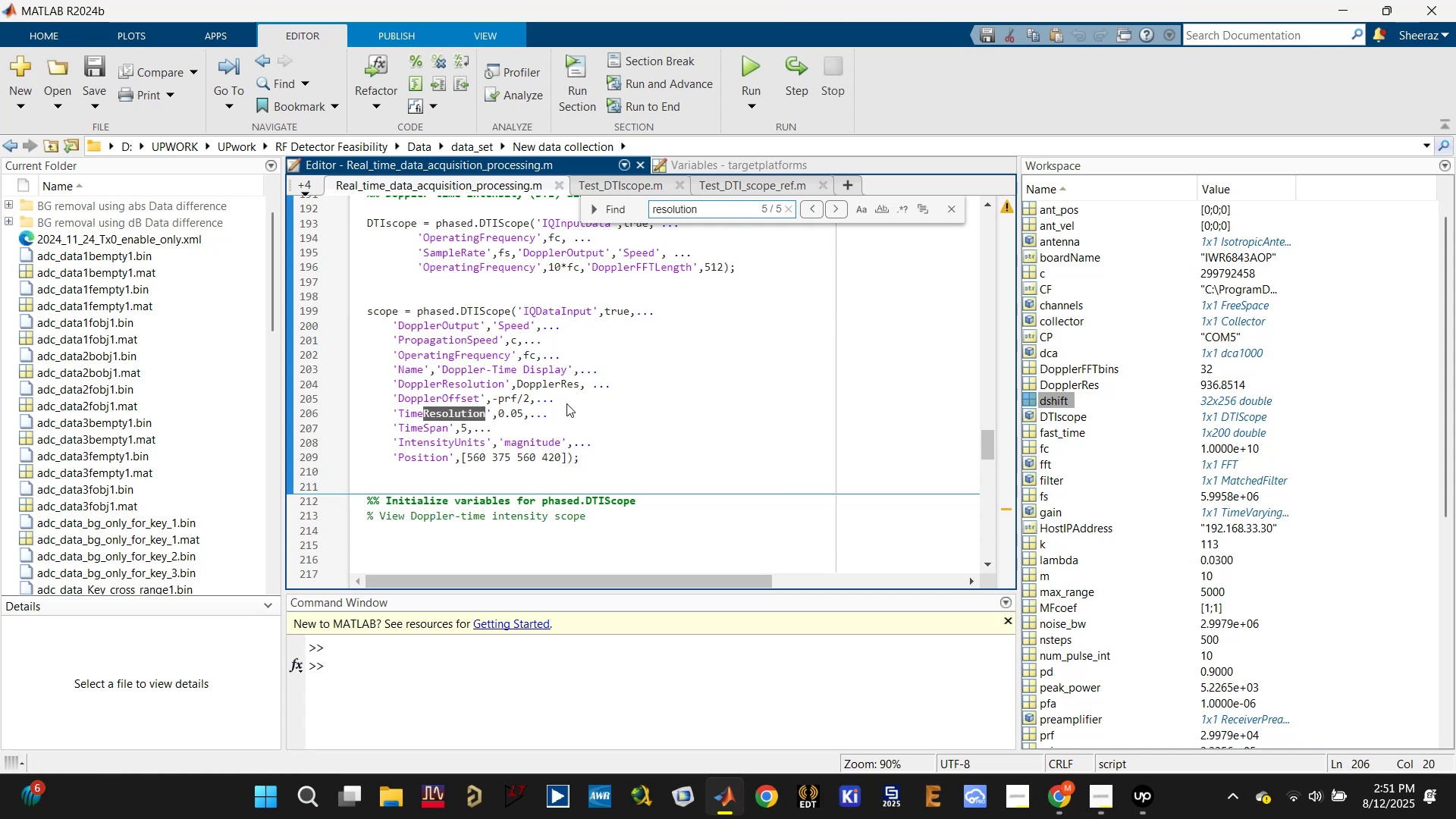 
key(Enter)
 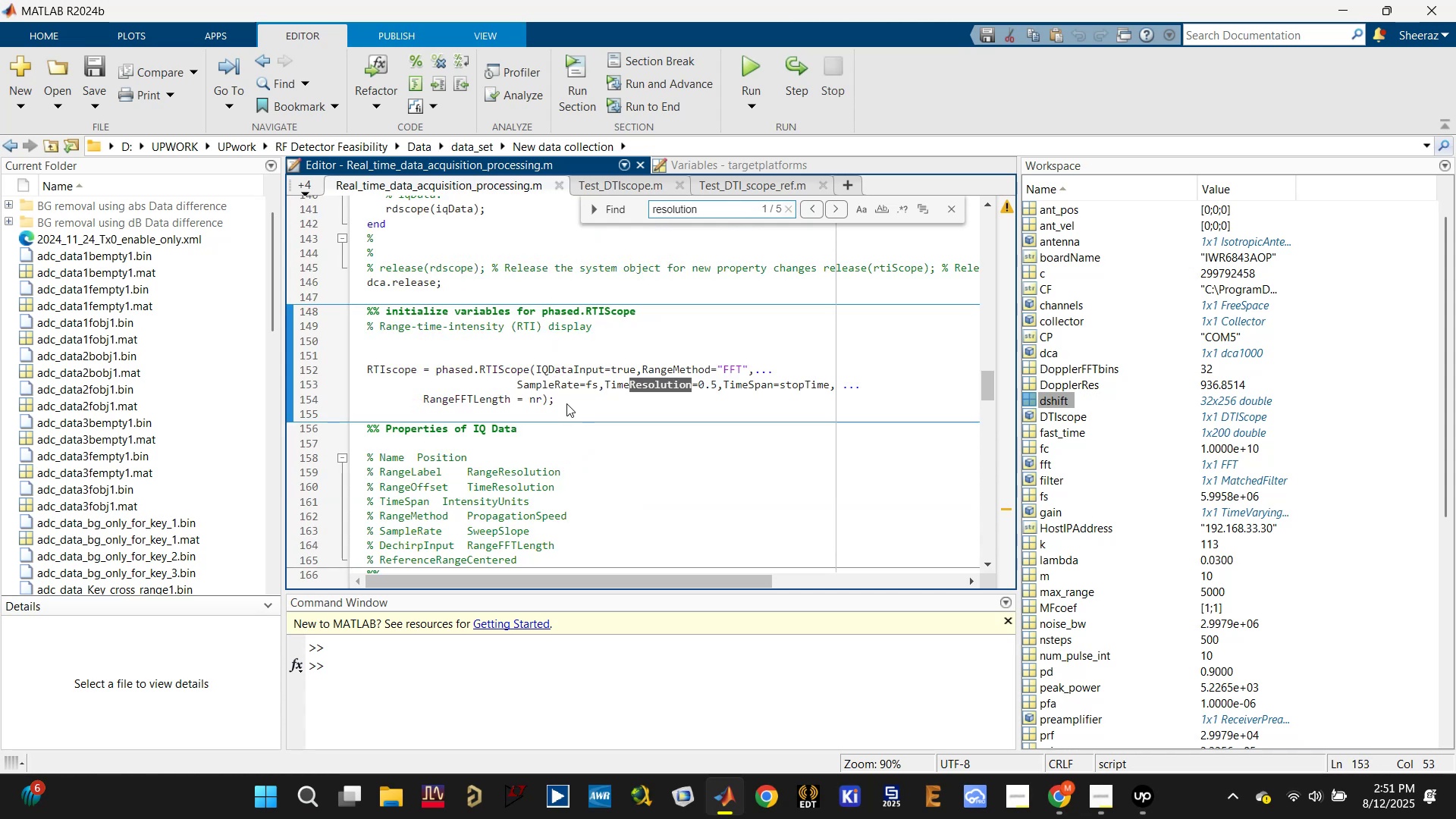 
key(Enter)
 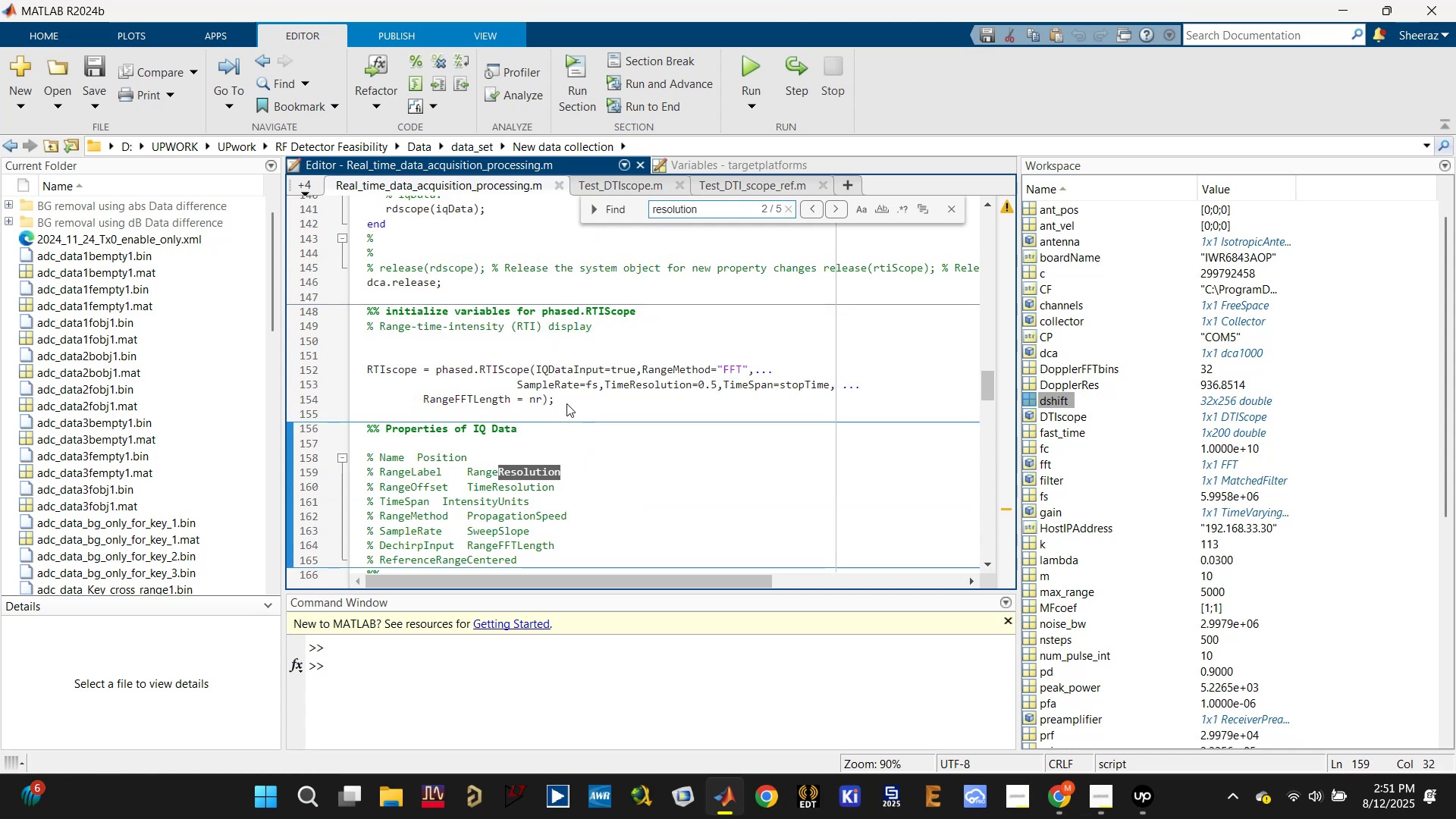 
key(Enter)
 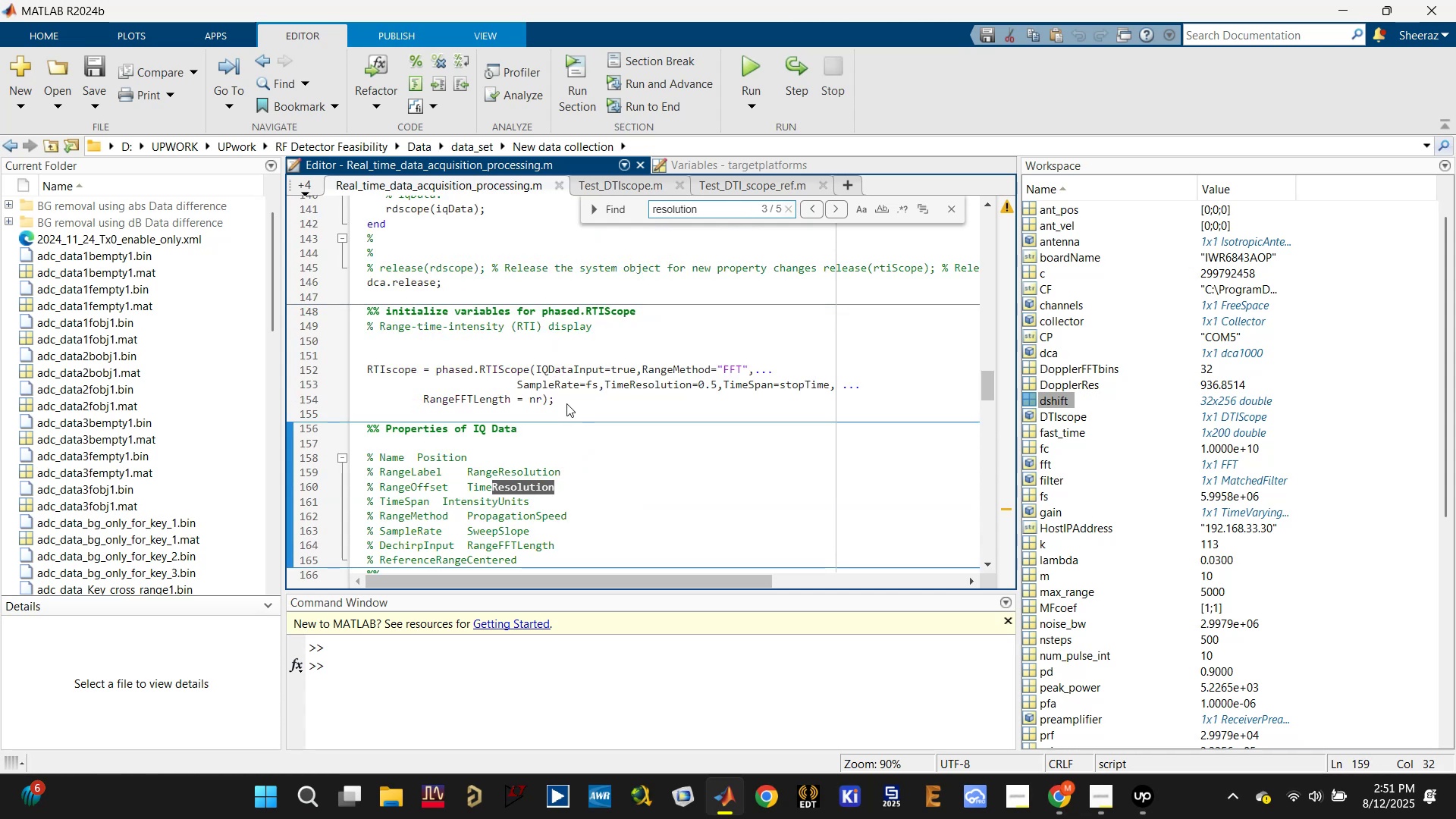 
key(Enter)
 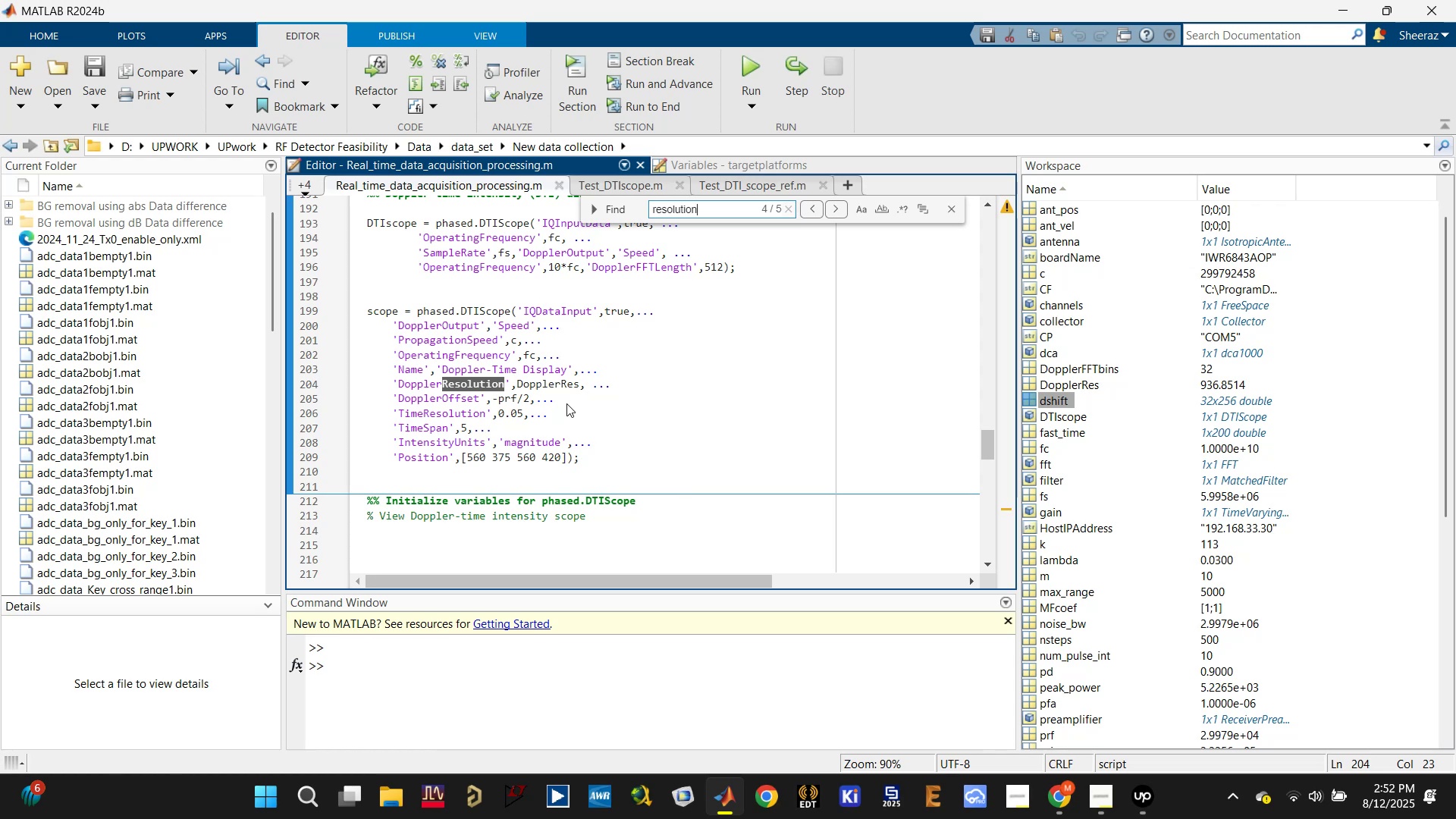 
scroll: coordinate [566, 403], scroll_direction: up, amount: 3.0
 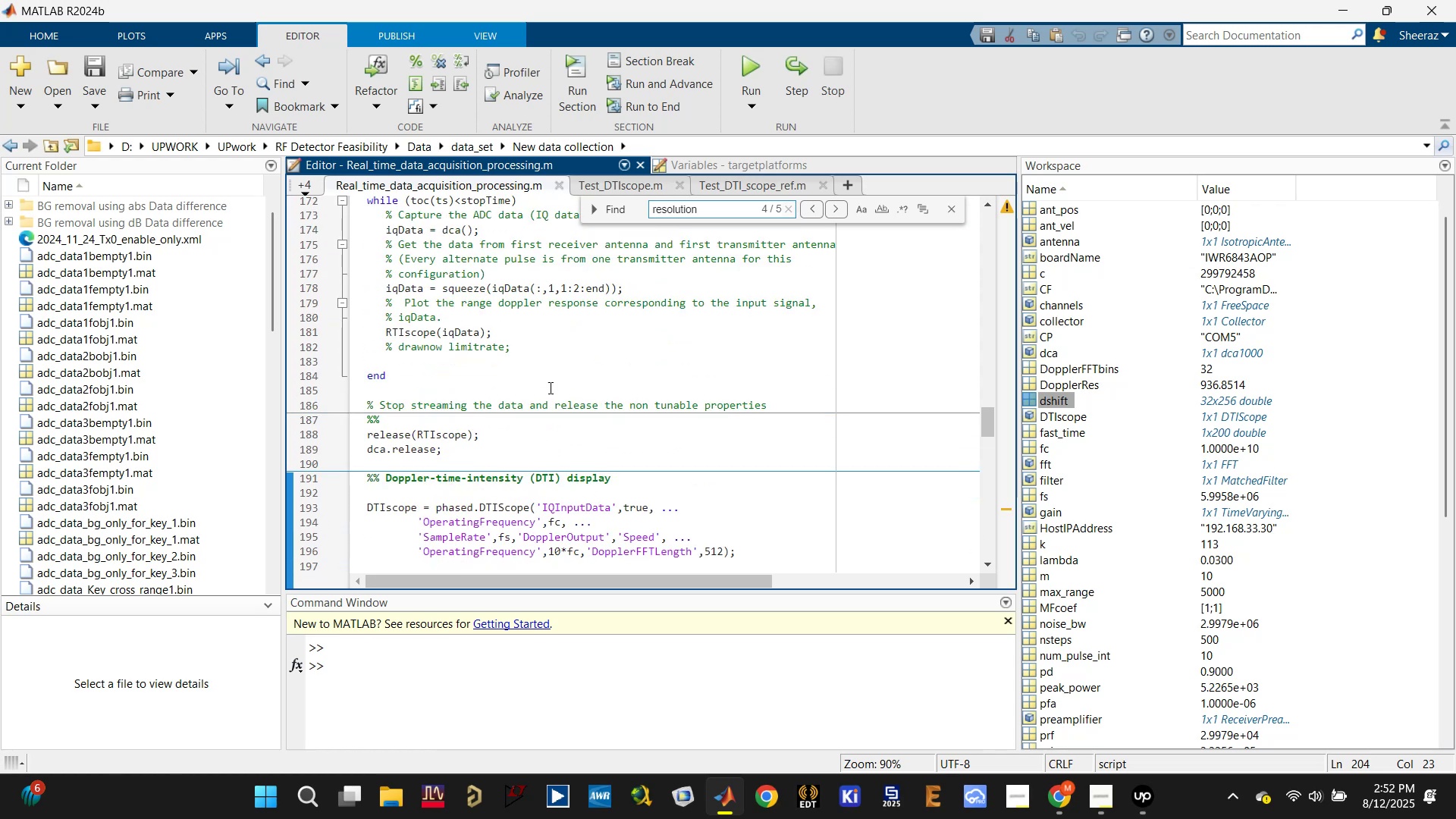 
left_click([516, 332])
 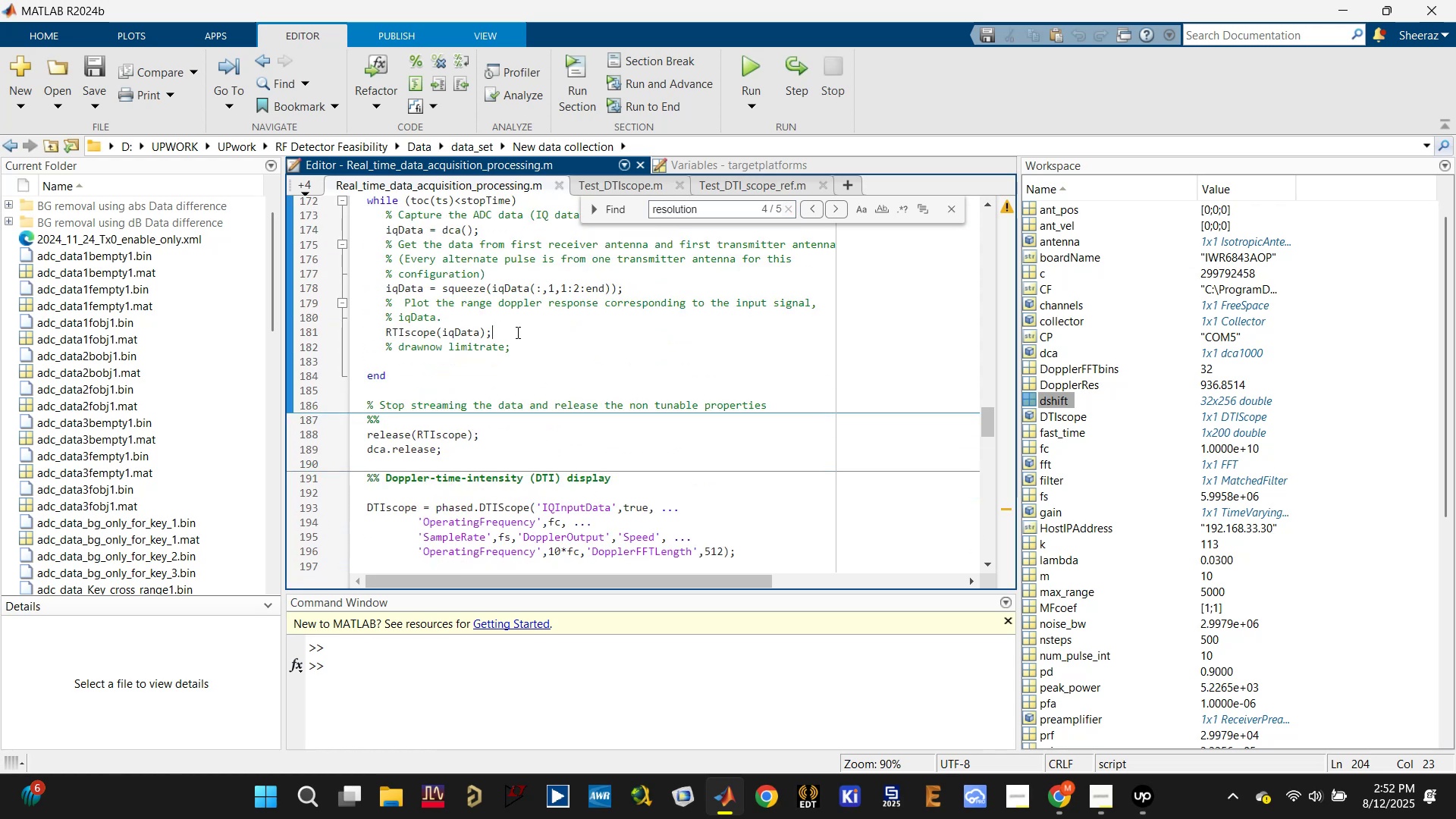 
scroll: coordinate [512, 328], scroll_direction: up, amount: 13.0
 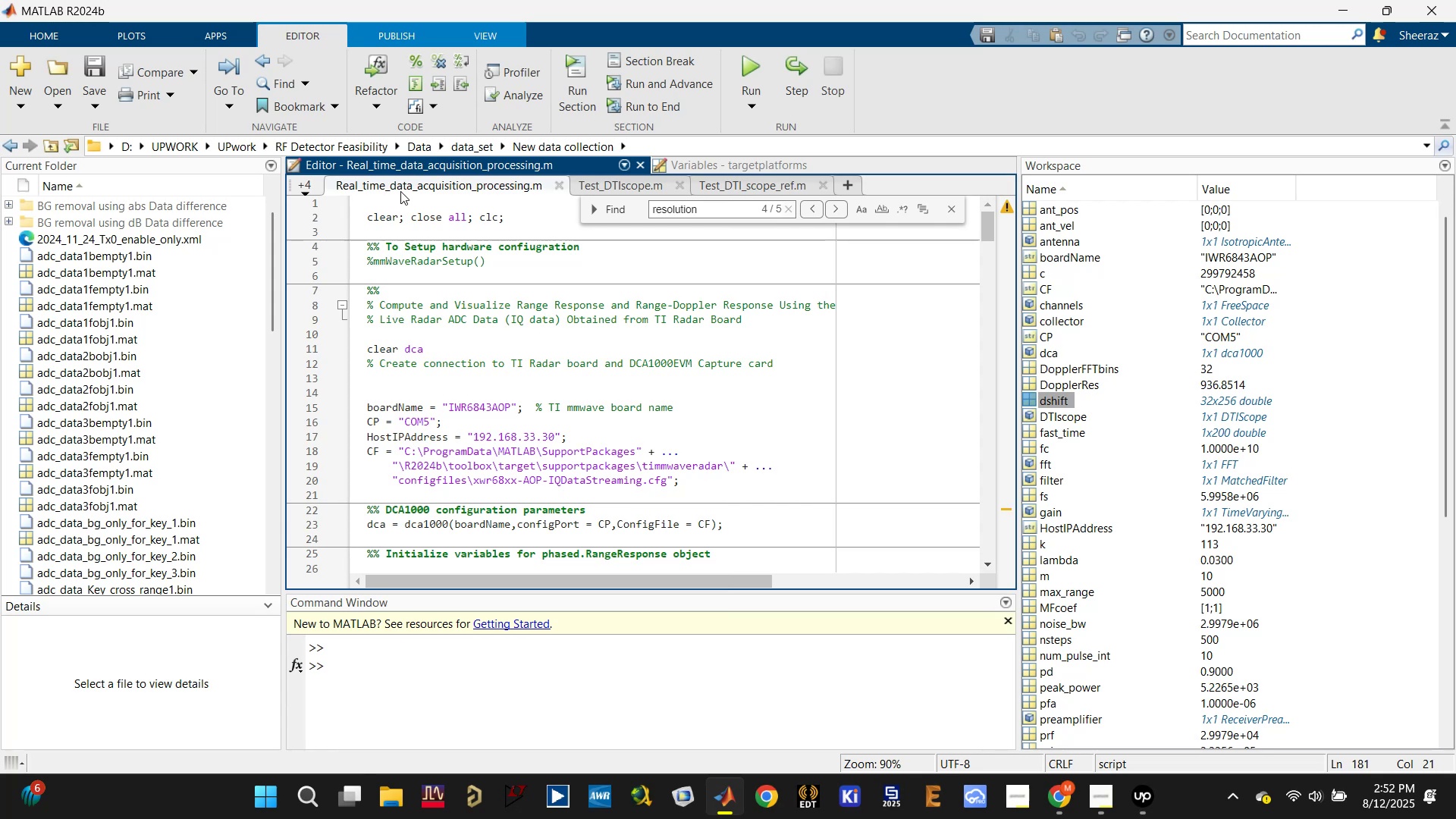 
left_click([304, 184])
 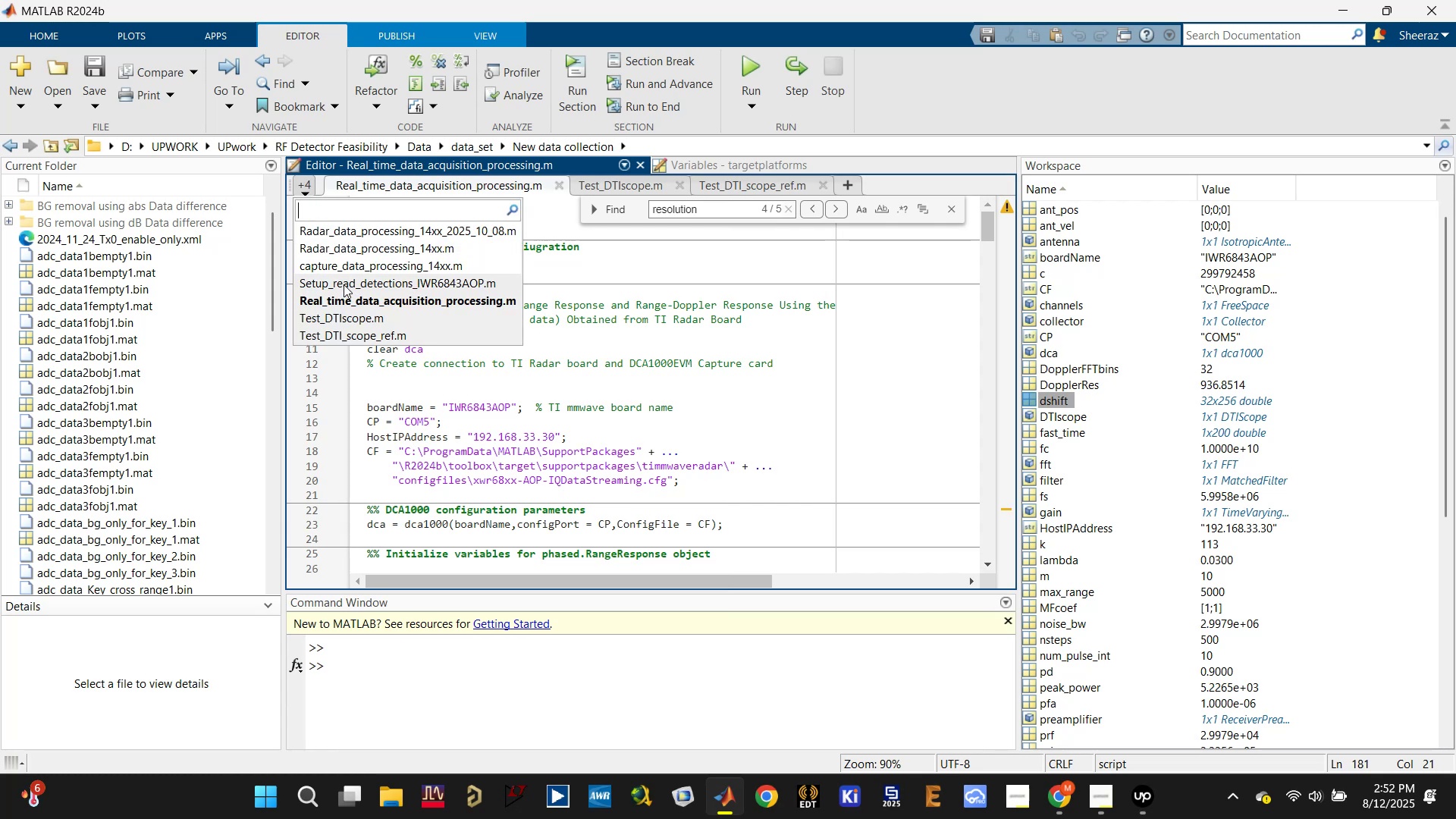 
left_click([356, 234])
 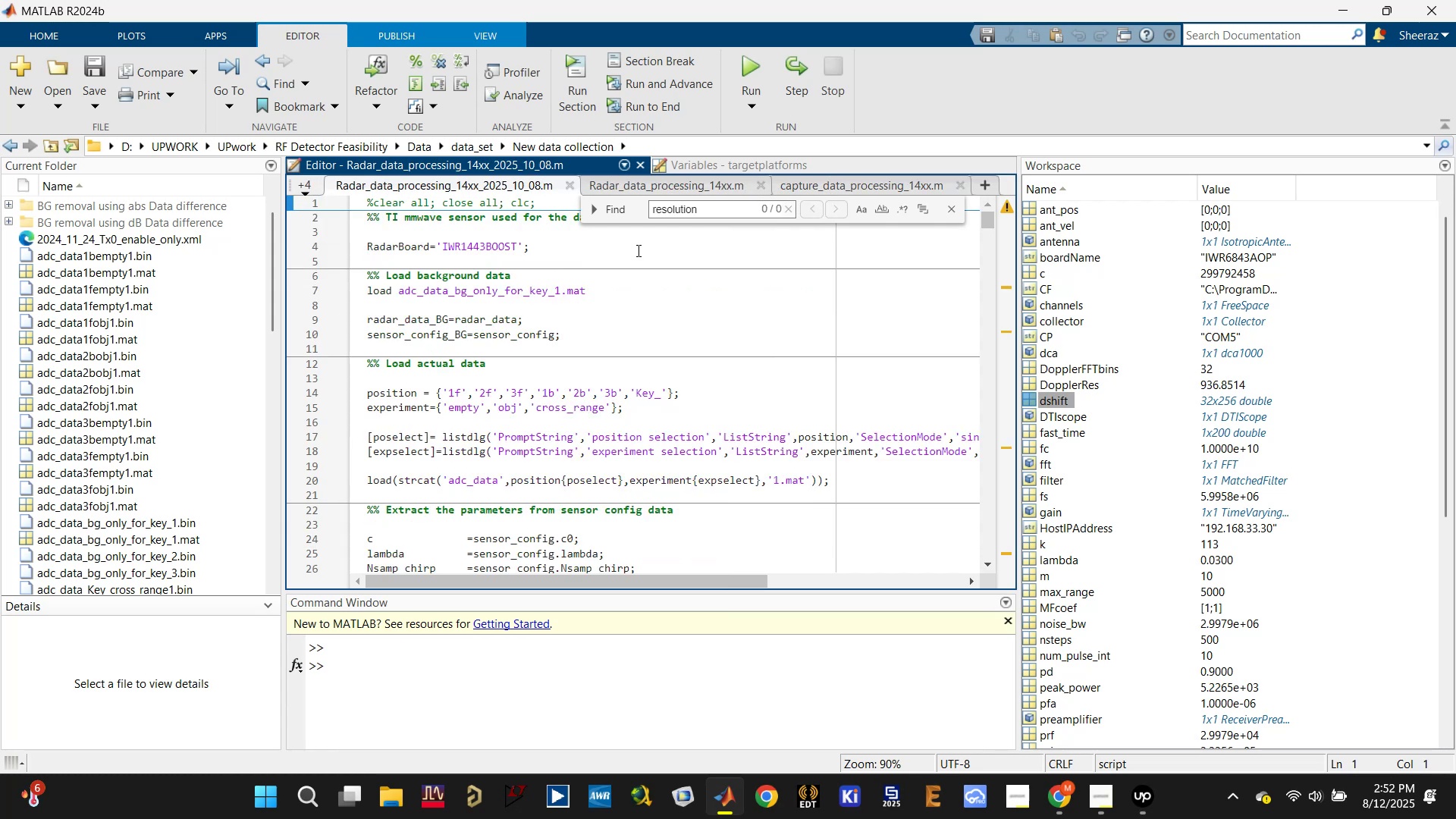 
left_click([672, 211])
 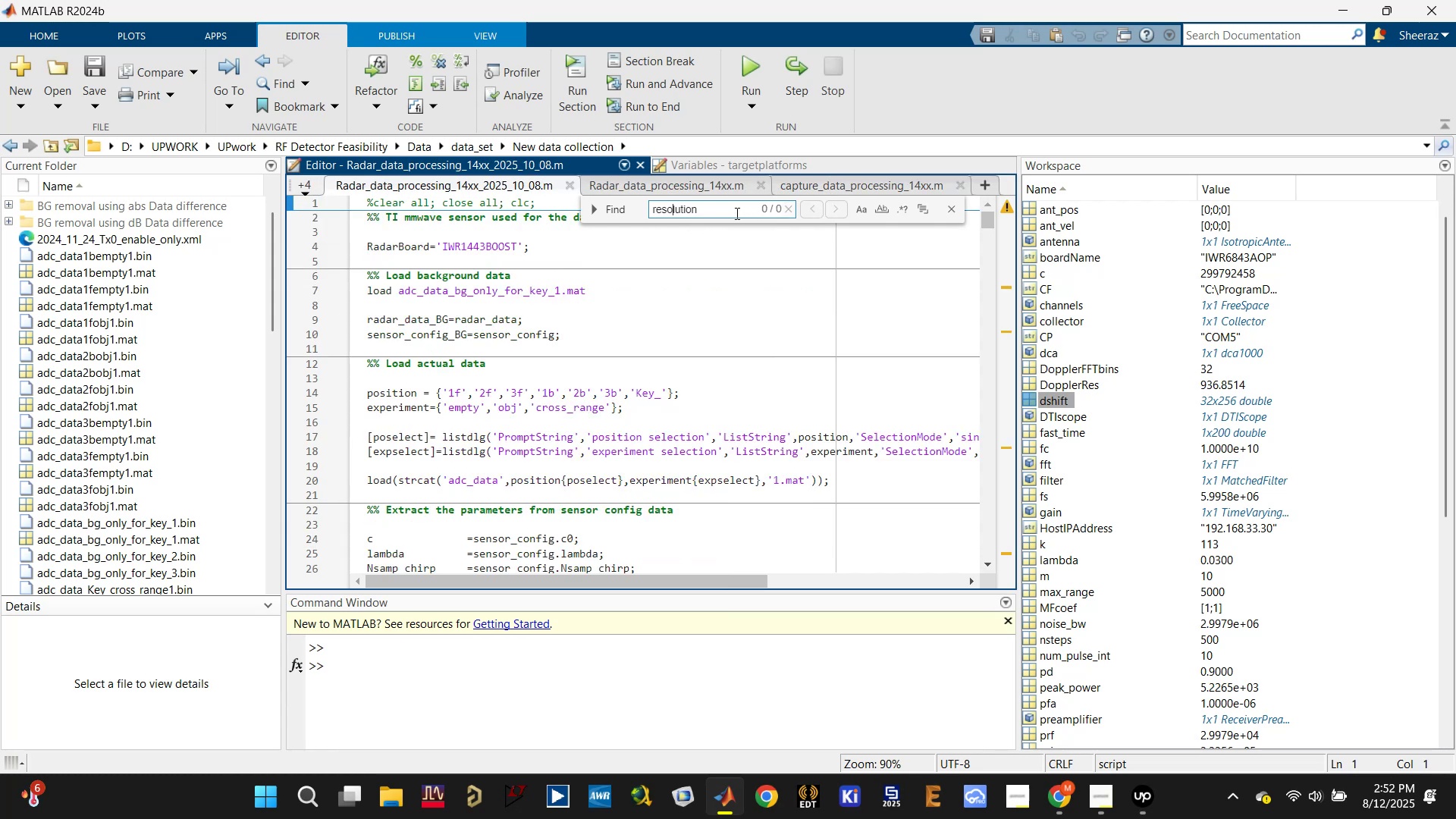 
key(Enter)
 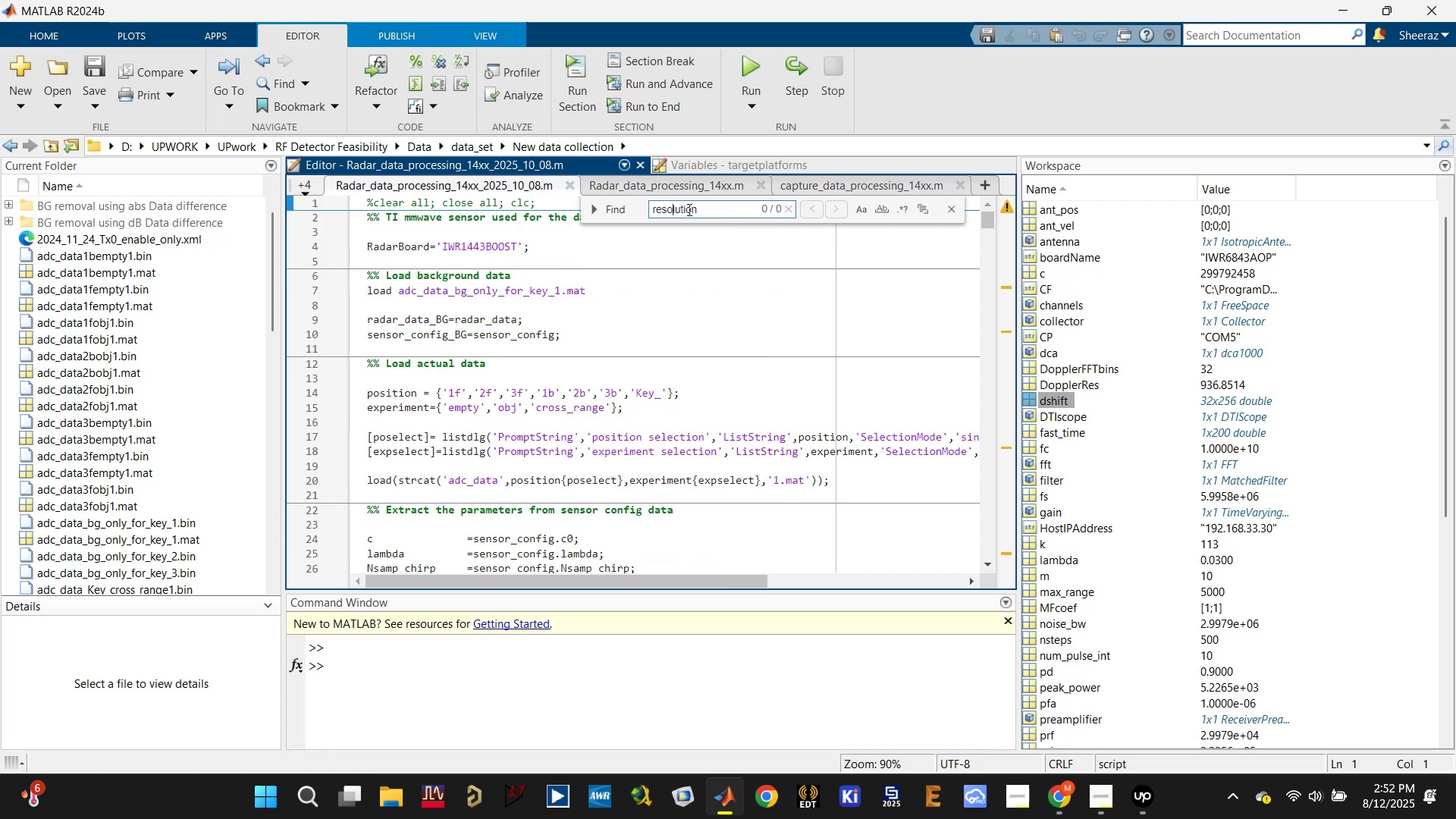 
double_click([688, 209])
 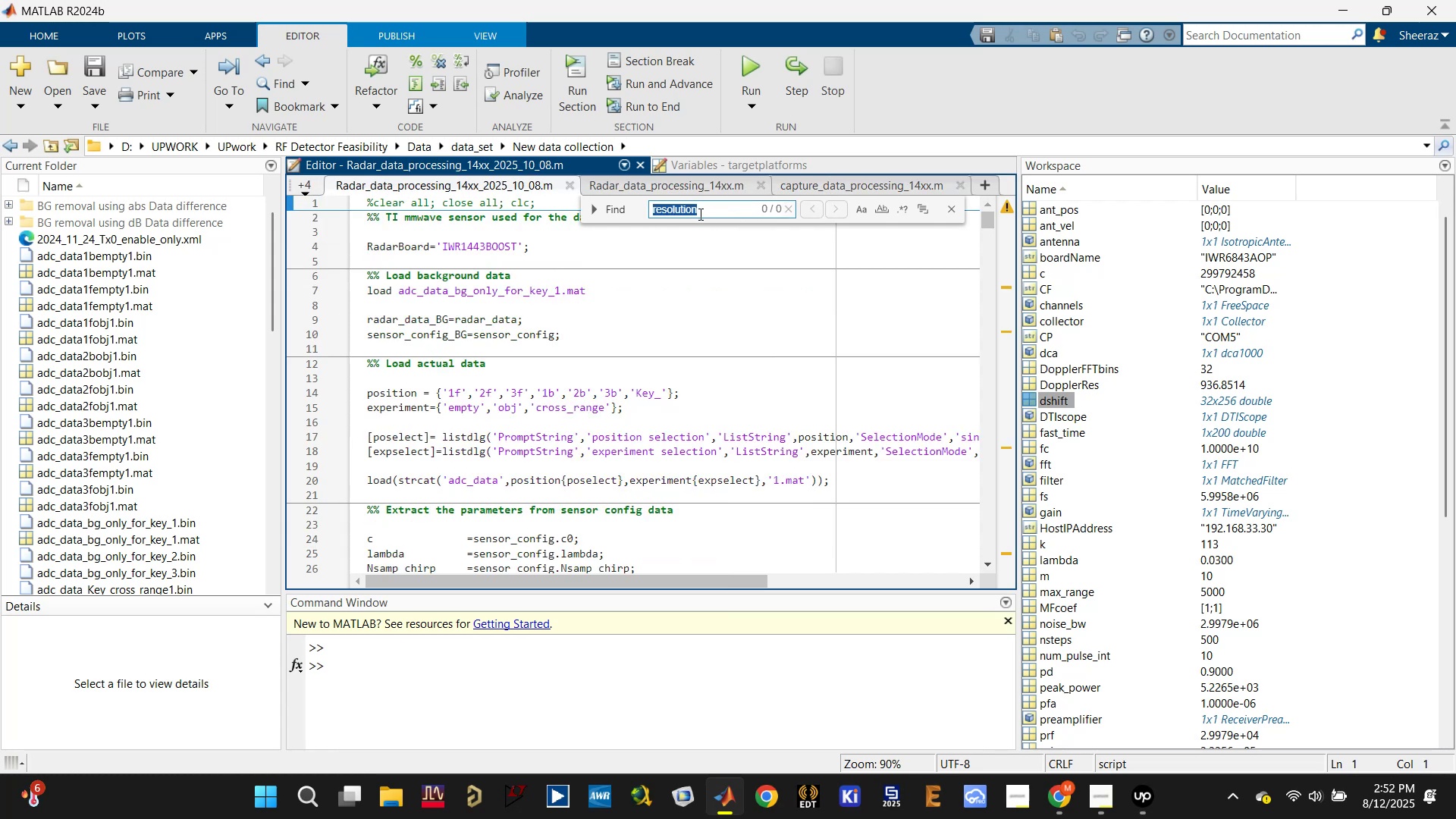 
type(doppler)
 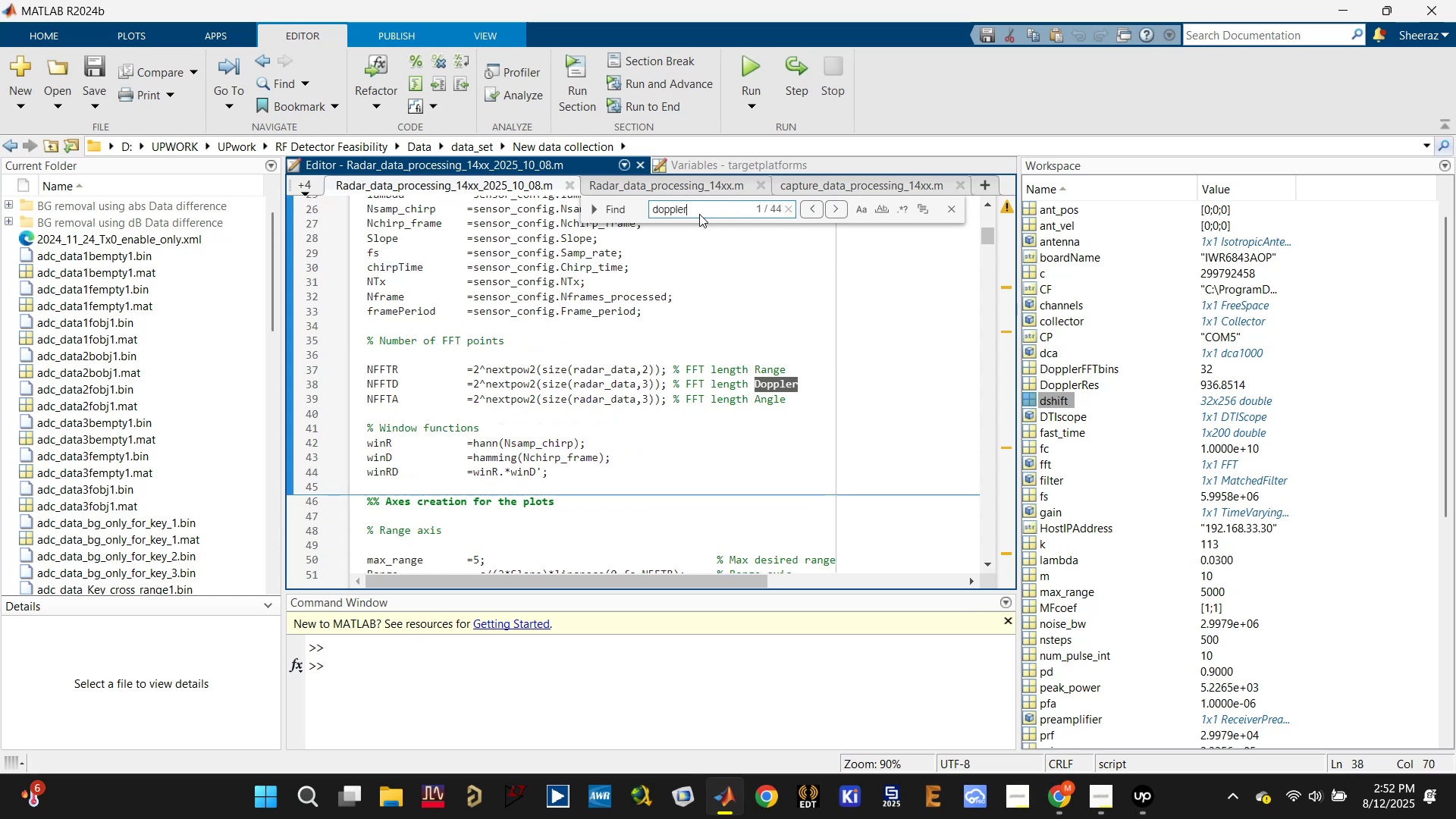 
key(Enter)
 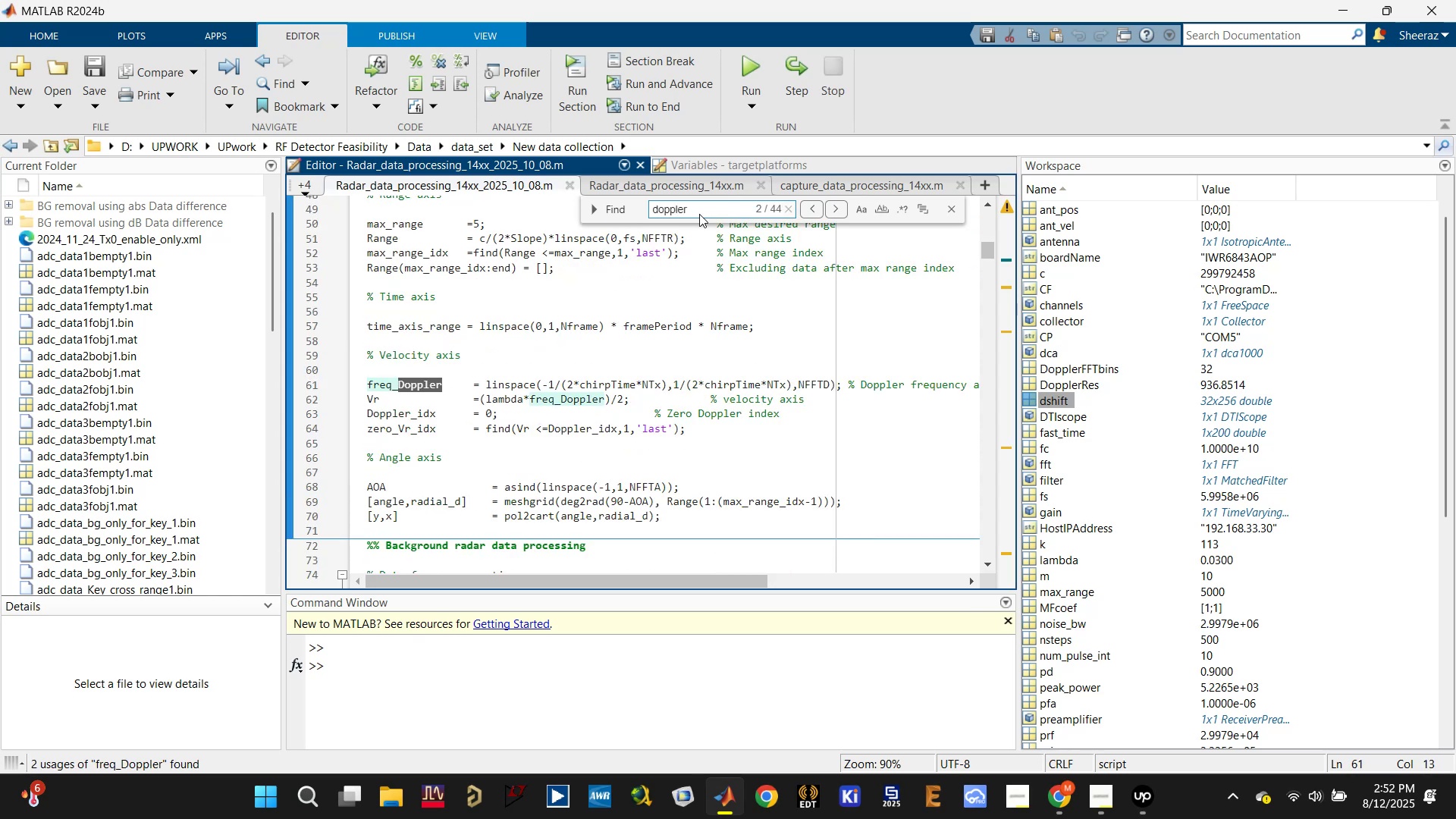 
wait(9.25)
 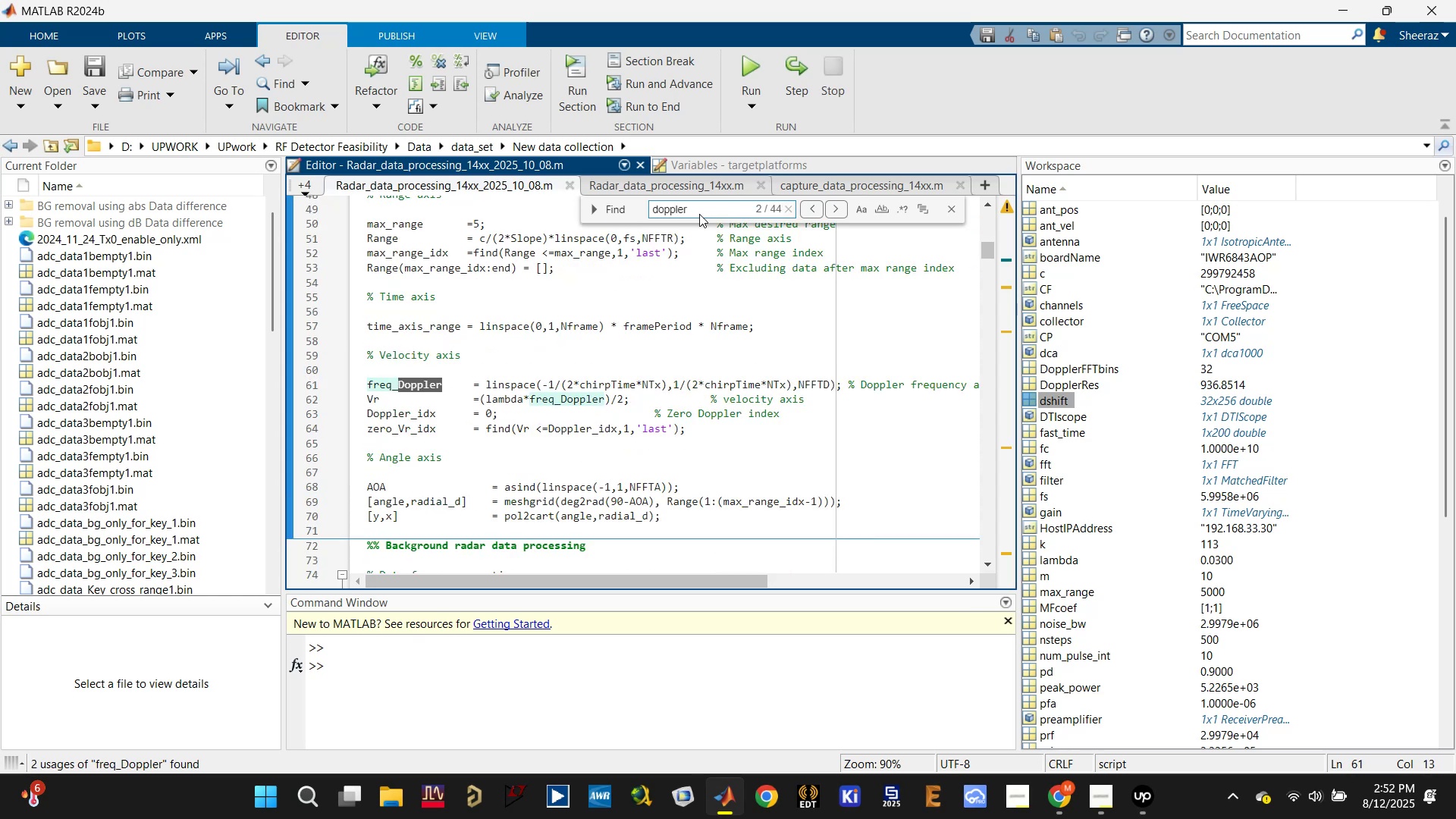 
left_click([605, 379])
 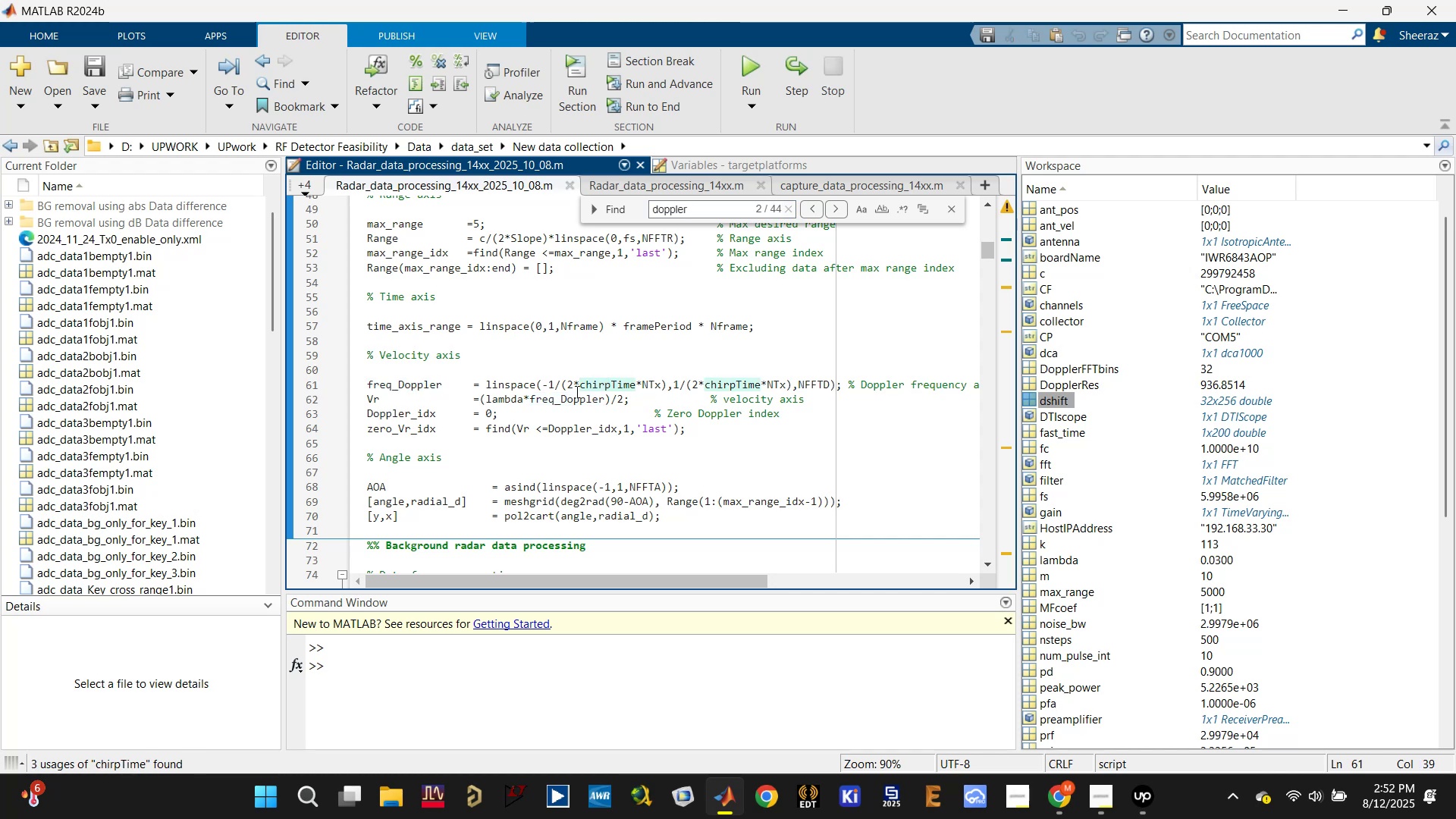 
left_click_drag(start_coordinate=[677, 583], to_coordinate=[628, 560])
 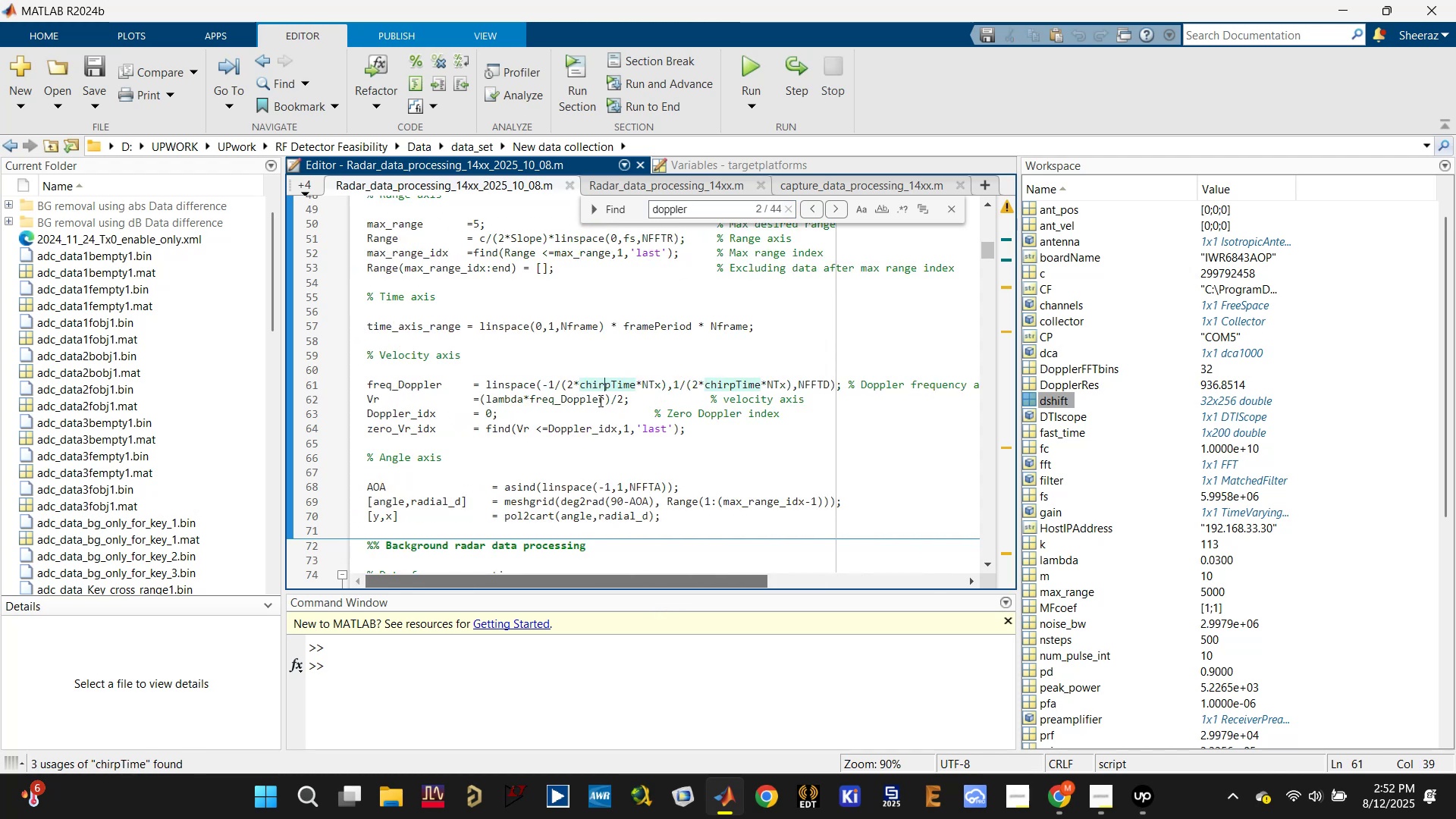 
left_click([576, 397])
 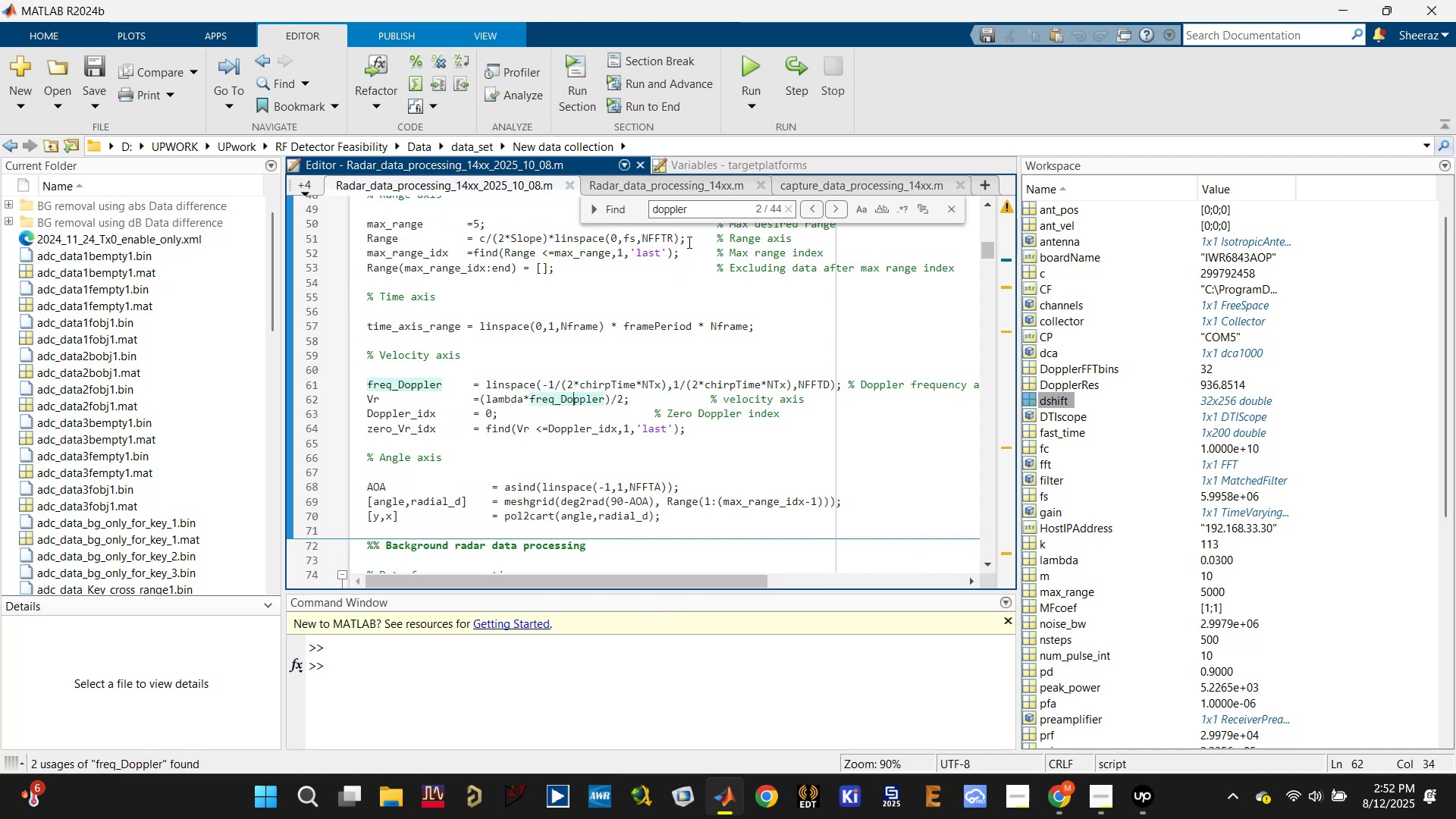 
left_click([704, 206])
 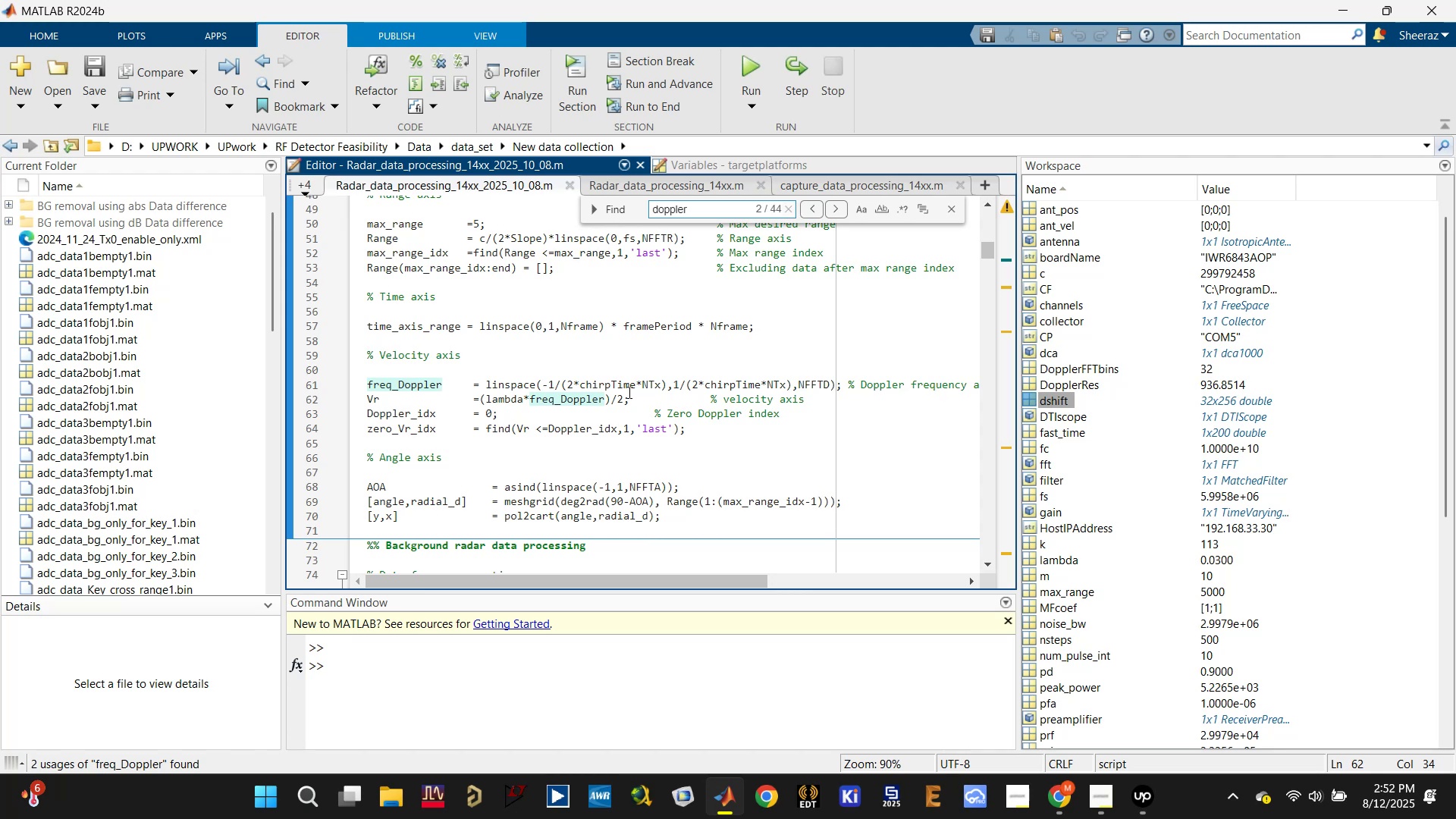 
left_click([618, 385])
 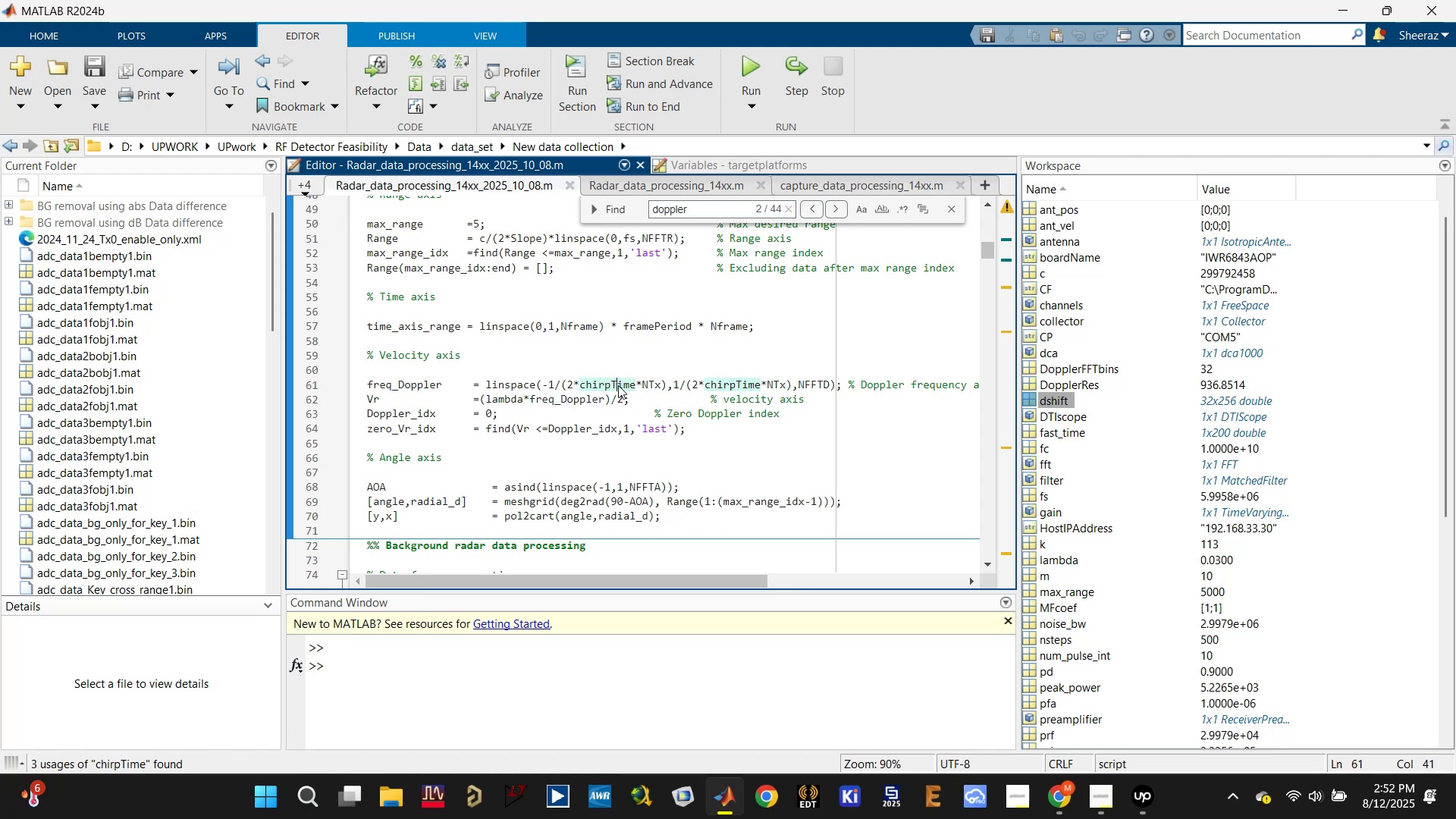 
key(Control+C)
 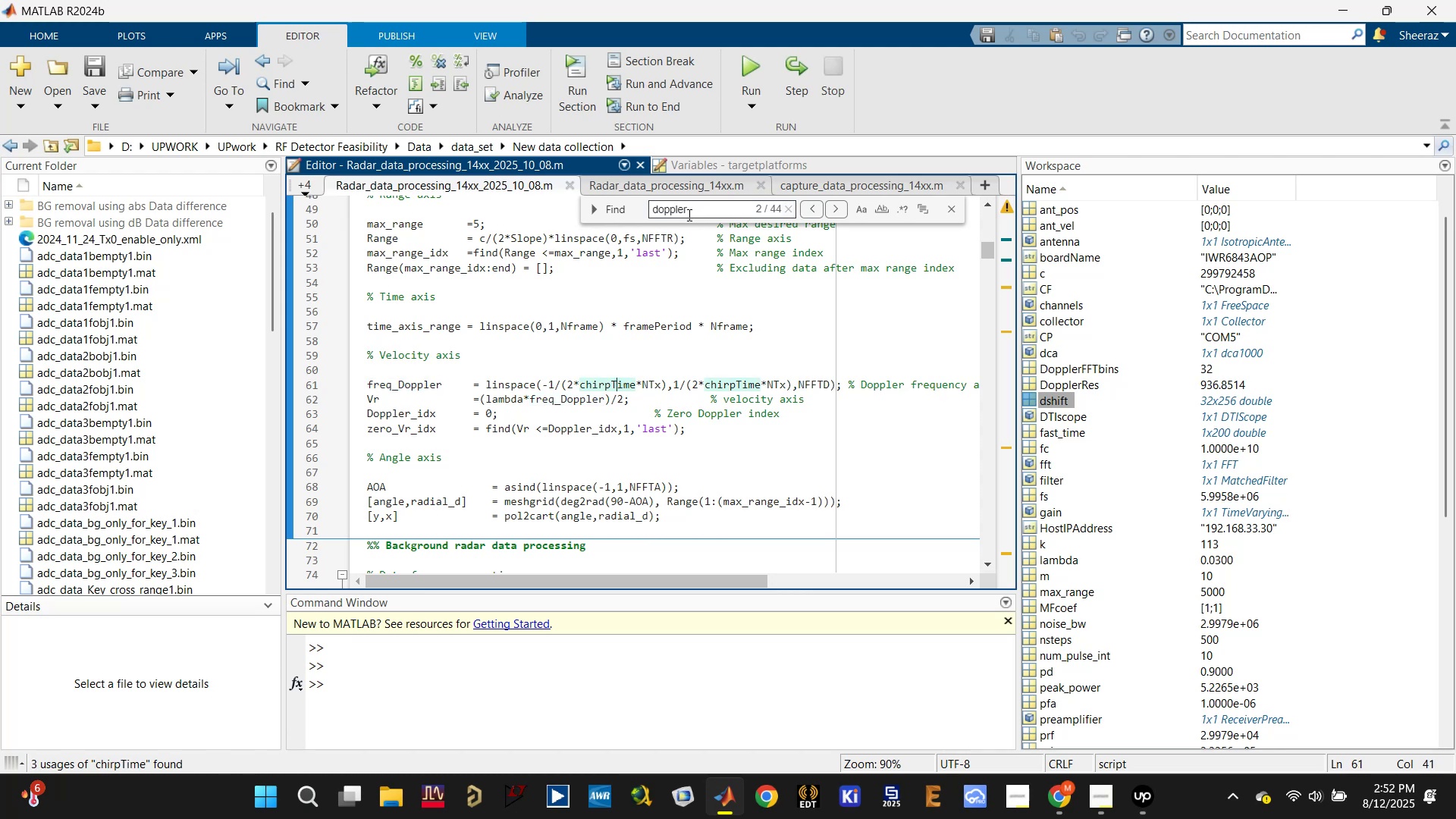 
double_click([688, 215])
 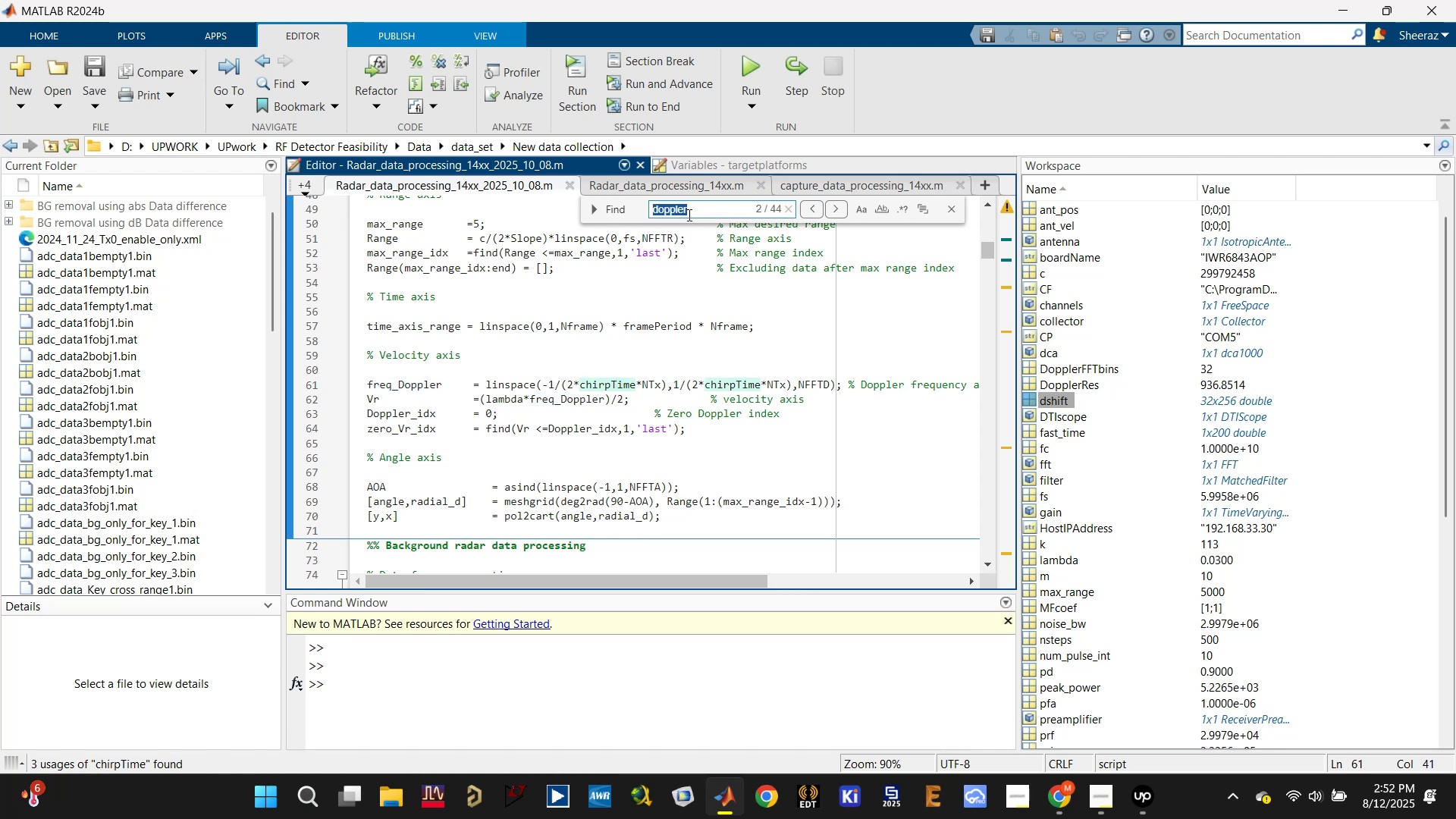 
key(Control+V)
 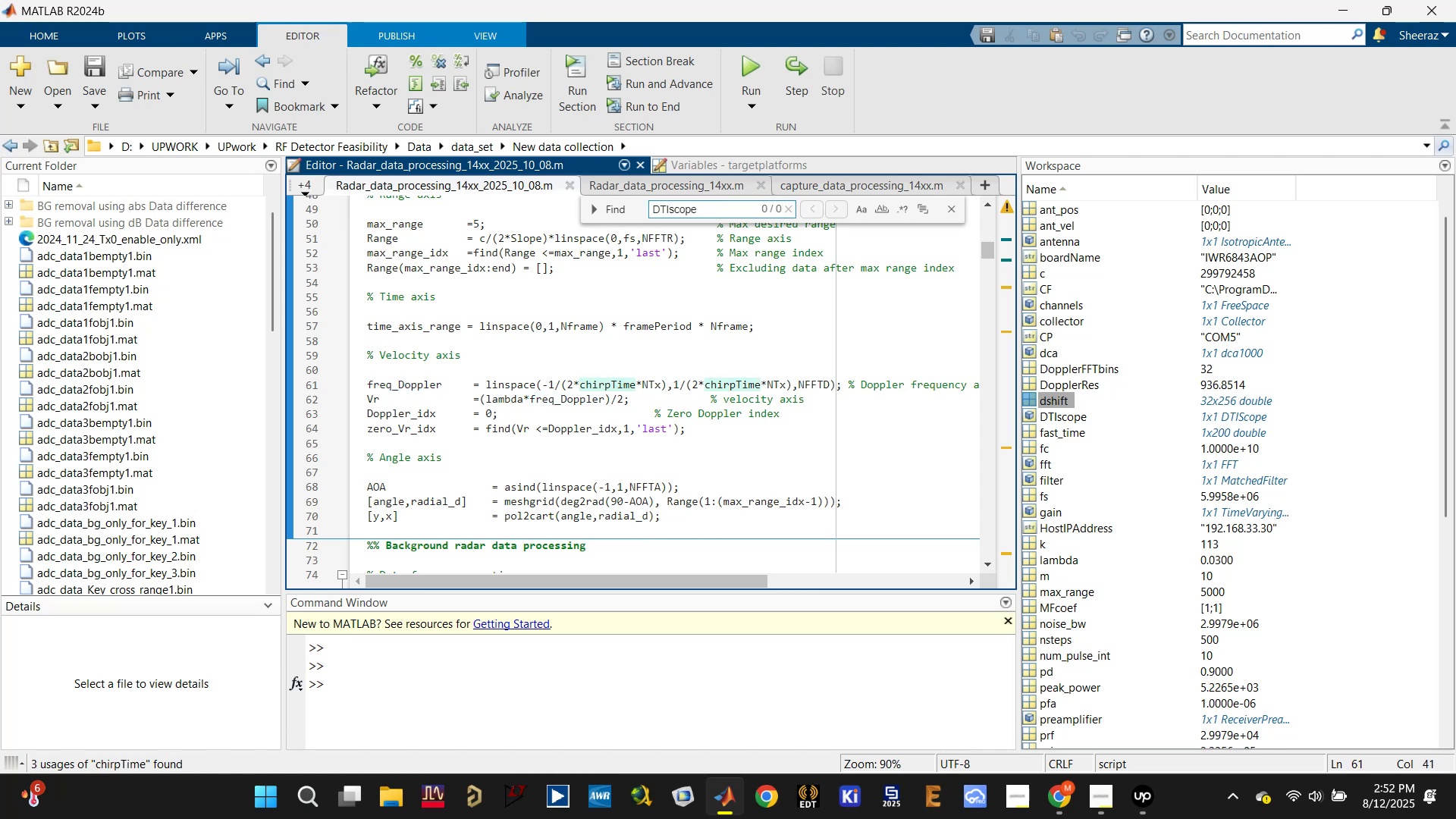 
left_click_drag(start_coordinate=[704, 214], to_coordinate=[609, 209])
 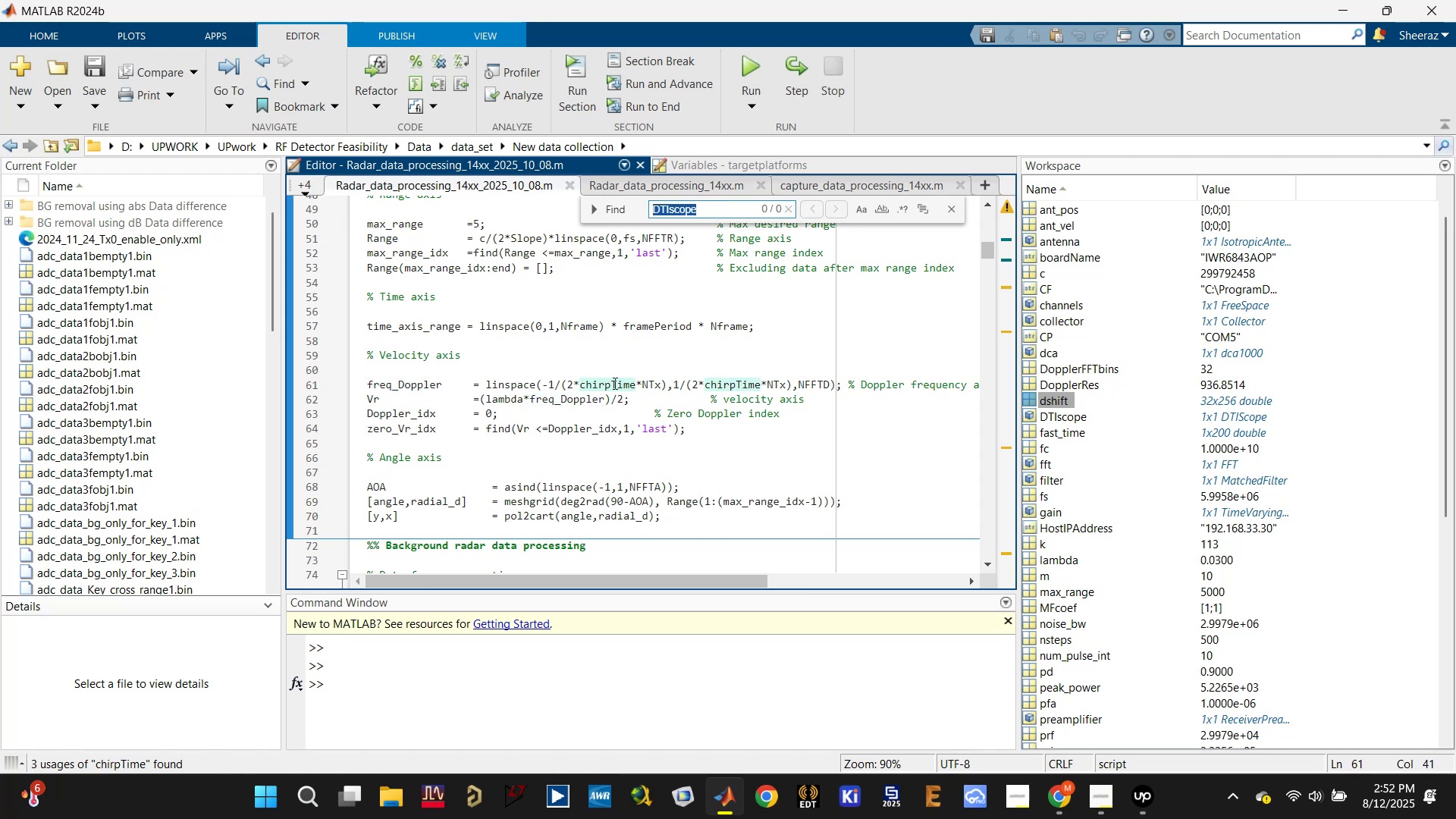 
double_click([613, 379])
 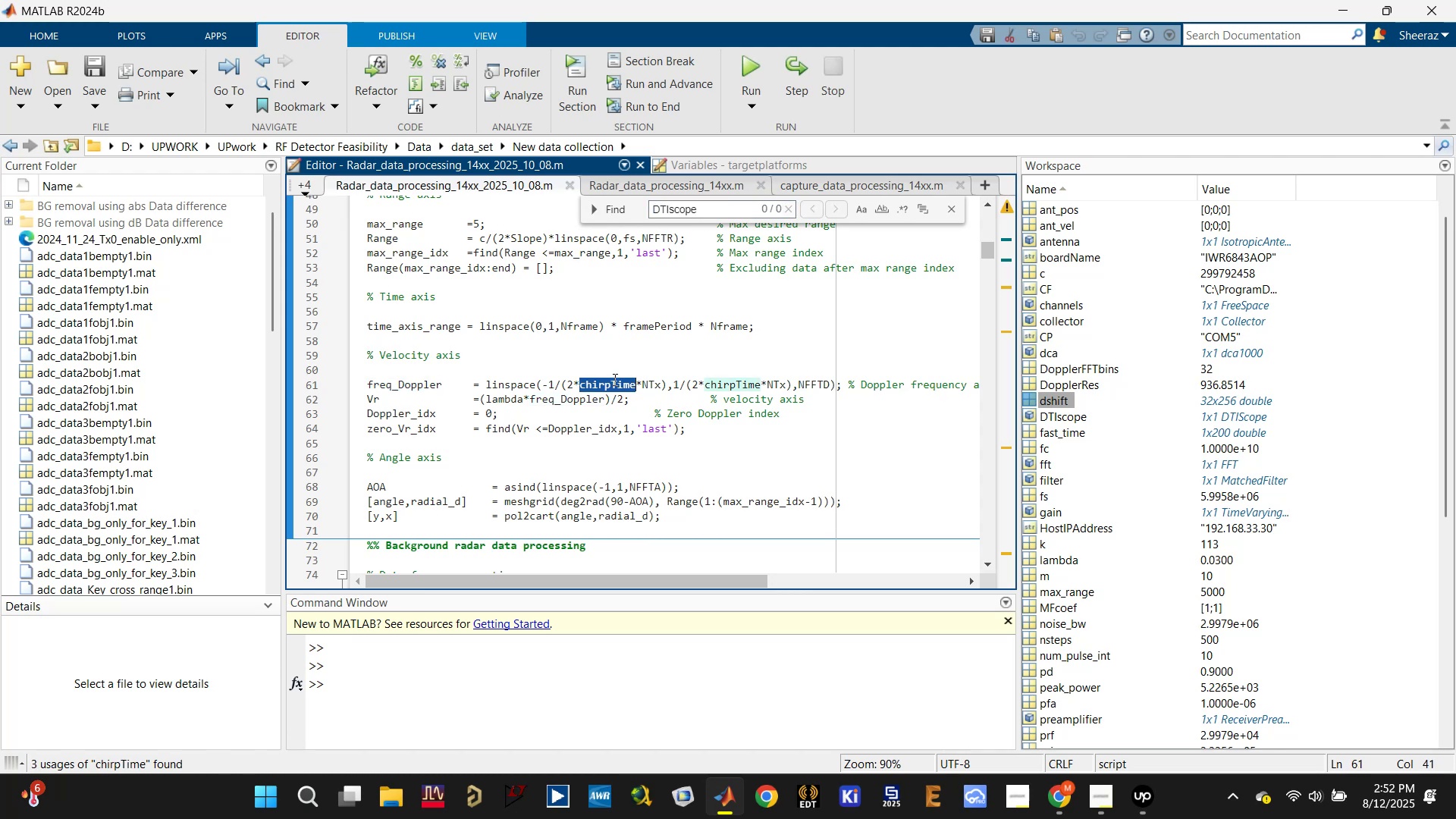 
key(Control+C)
 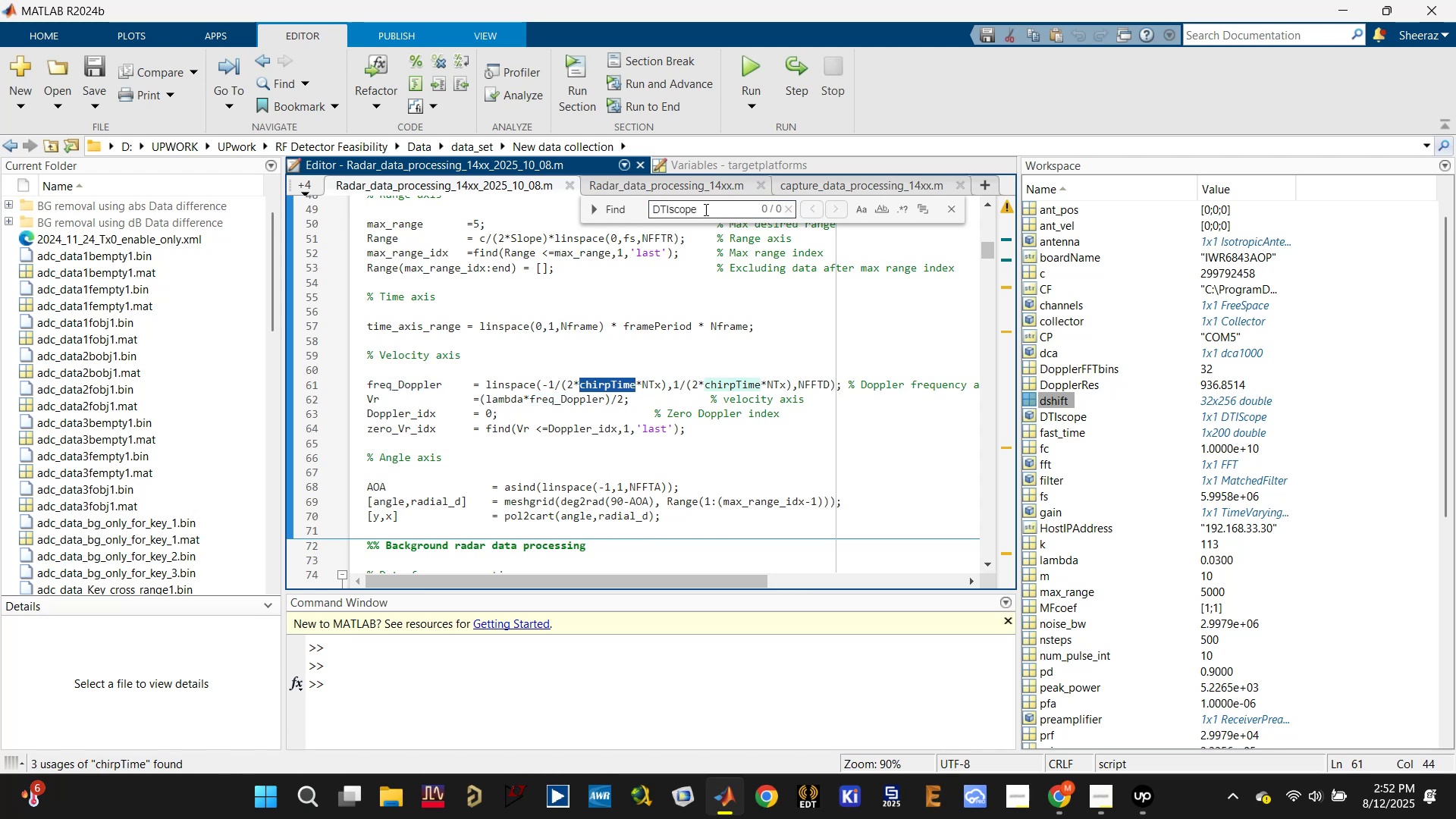 
double_click([704, 209])
 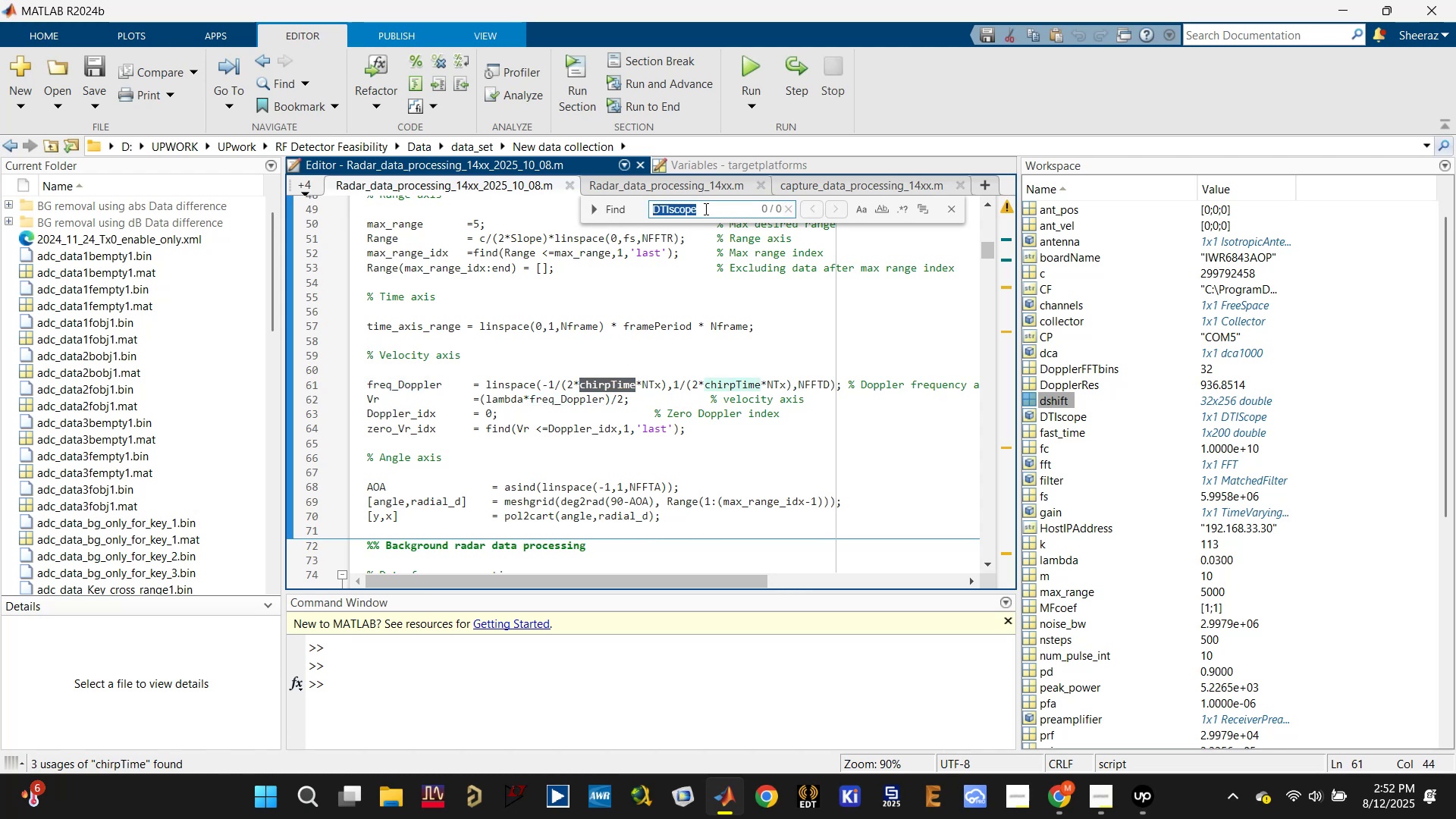 
key(Control+V)
 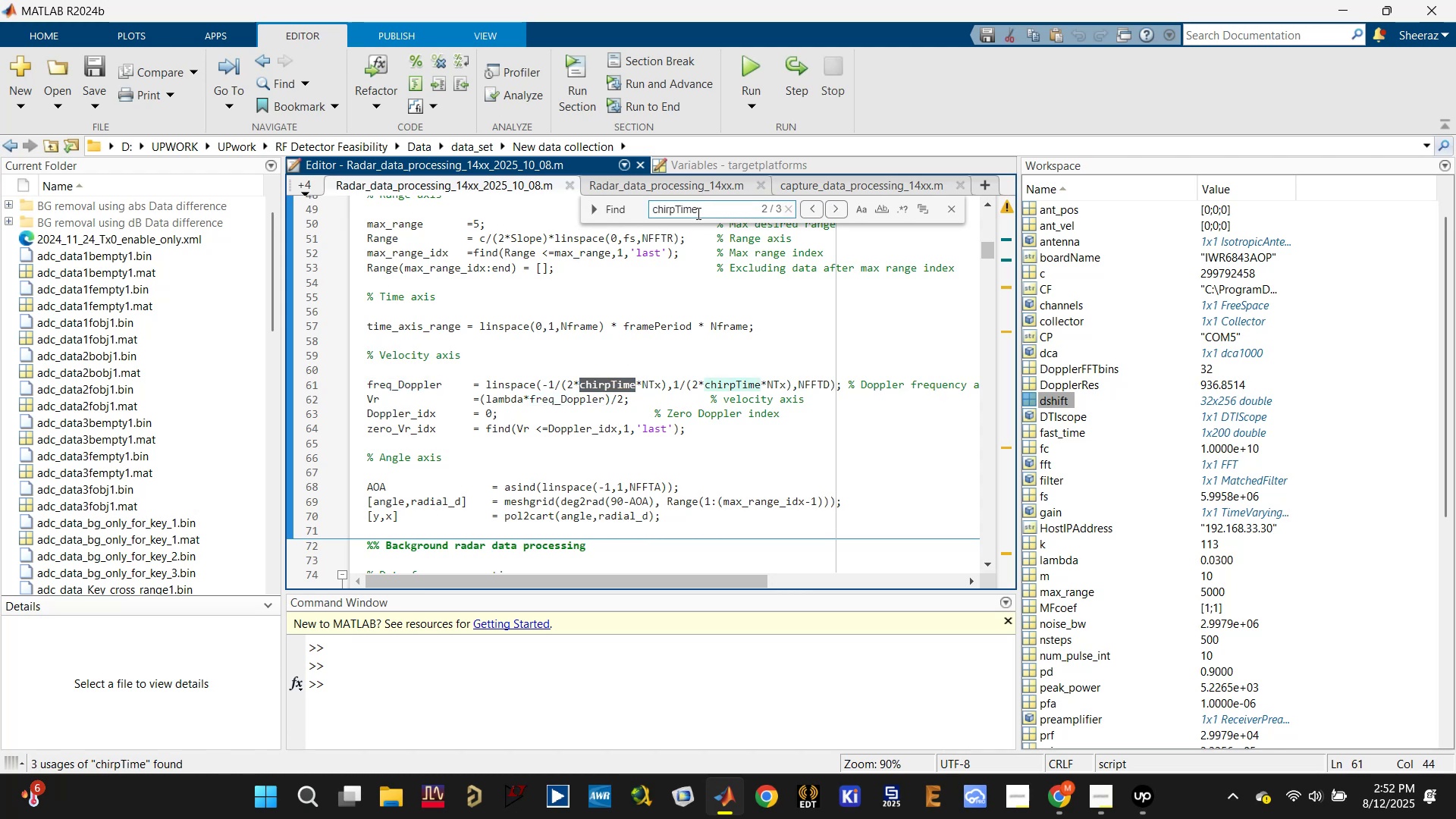 
key(Enter)
 